 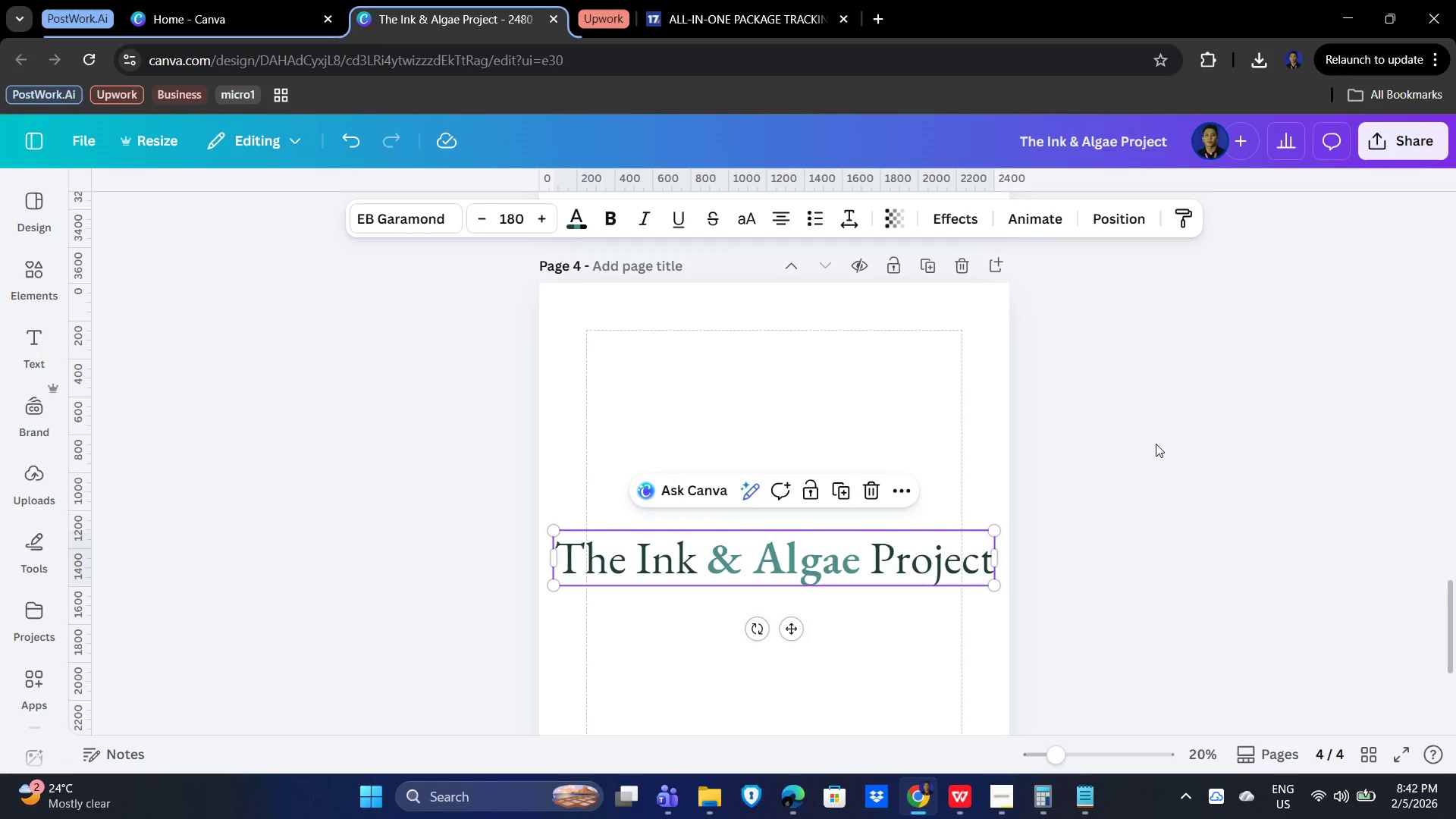 
left_click([689, 568])
 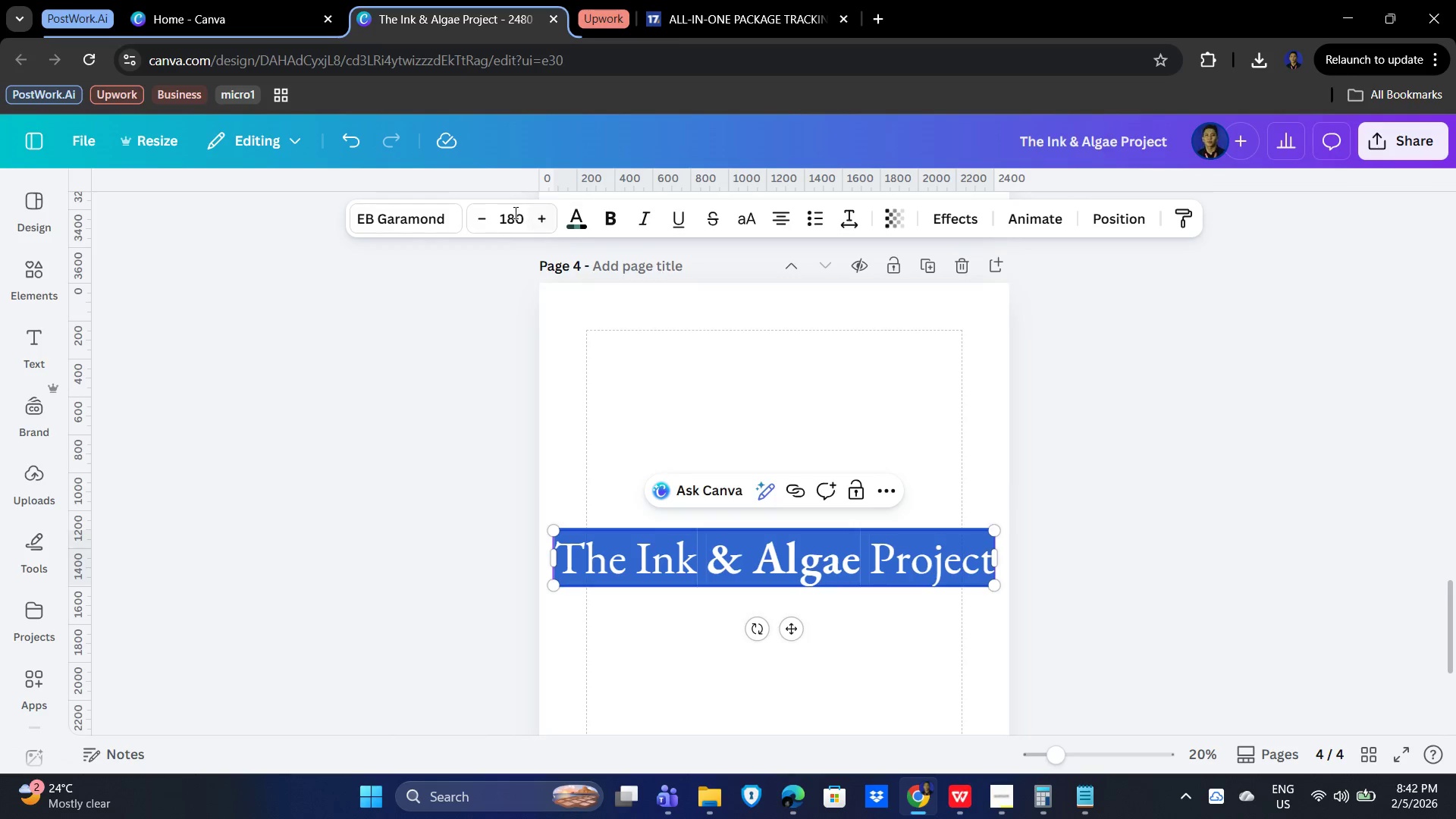 
left_click([419, 220])
 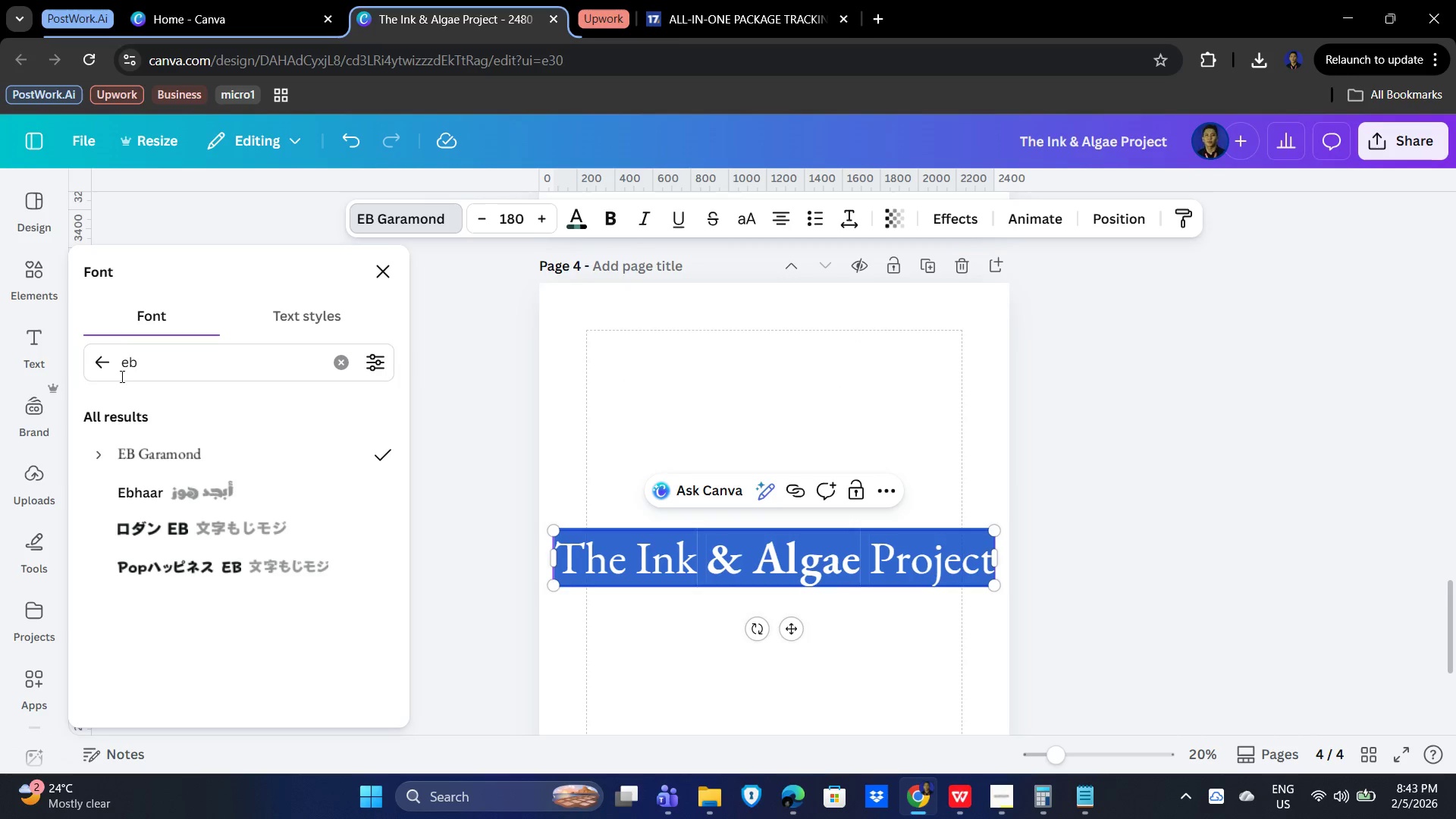 
left_click([346, 365])
 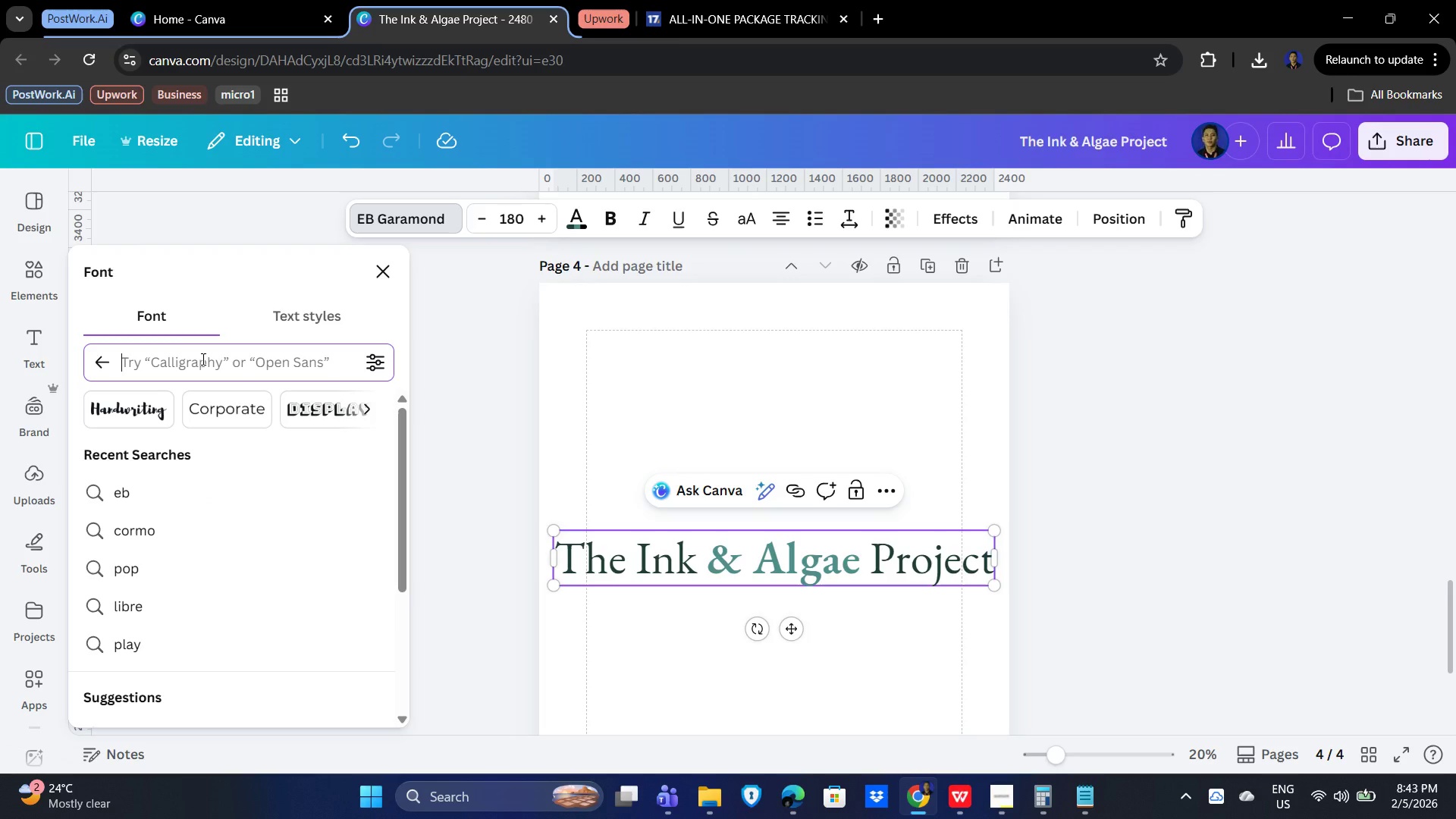 
type(playfair)
 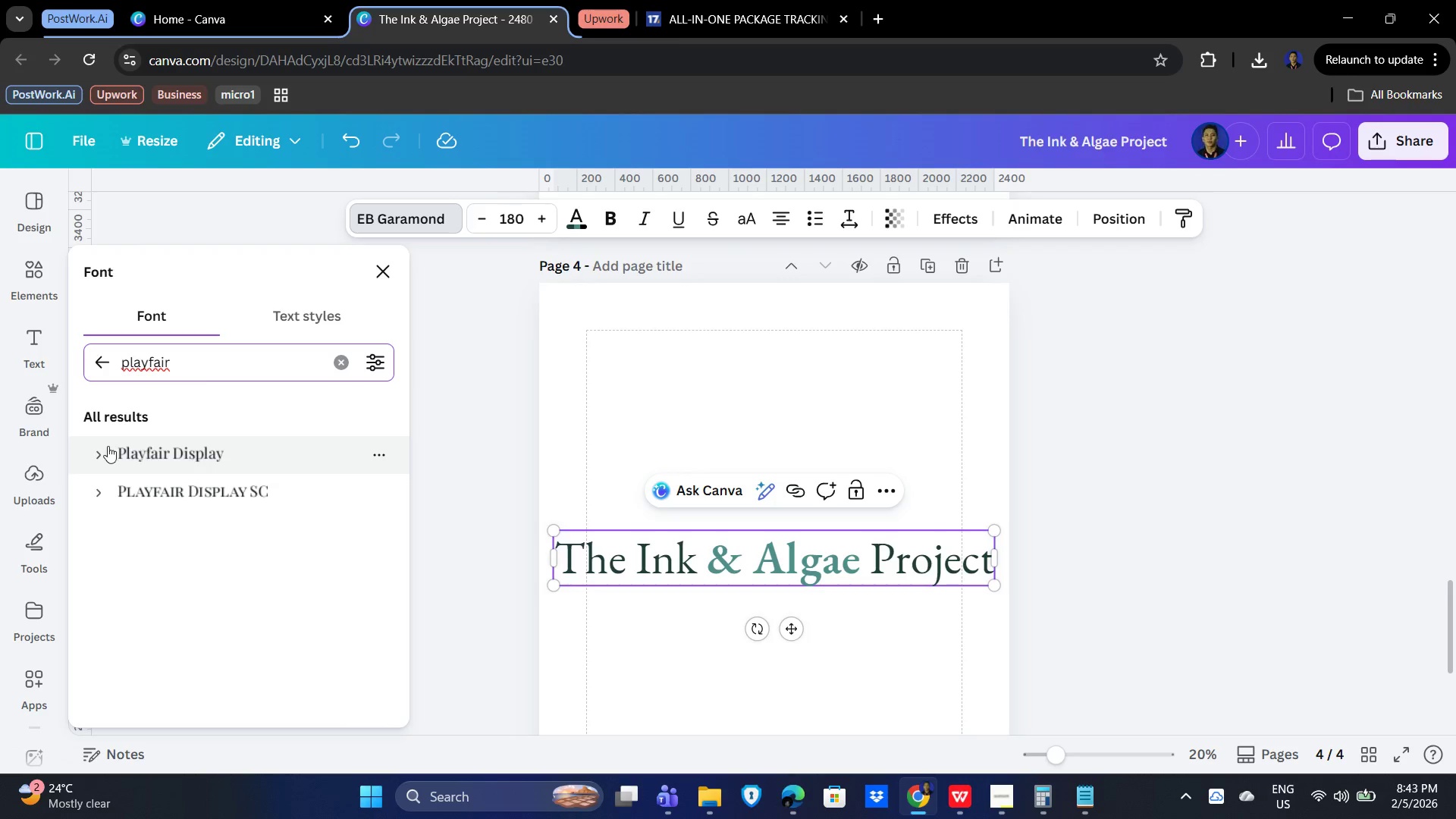 
left_click([98, 448])
 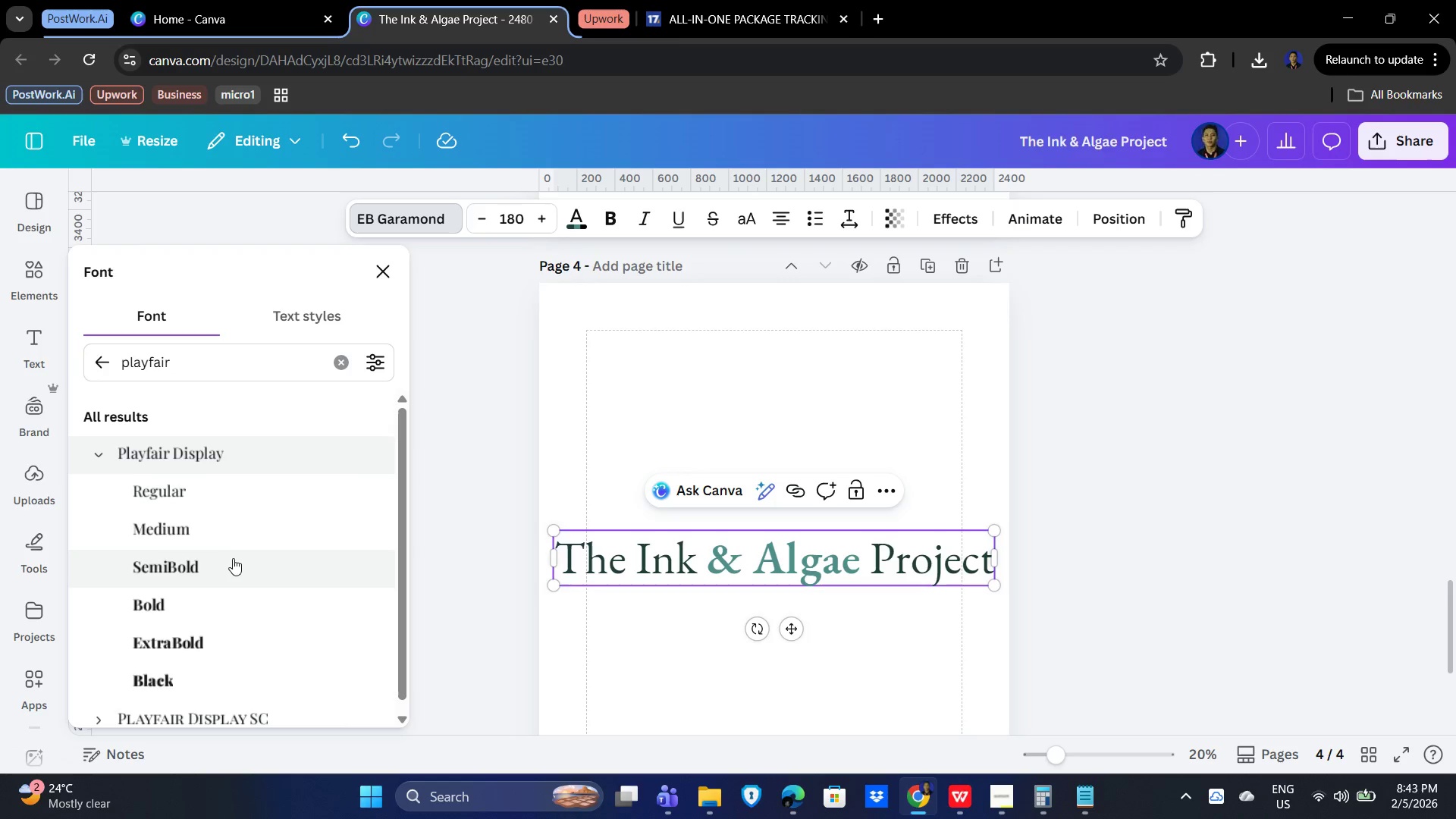 
wait(6.12)
 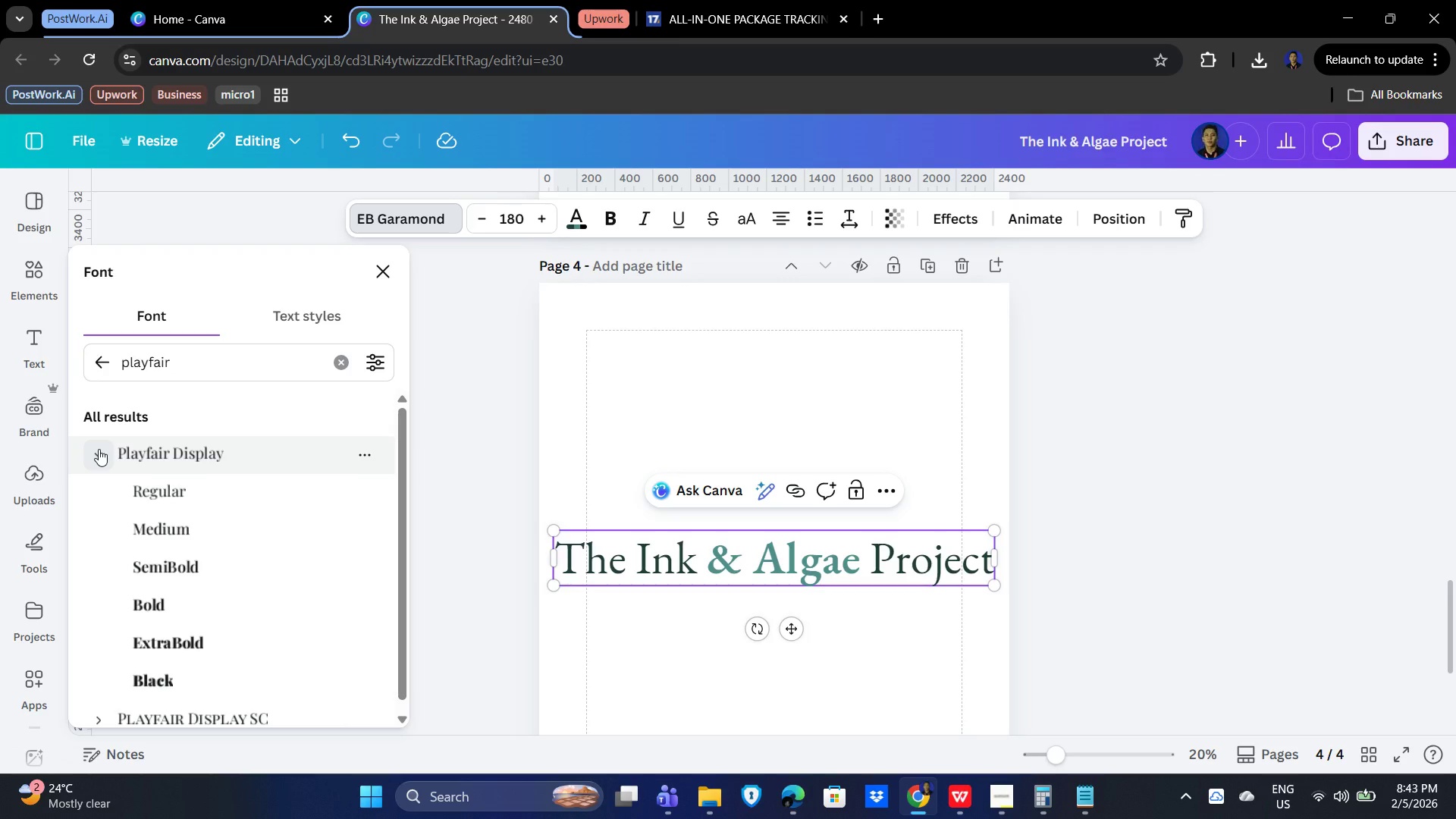 
left_click([229, 535])
 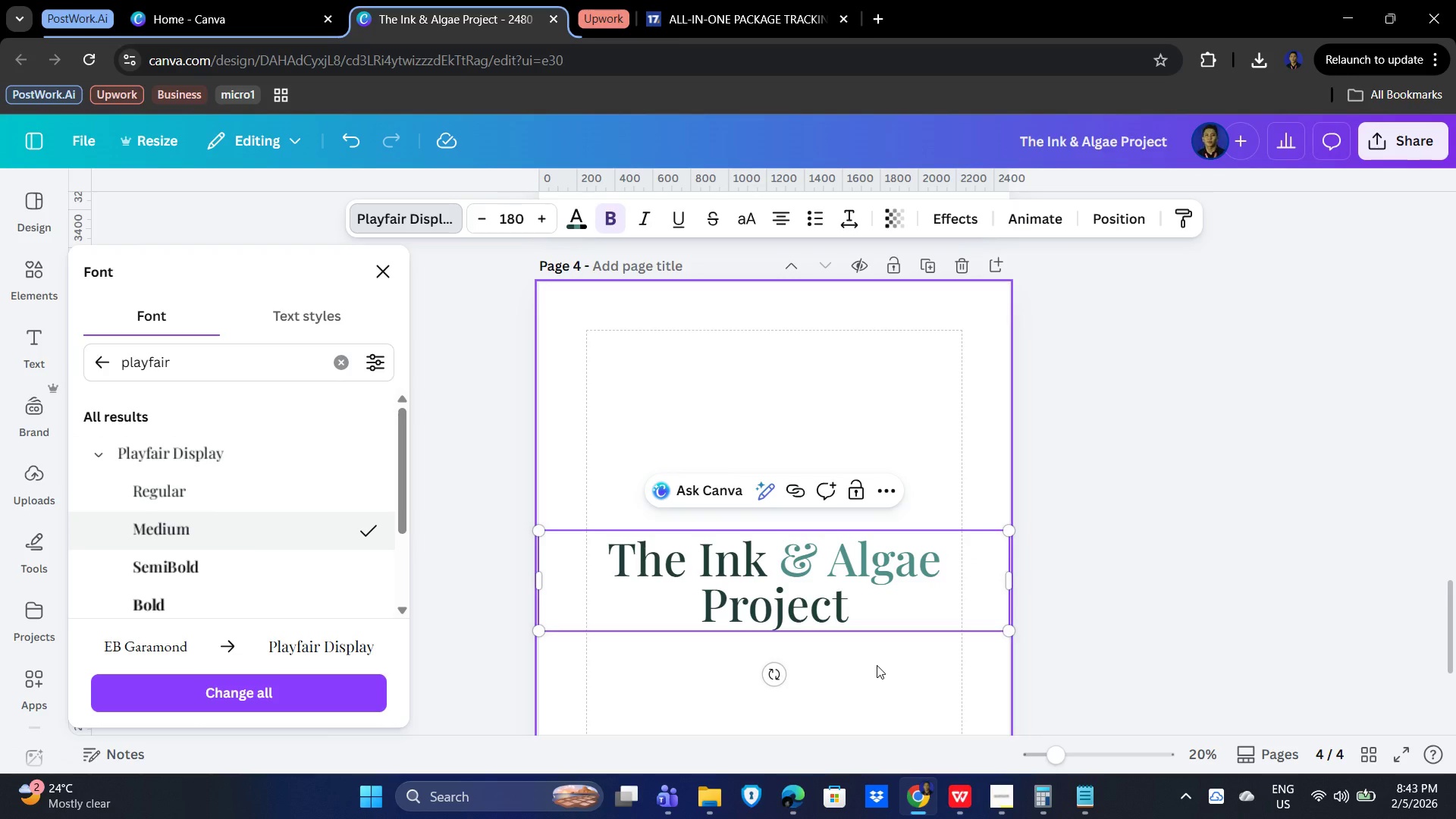 
wait(5.31)
 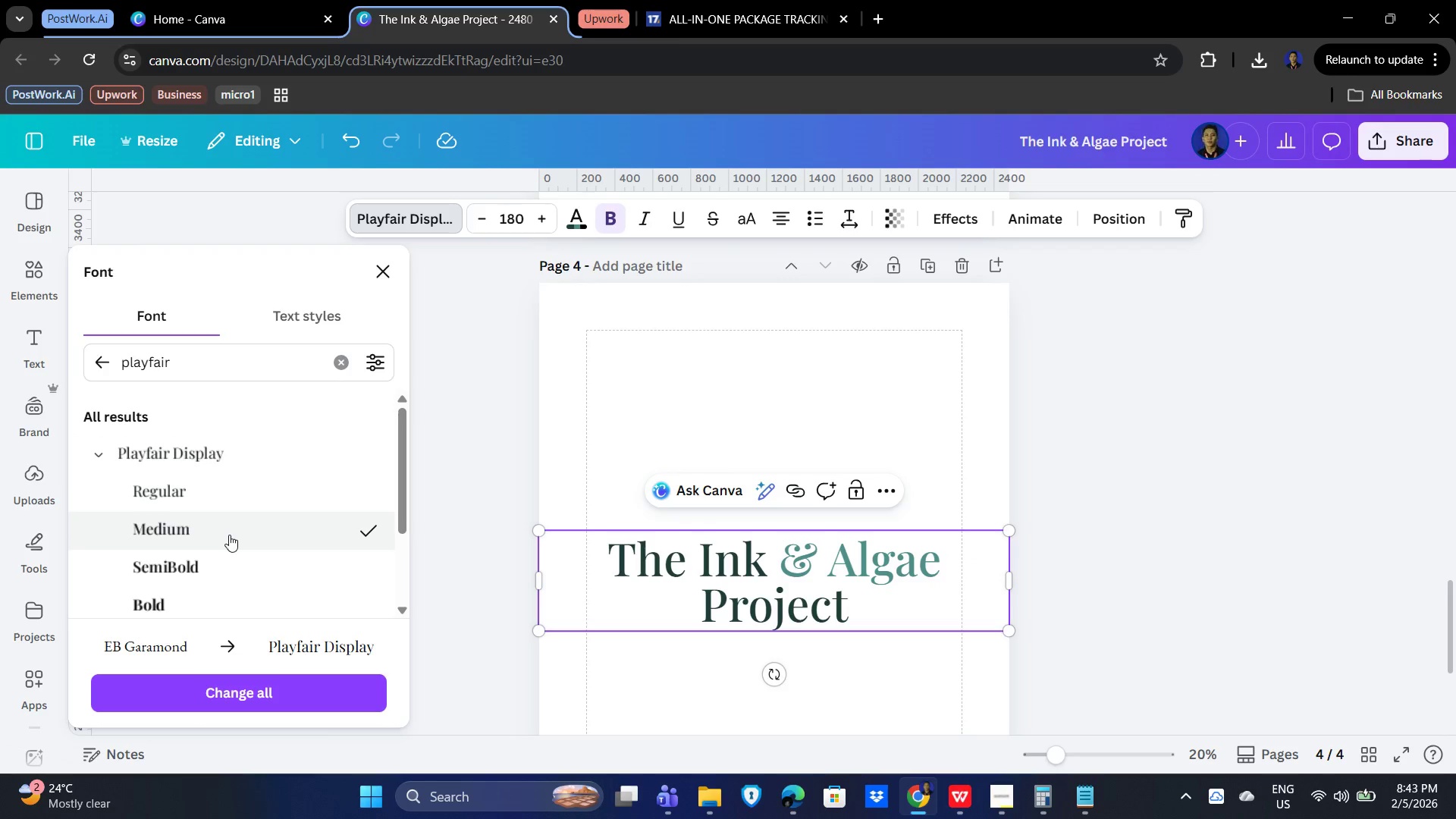 
left_click([787, 579])
 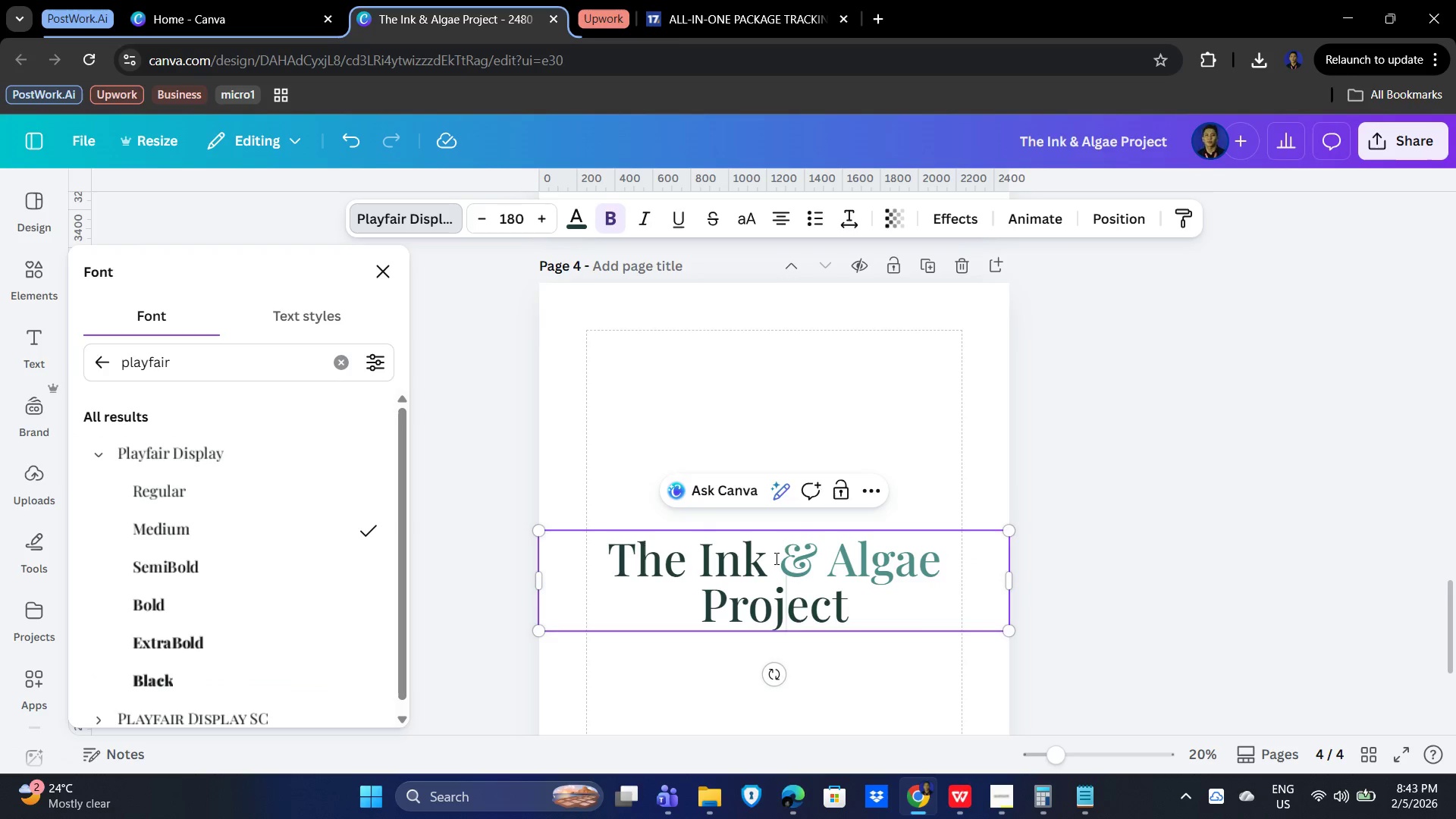 
left_click([764, 560])
 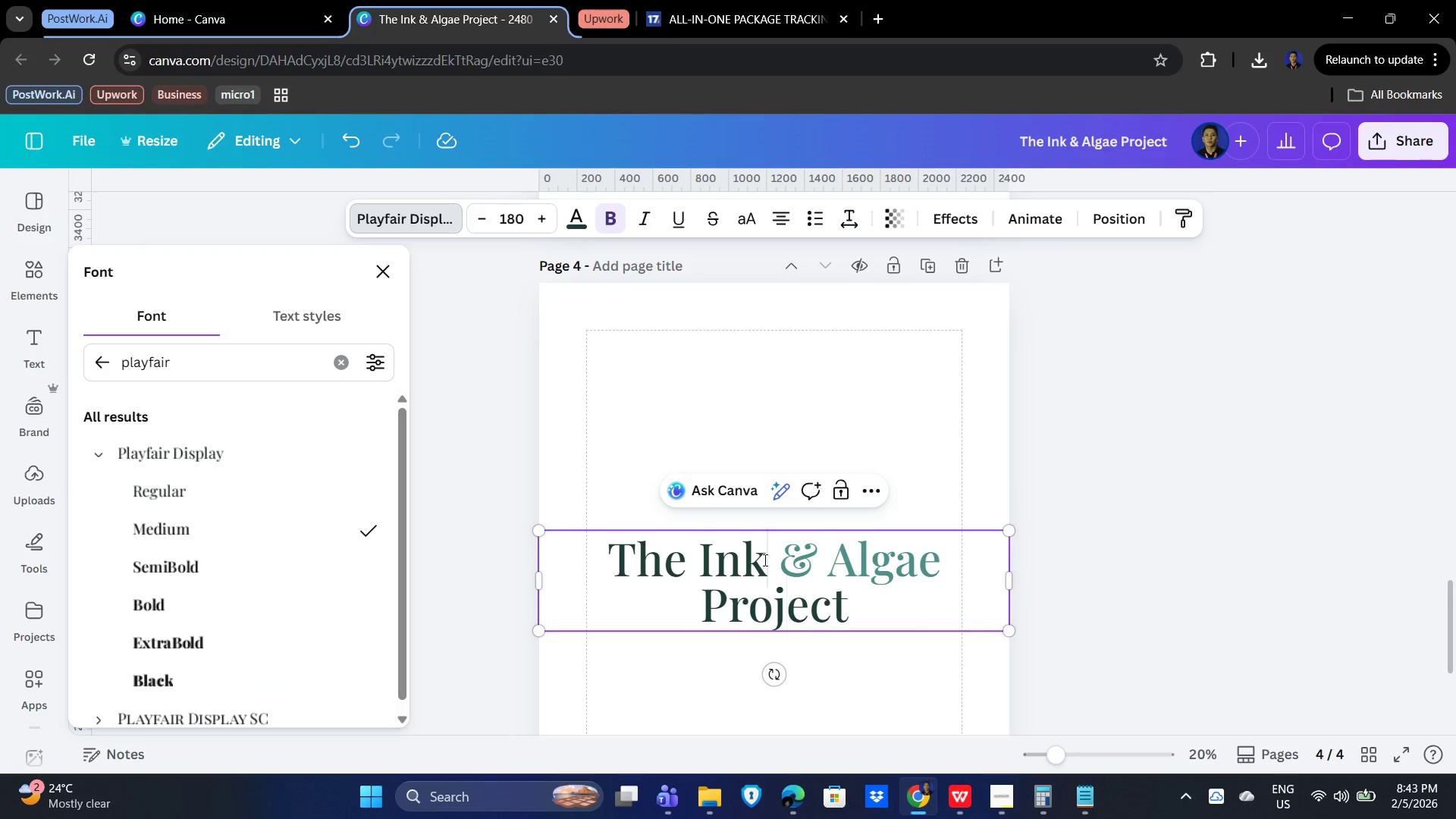 
left_click_drag(start_coordinate=[764, 560], to_coordinate=[604, 543])
 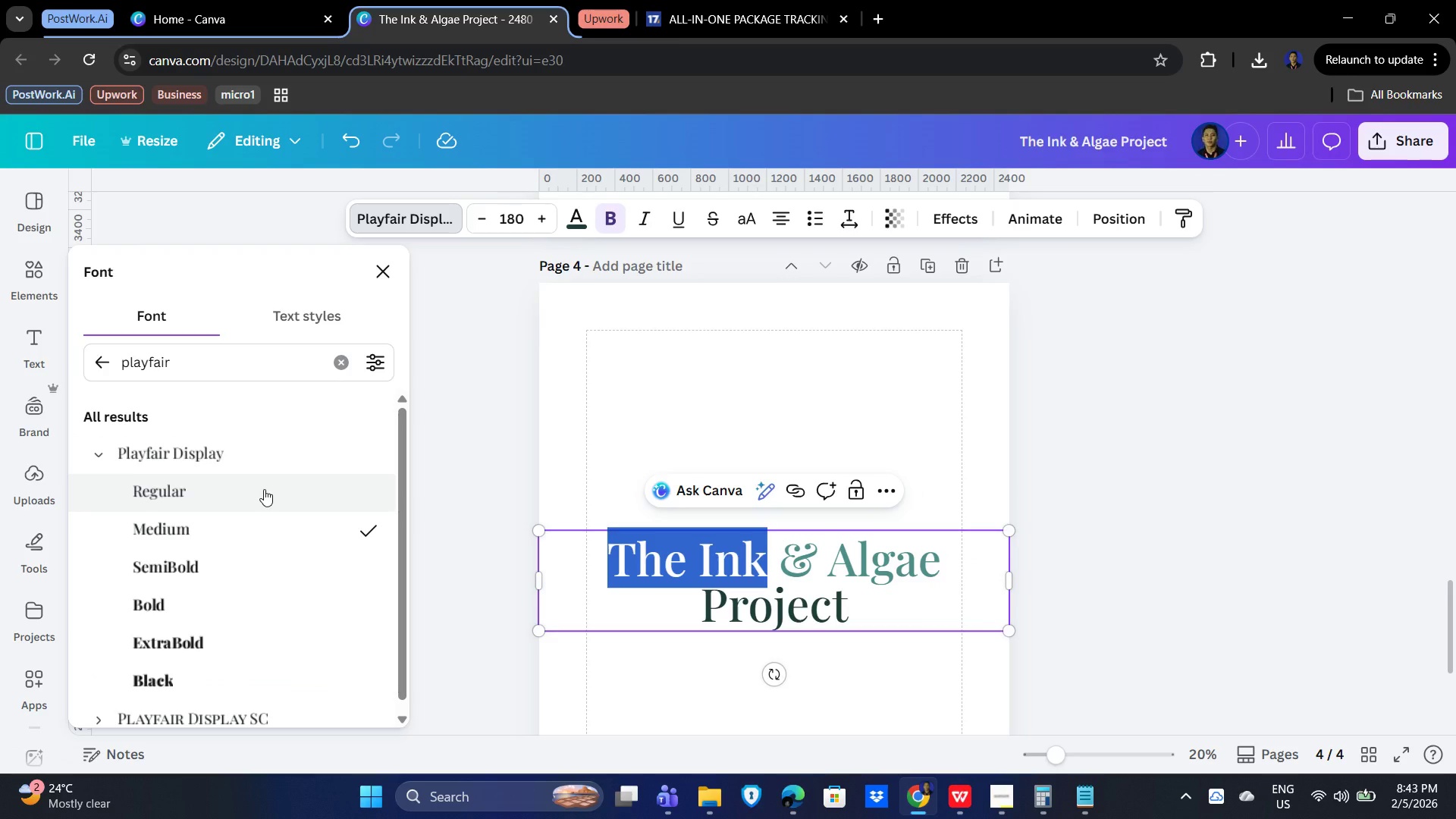 
left_click([264, 489])
 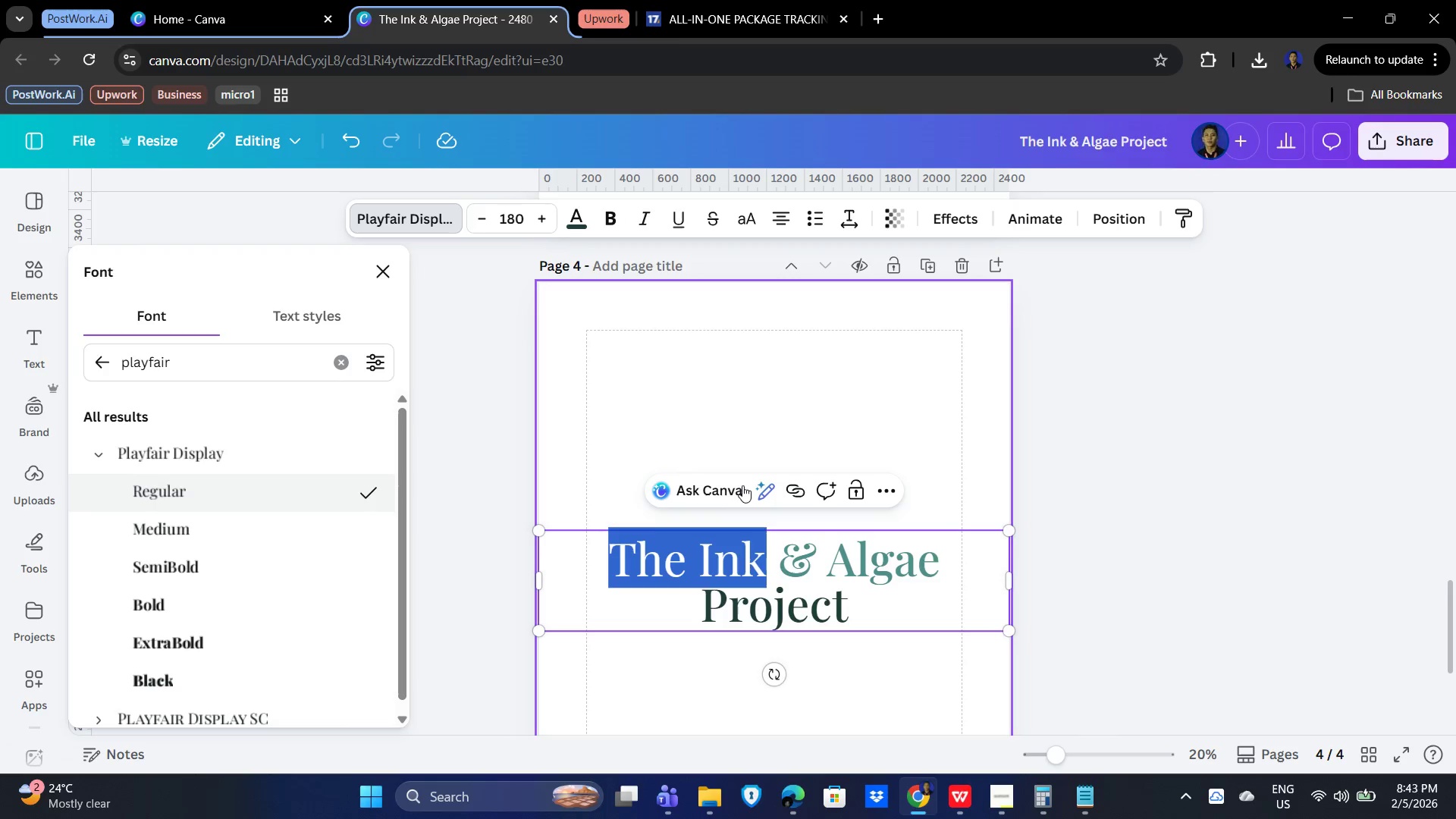 
left_click([841, 423])
 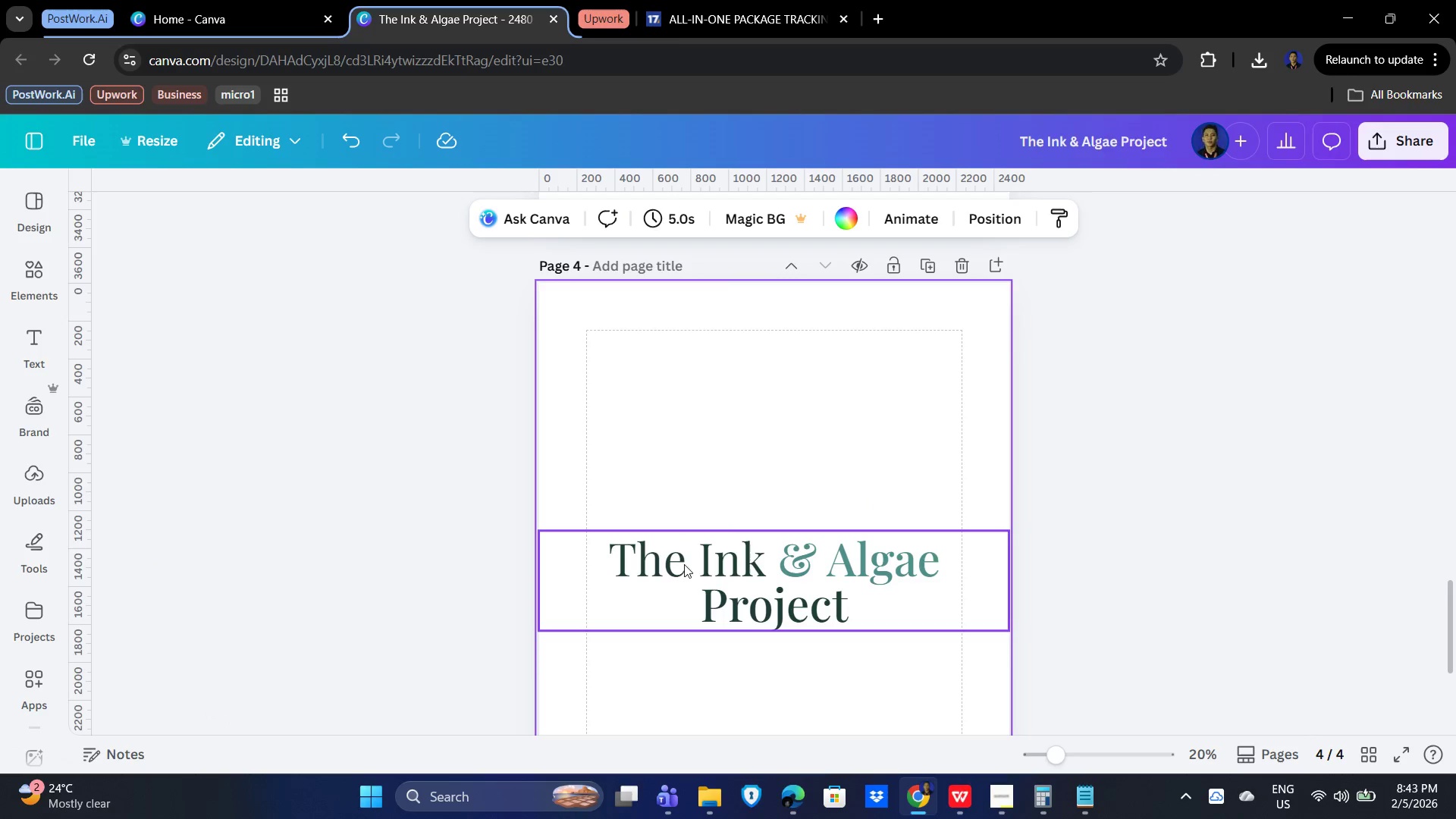 
double_click([836, 594])
 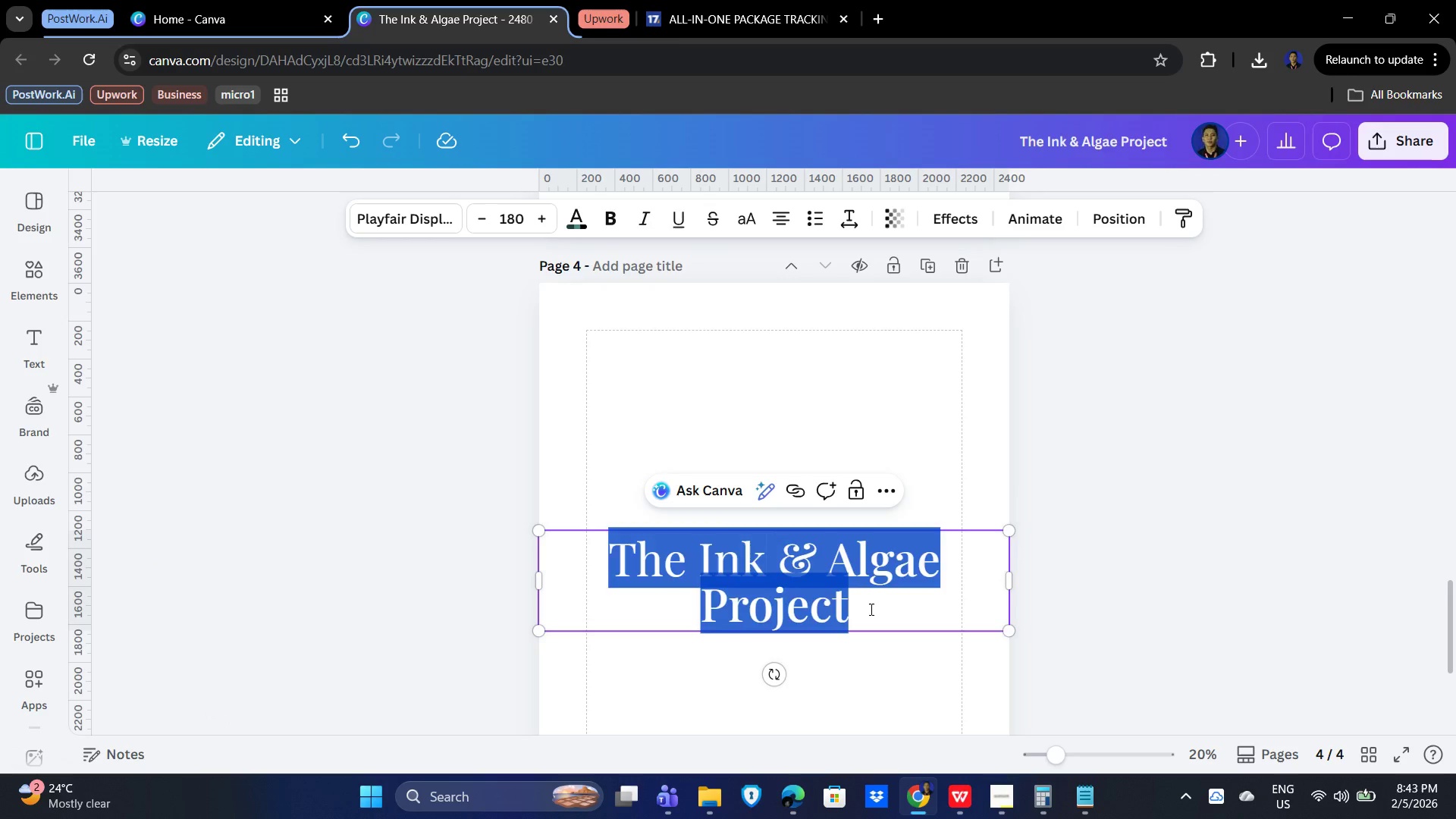 
left_click([870, 609])
 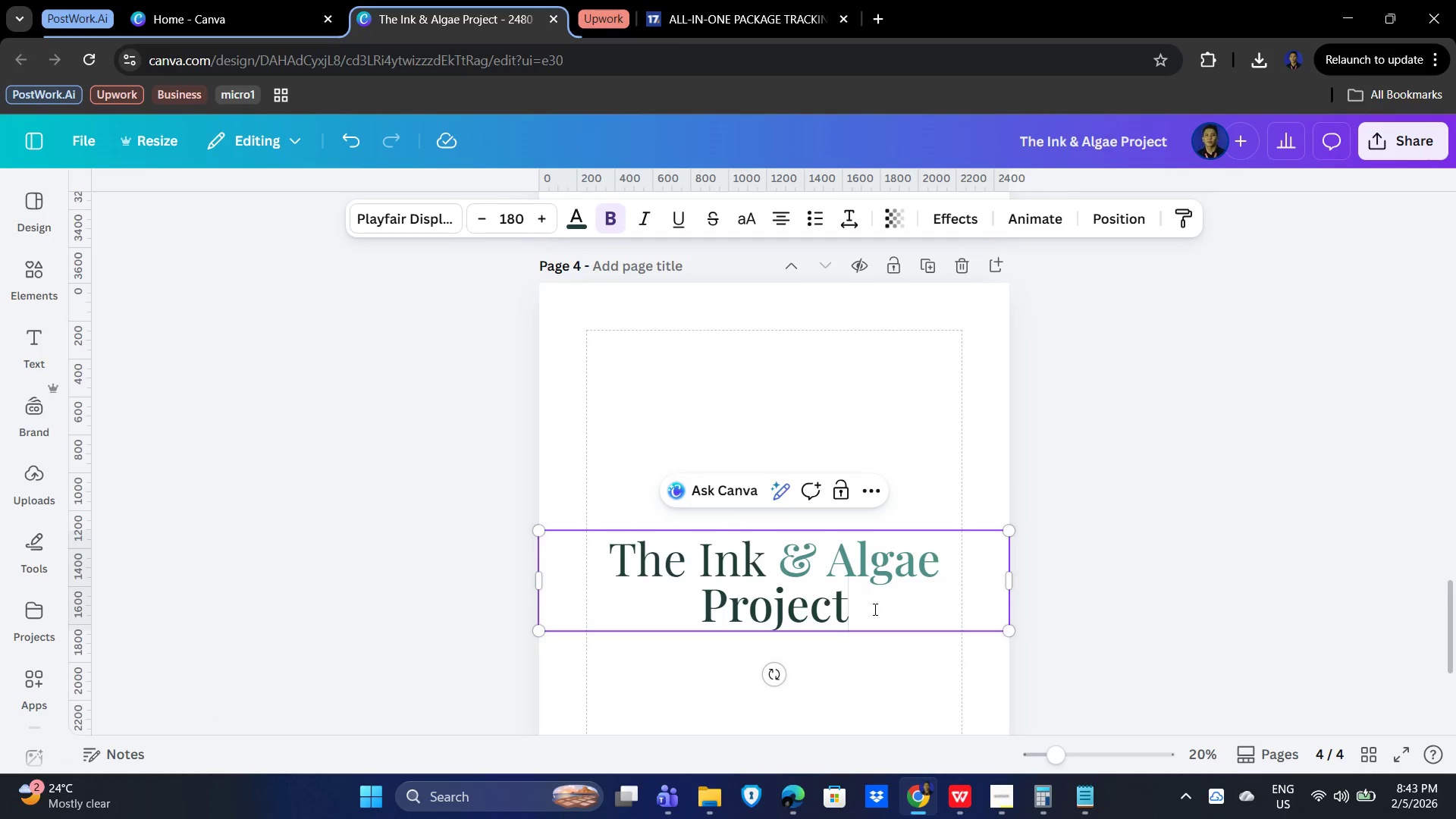 
left_click_drag(start_coordinate=[872, 609], to_coordinate=[695, 607])
 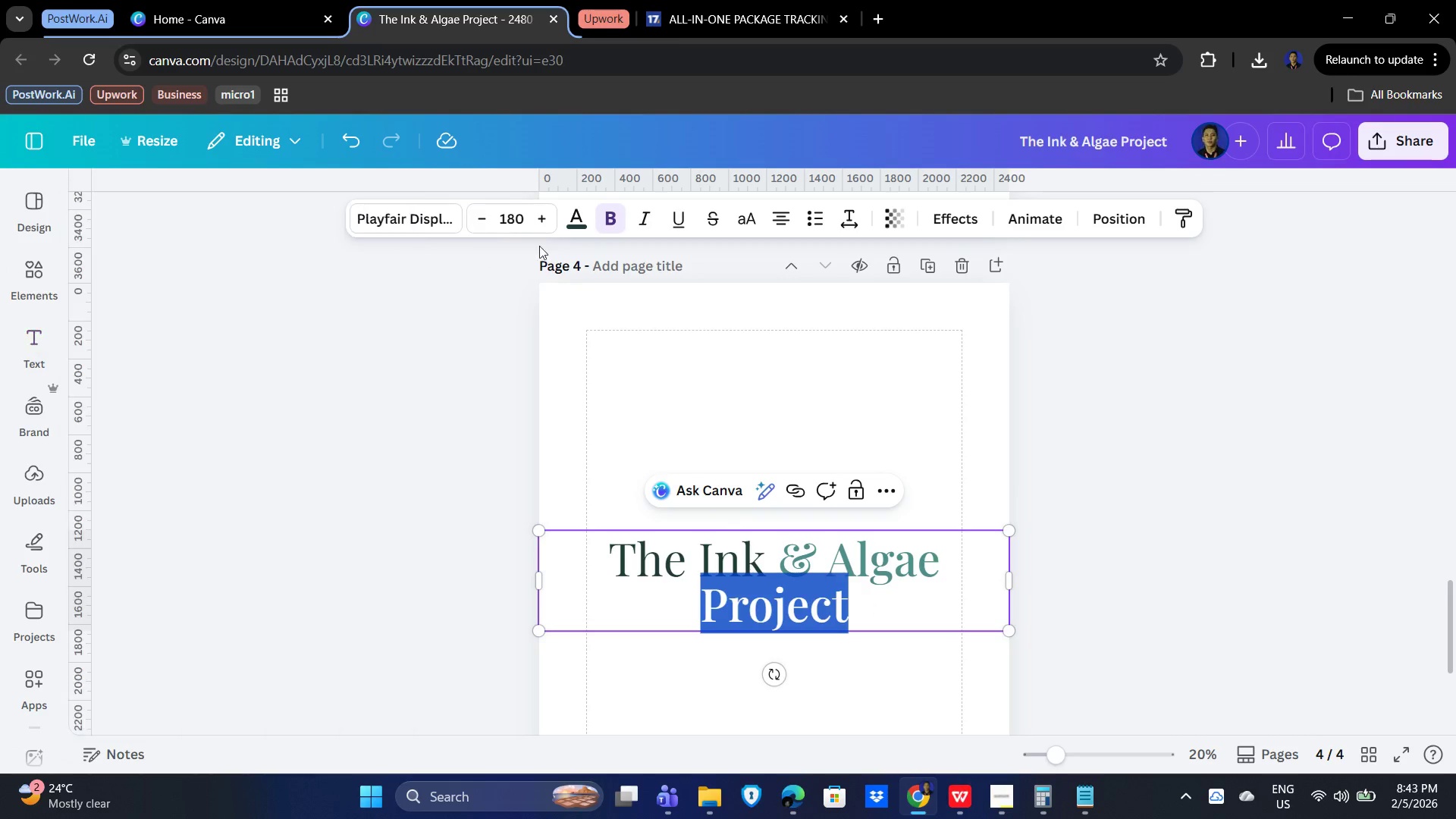 
left_click([413, 217])
 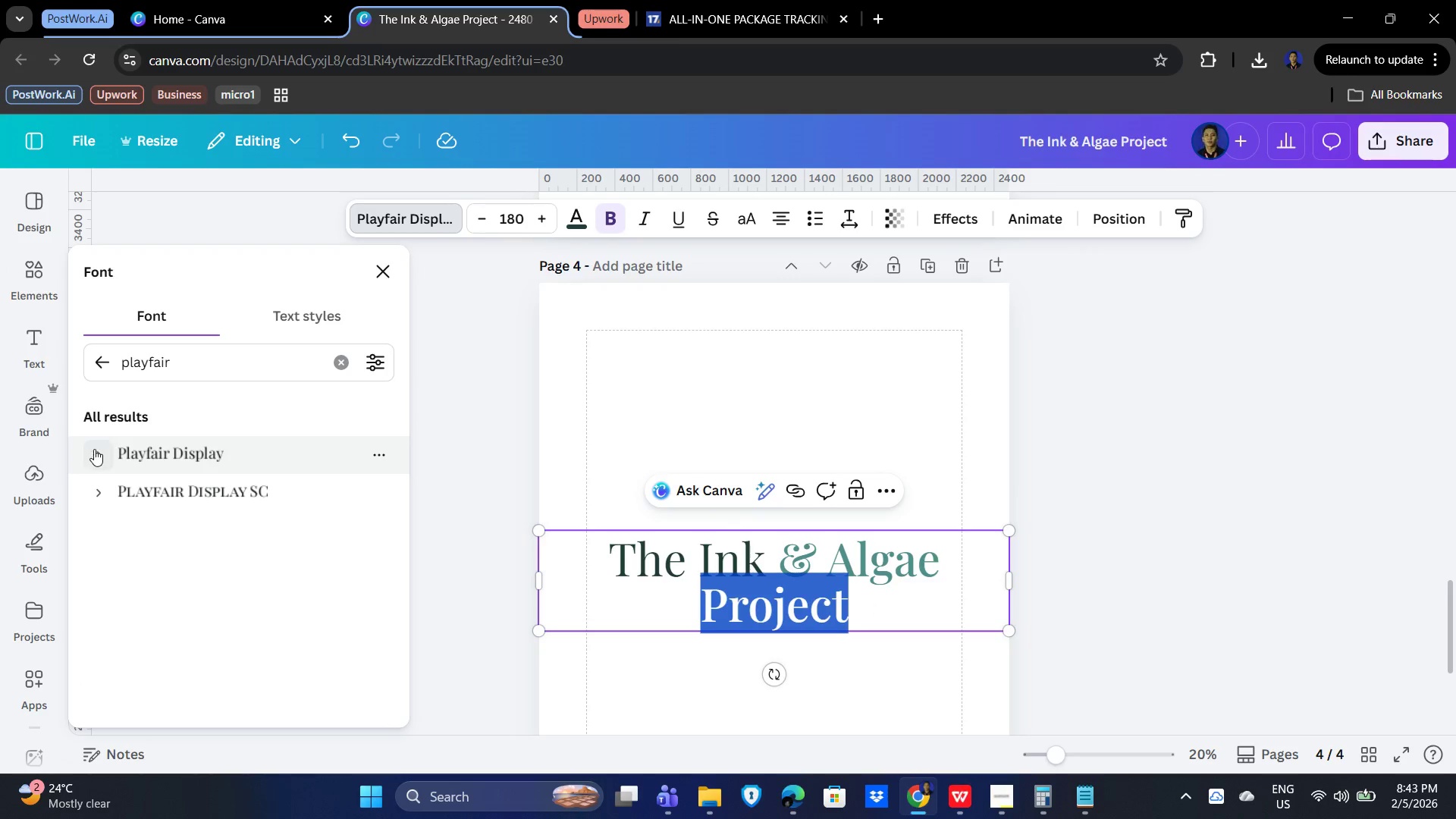 
left_click([93, 448])
 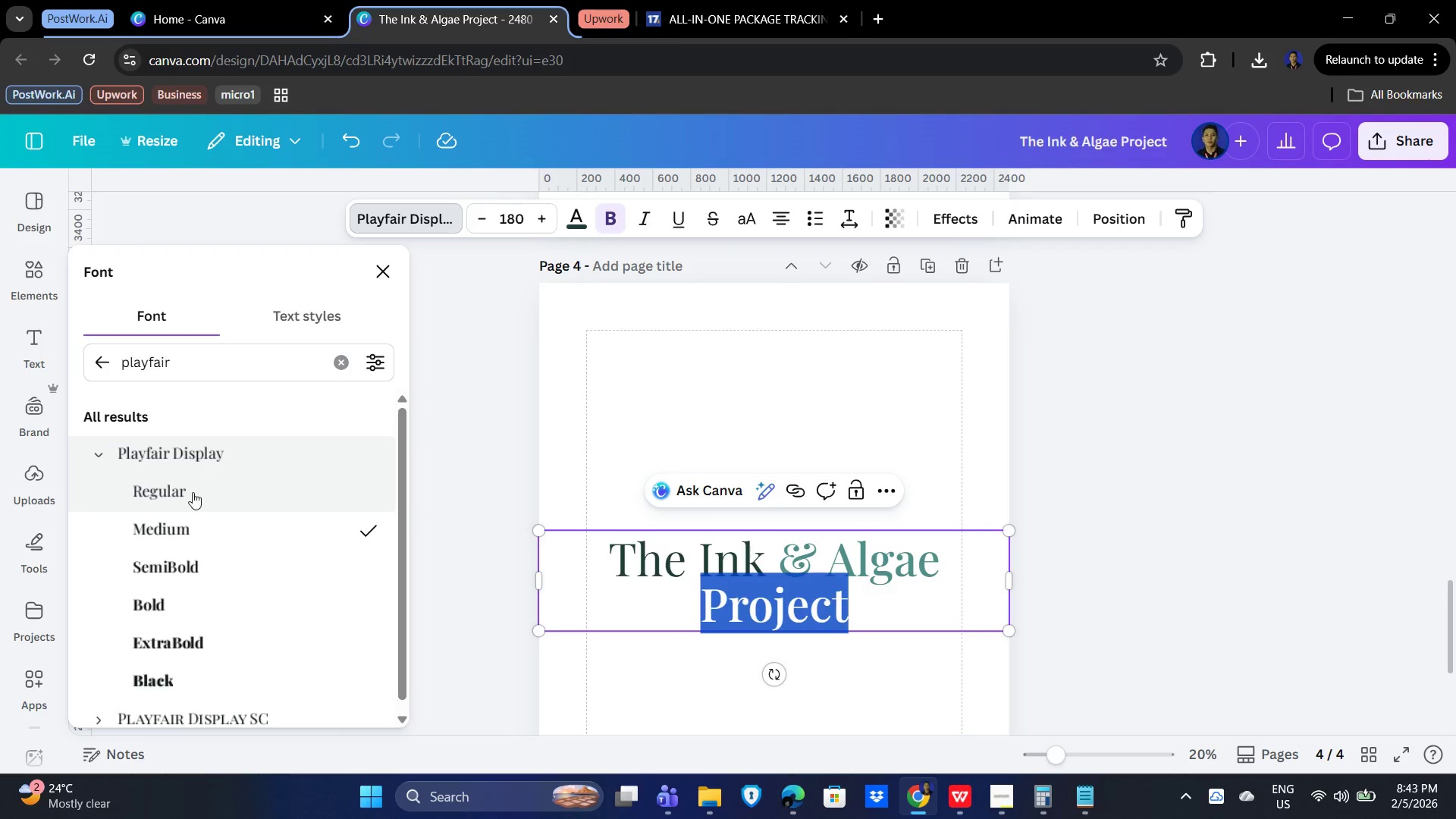 
left_click([193, 492])
 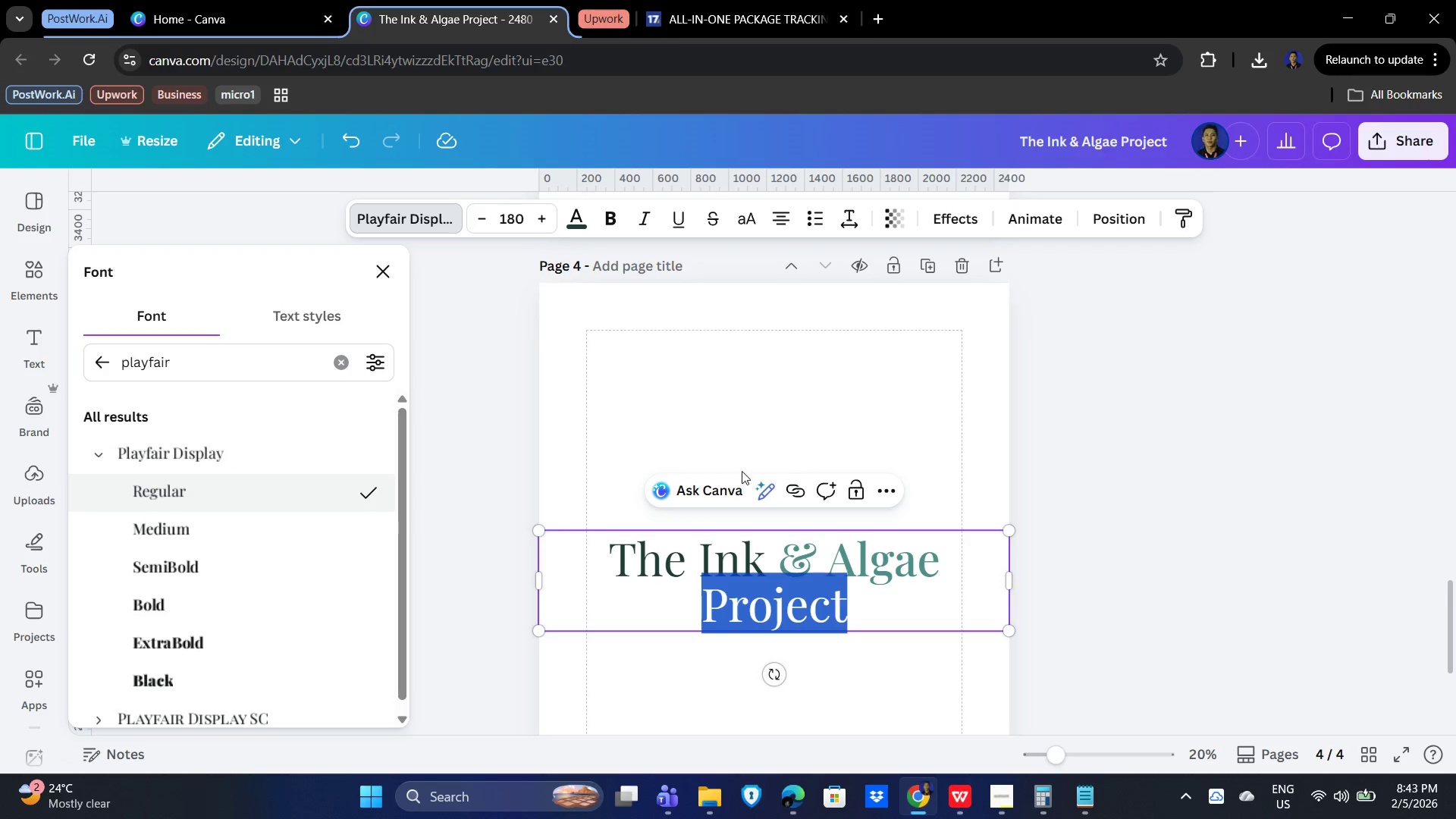 
left_click([883, 395])
 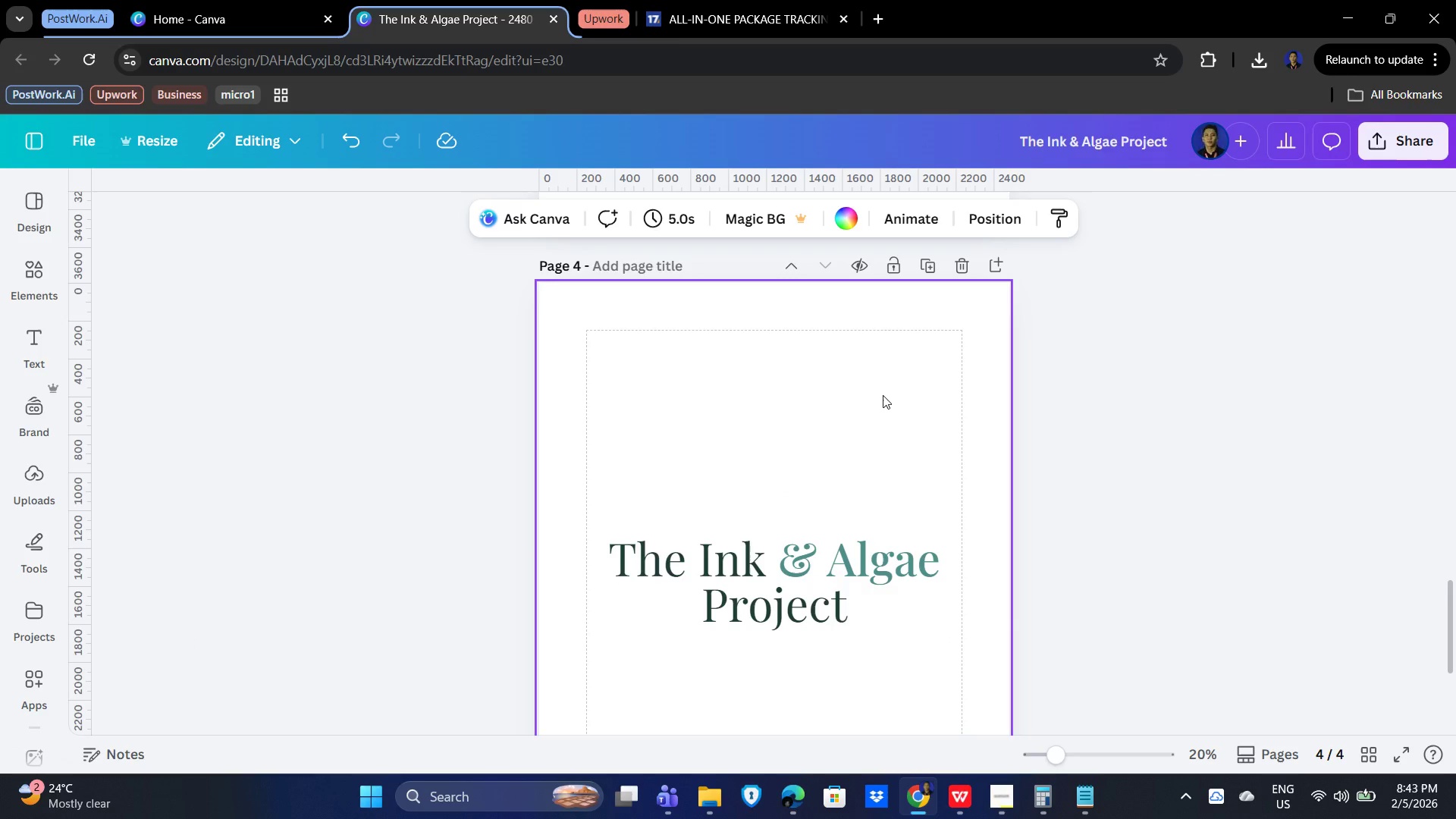 
left_click_drag(start_coordinate=[883, 395], to_coordinate=[886, 390])
 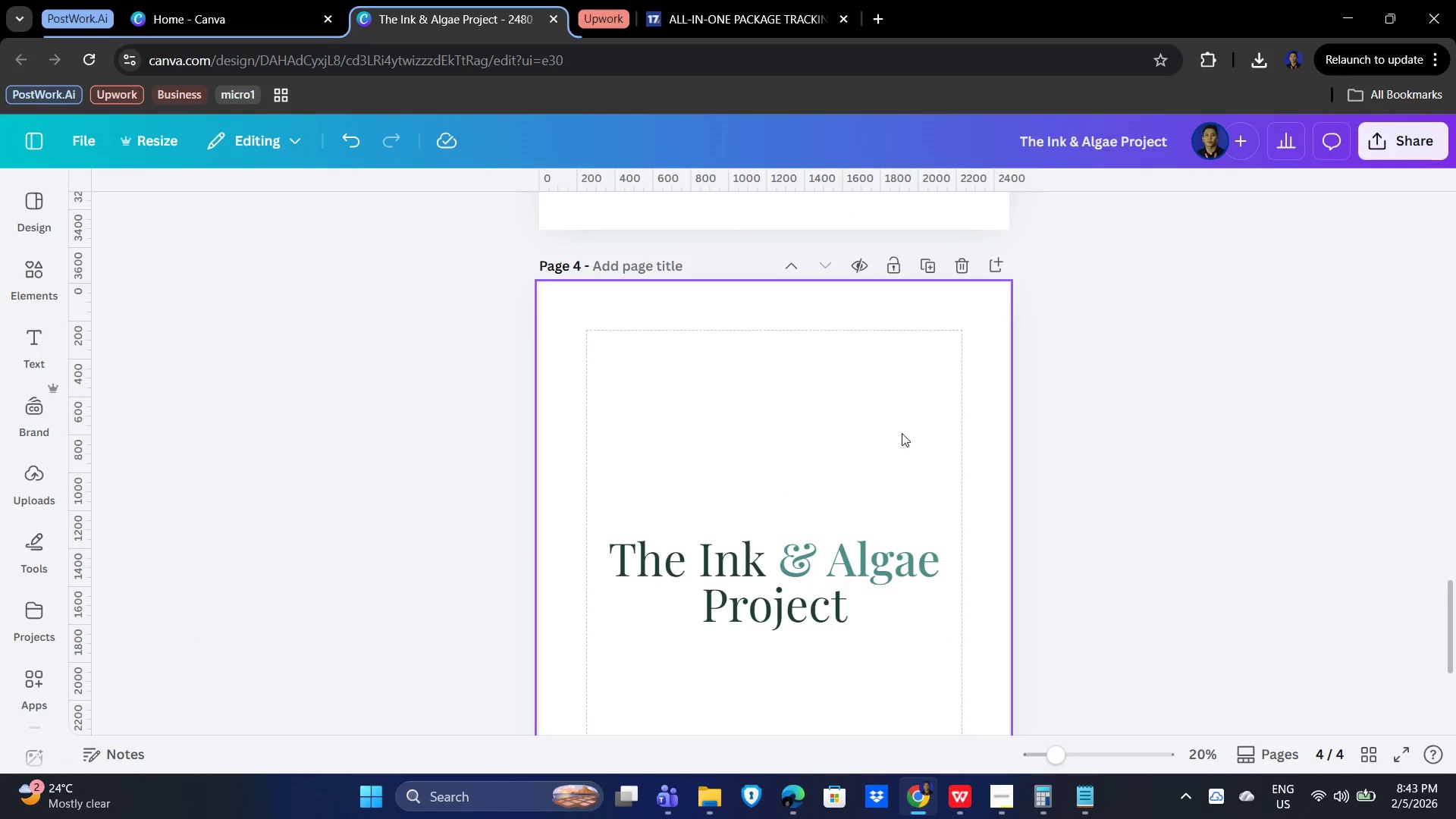 
hold_key(key=ControlLeft, duration=0.61)
scroll: coordinate [913, 450], scroll_direction: down, amount: 4.0
 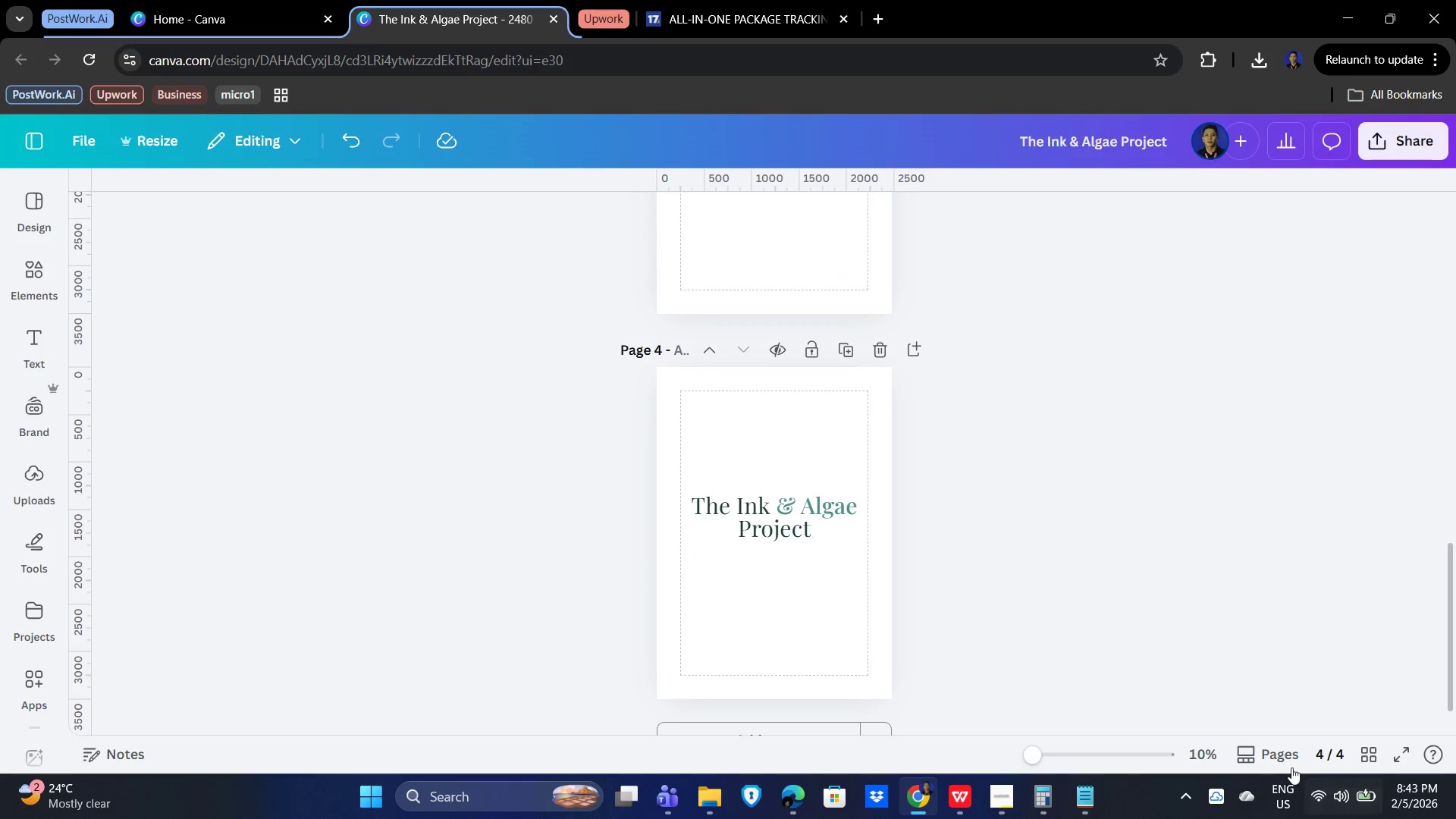 
left_click([1257, 759])
 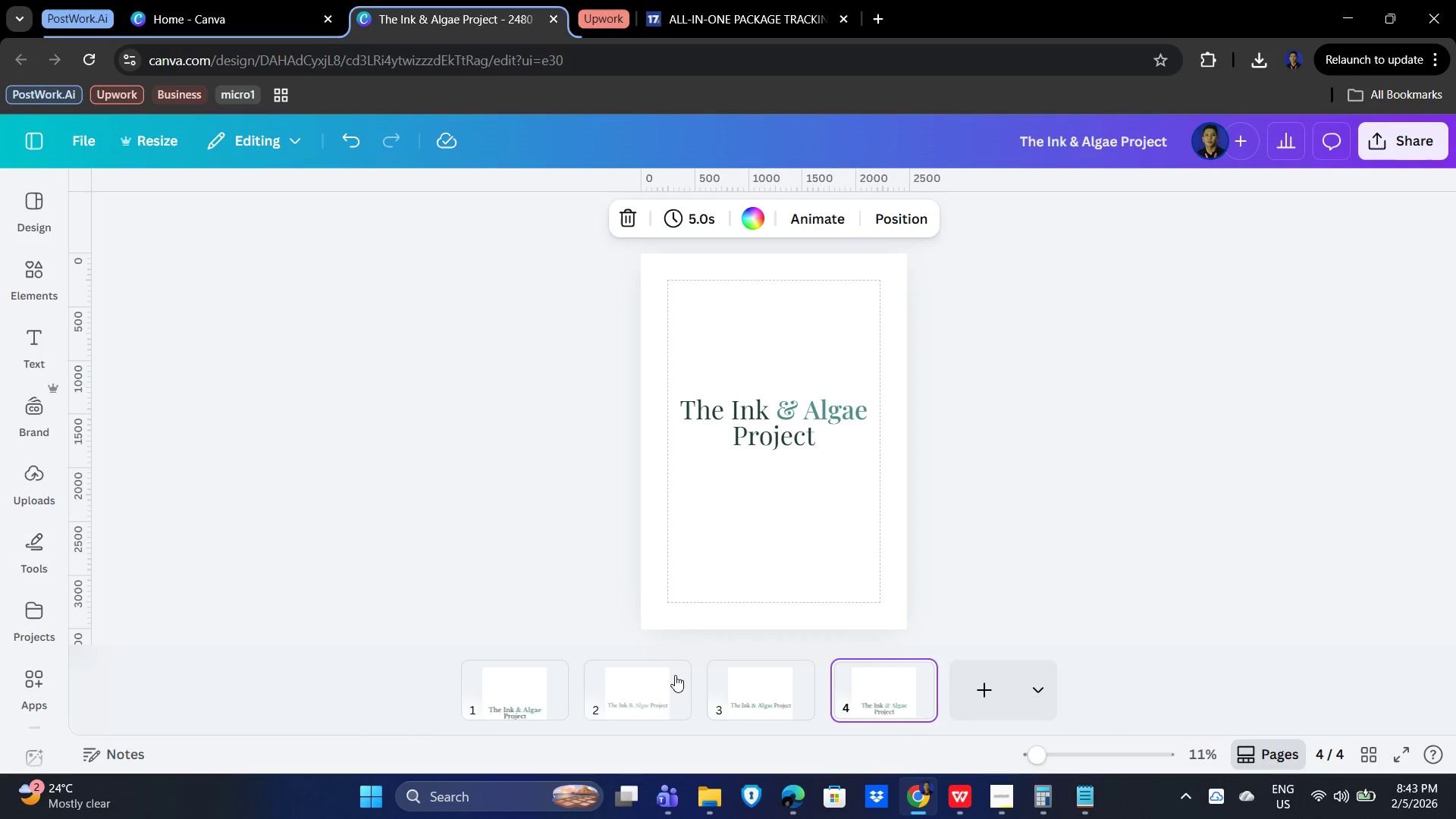 
left_click([522, 695])
 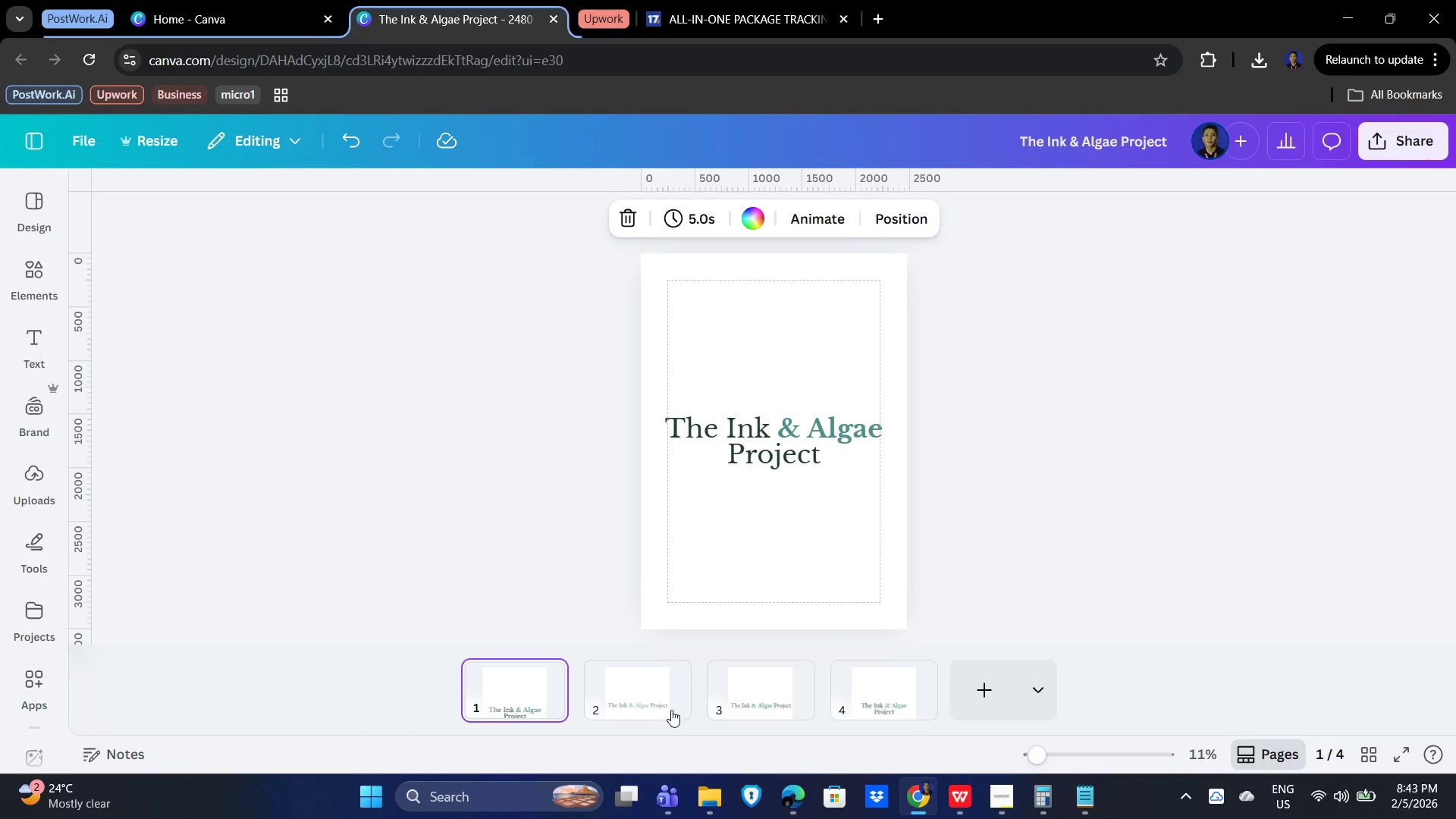 
left_click([641, 691])
 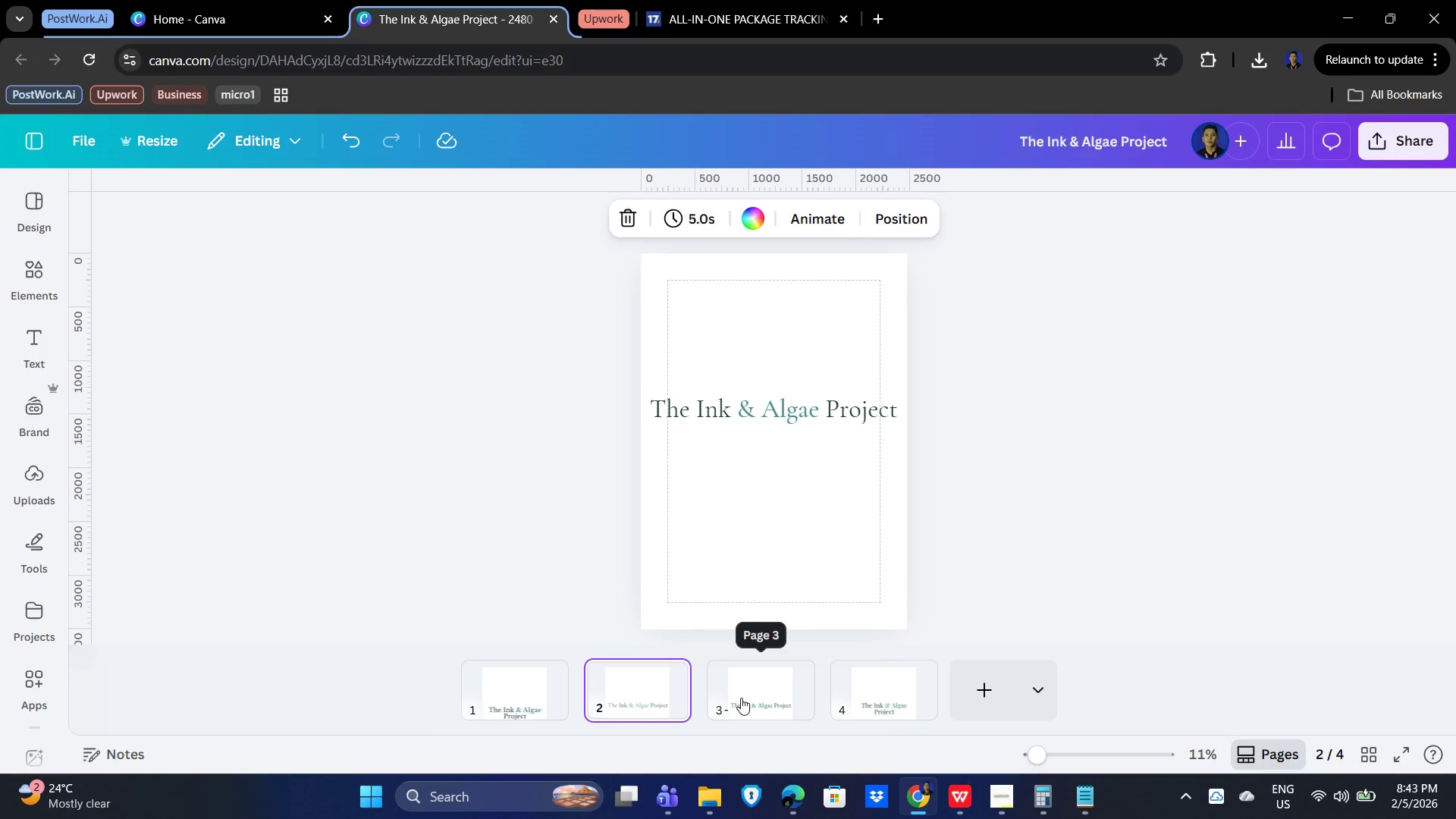 
left_click([741, 698])
 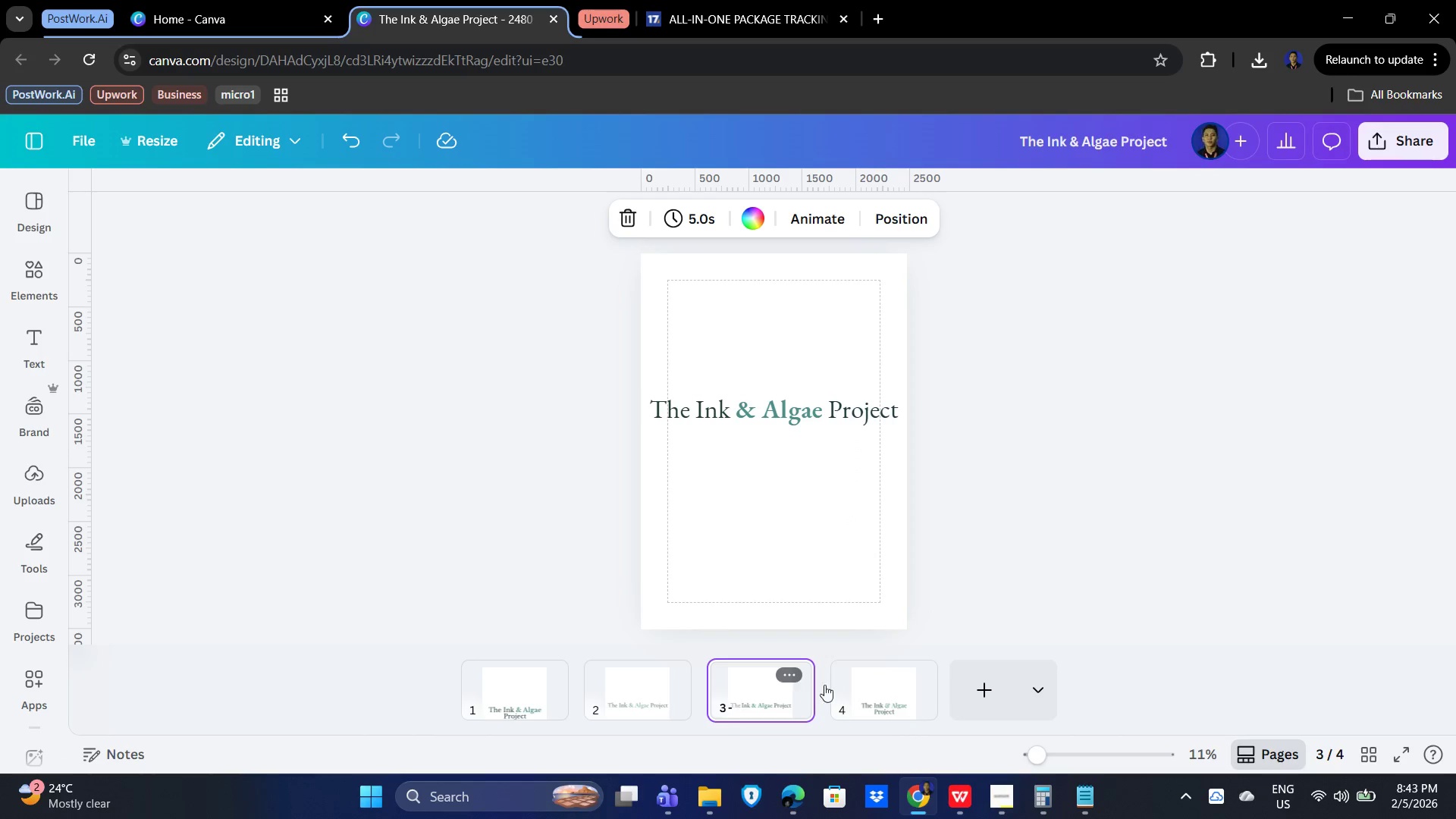 
left_click([853, 679])
 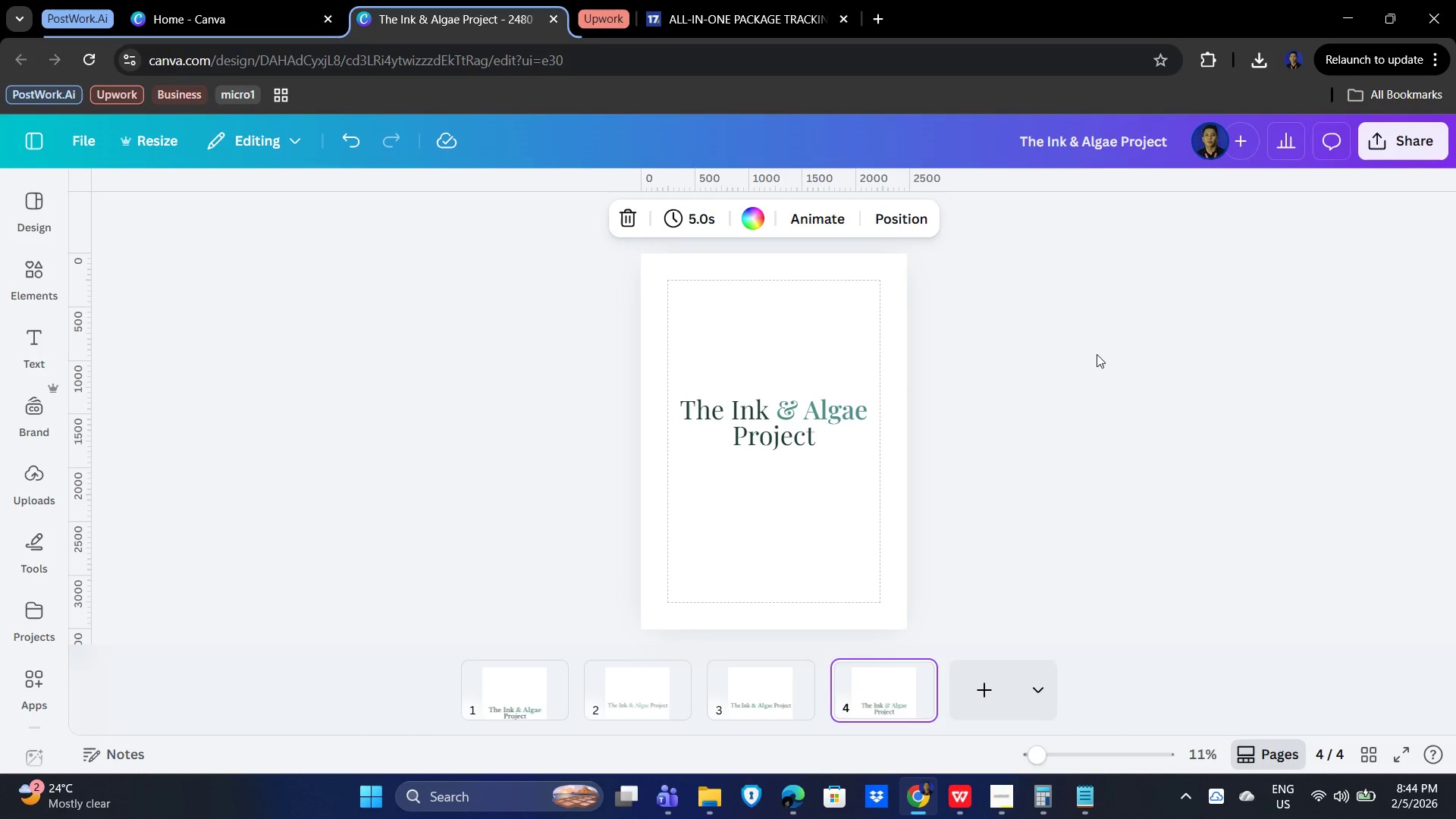 
left_click([833, 410])
 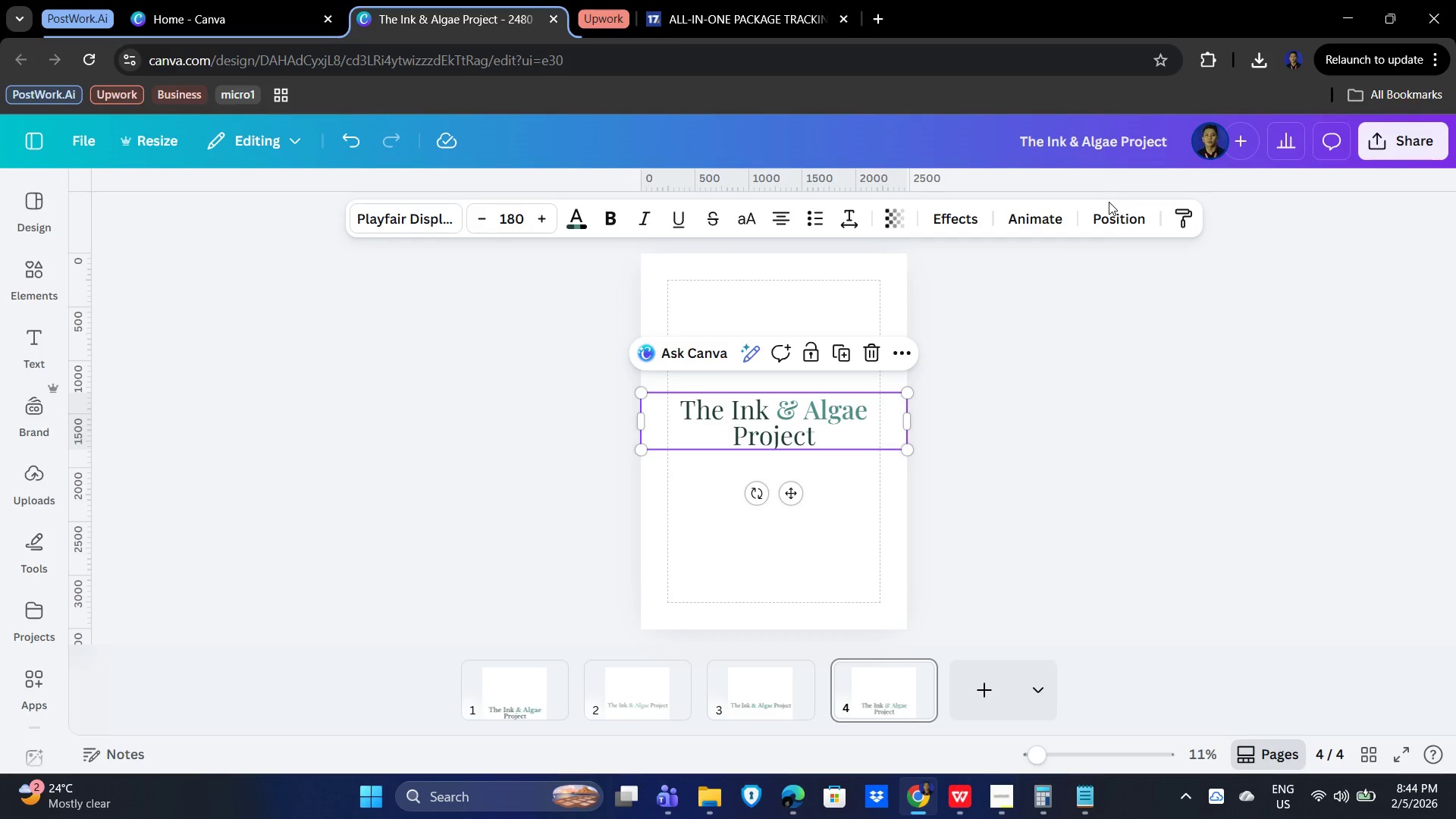 
double_click([1117, 215])
 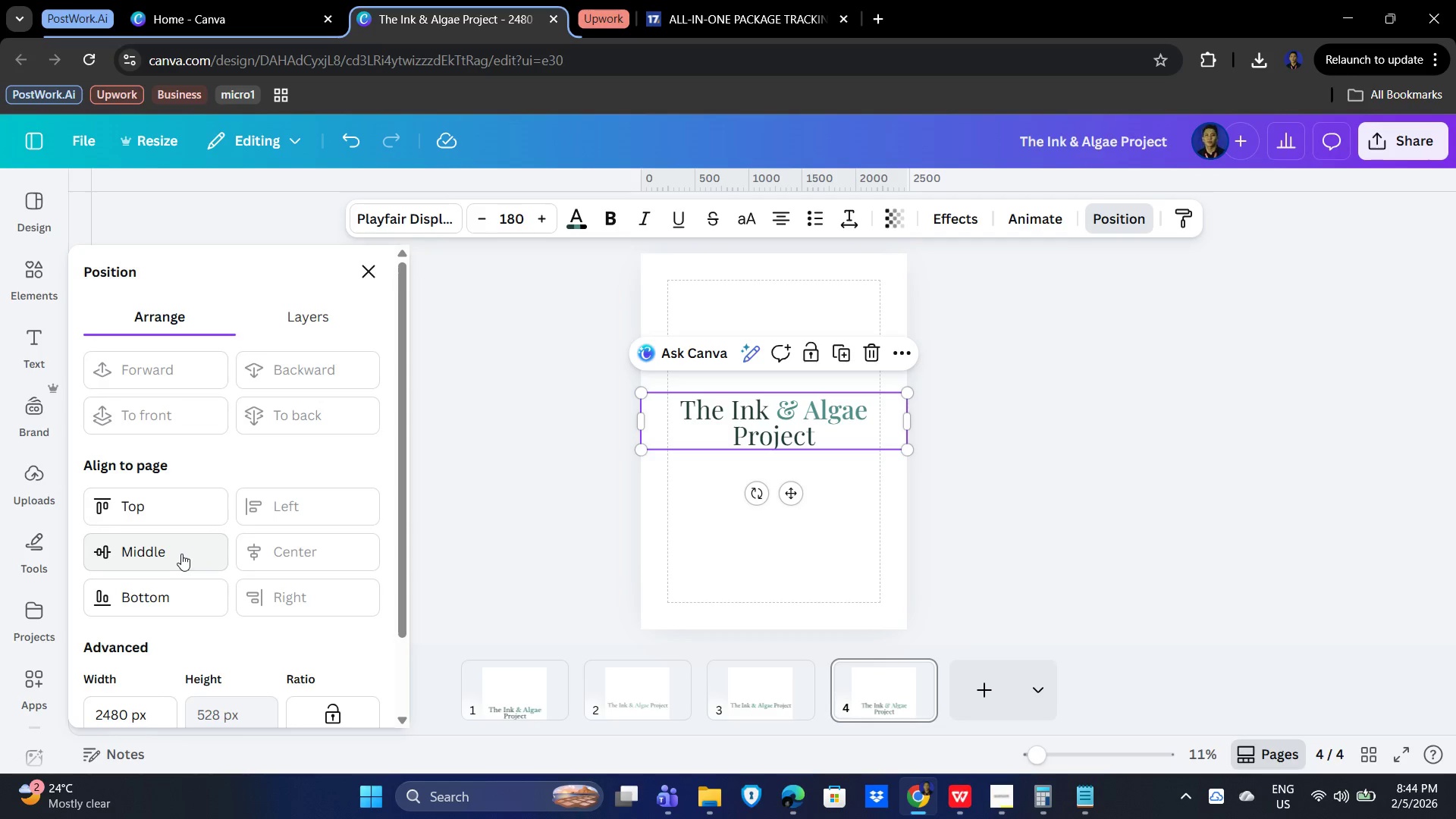 
left_click([177, 548])
 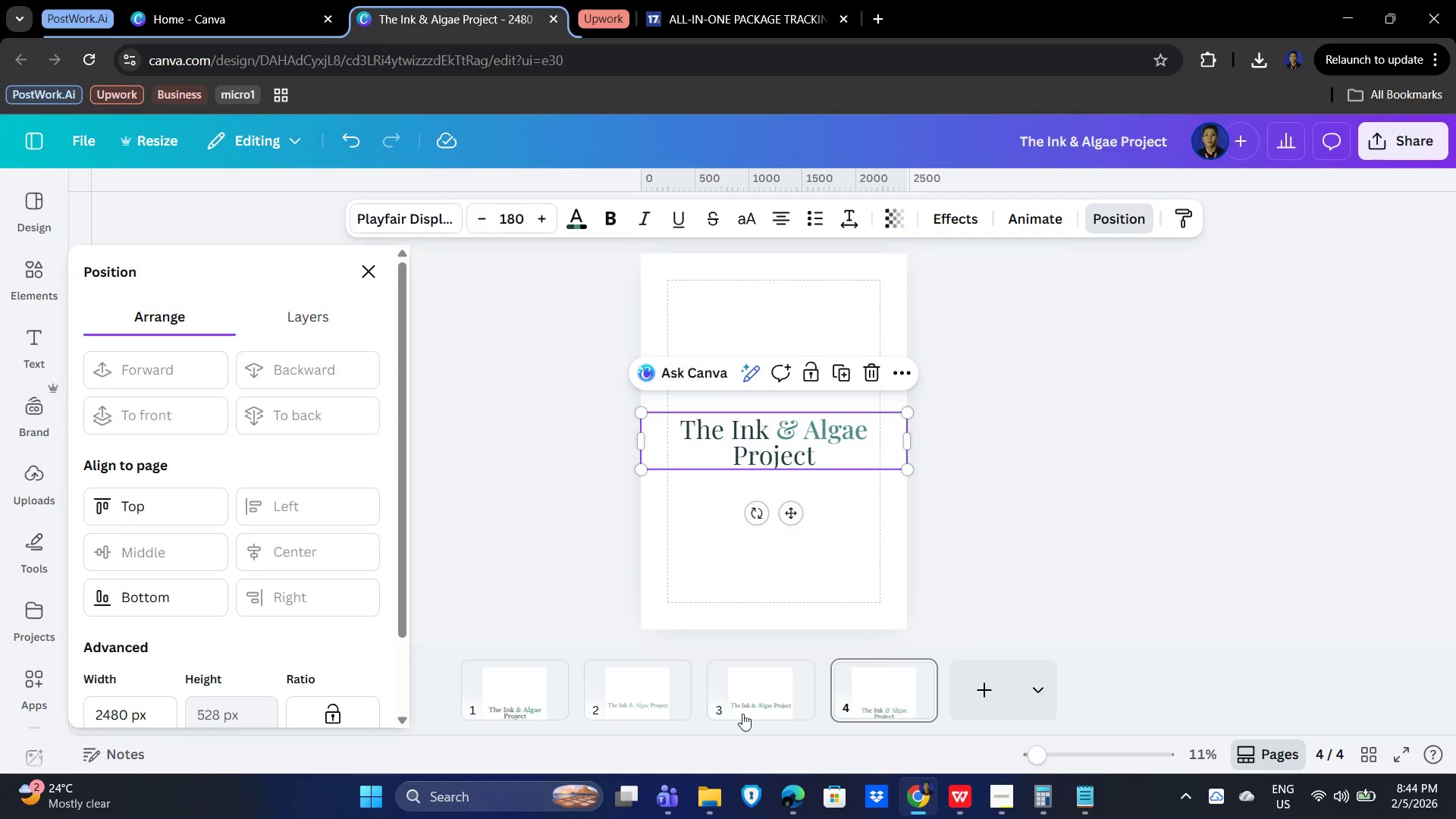 
left_click([779, 702])
 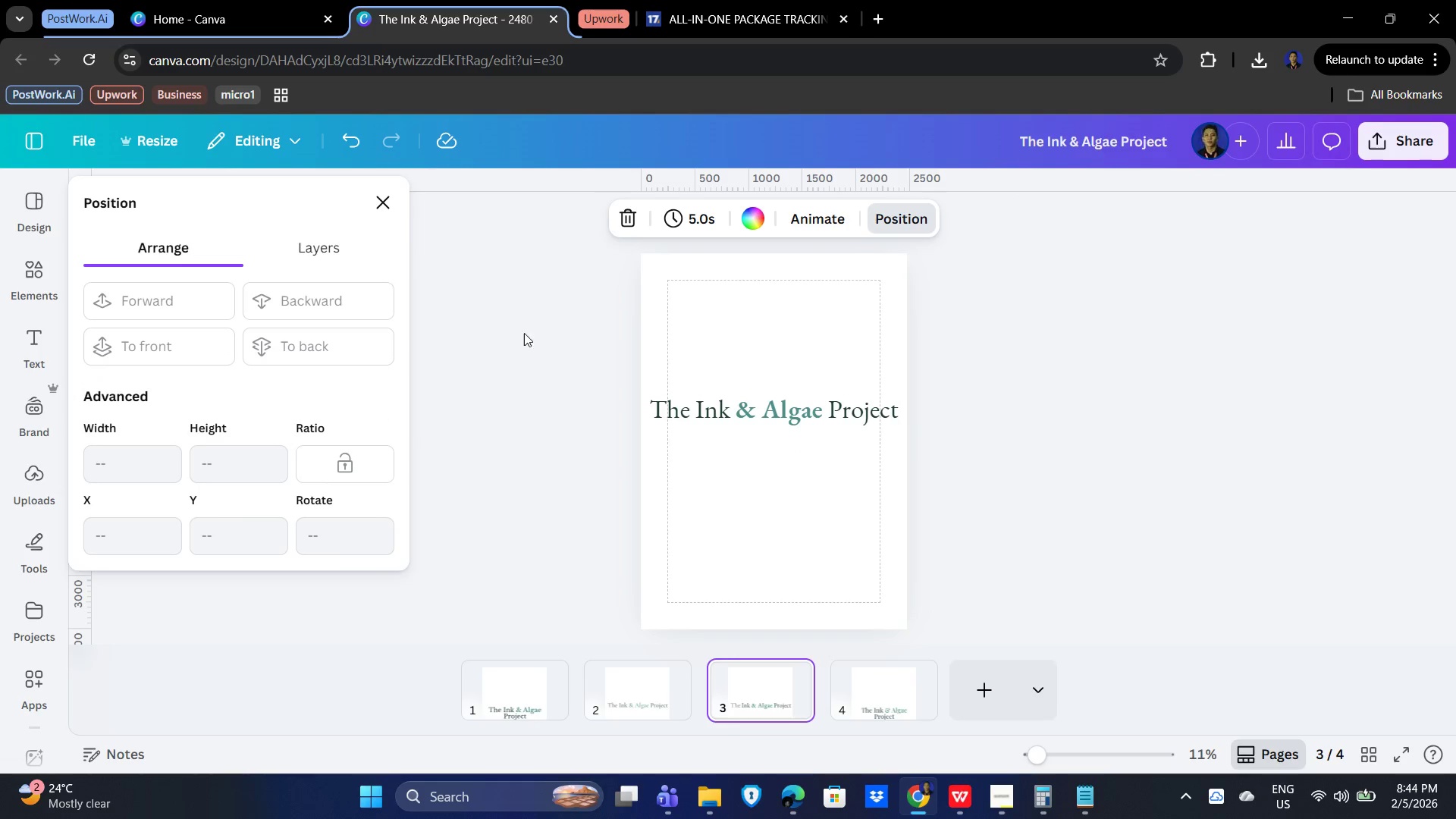 
left_click([914, 217])
 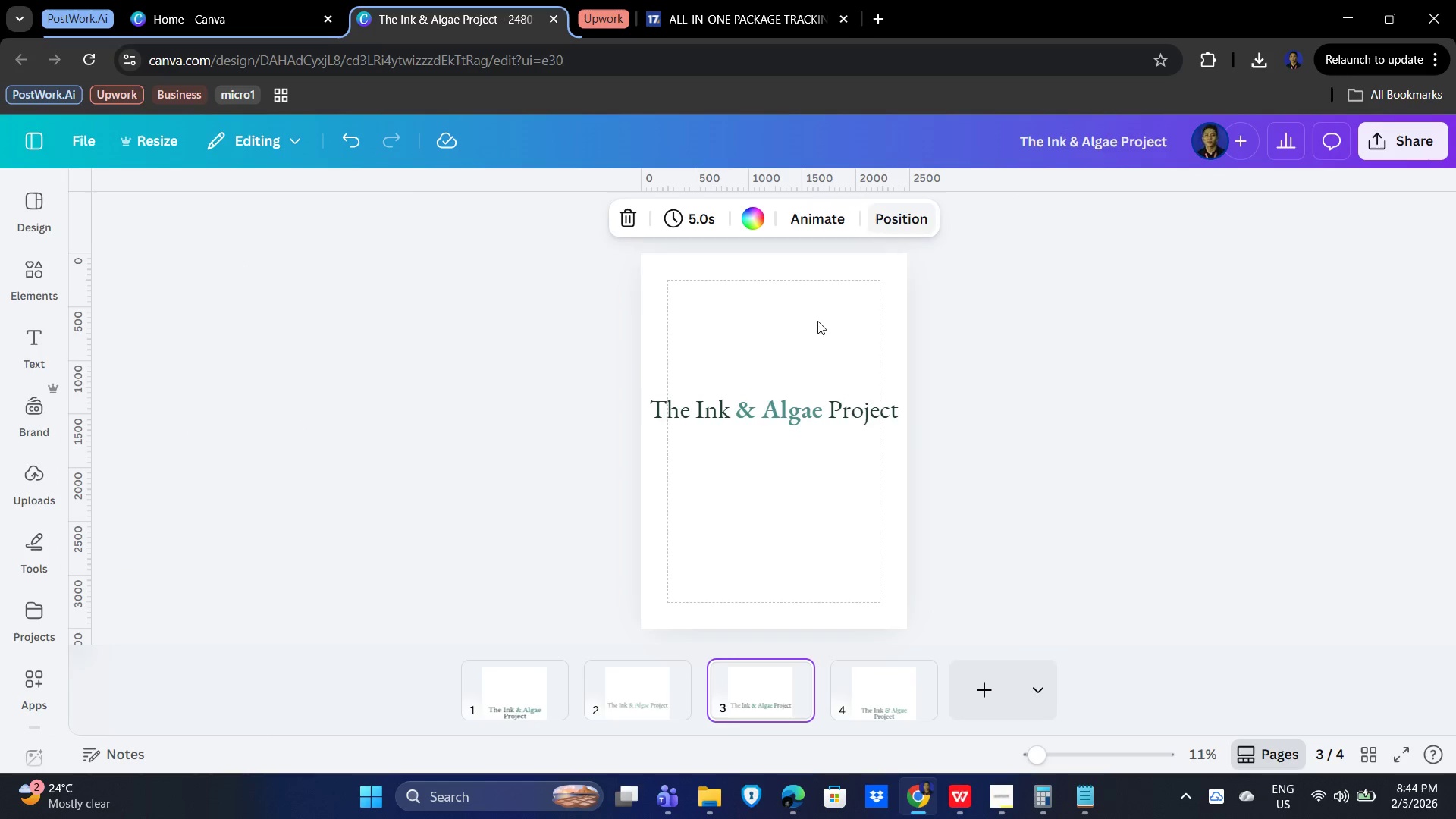 
left_click([744, 421])
 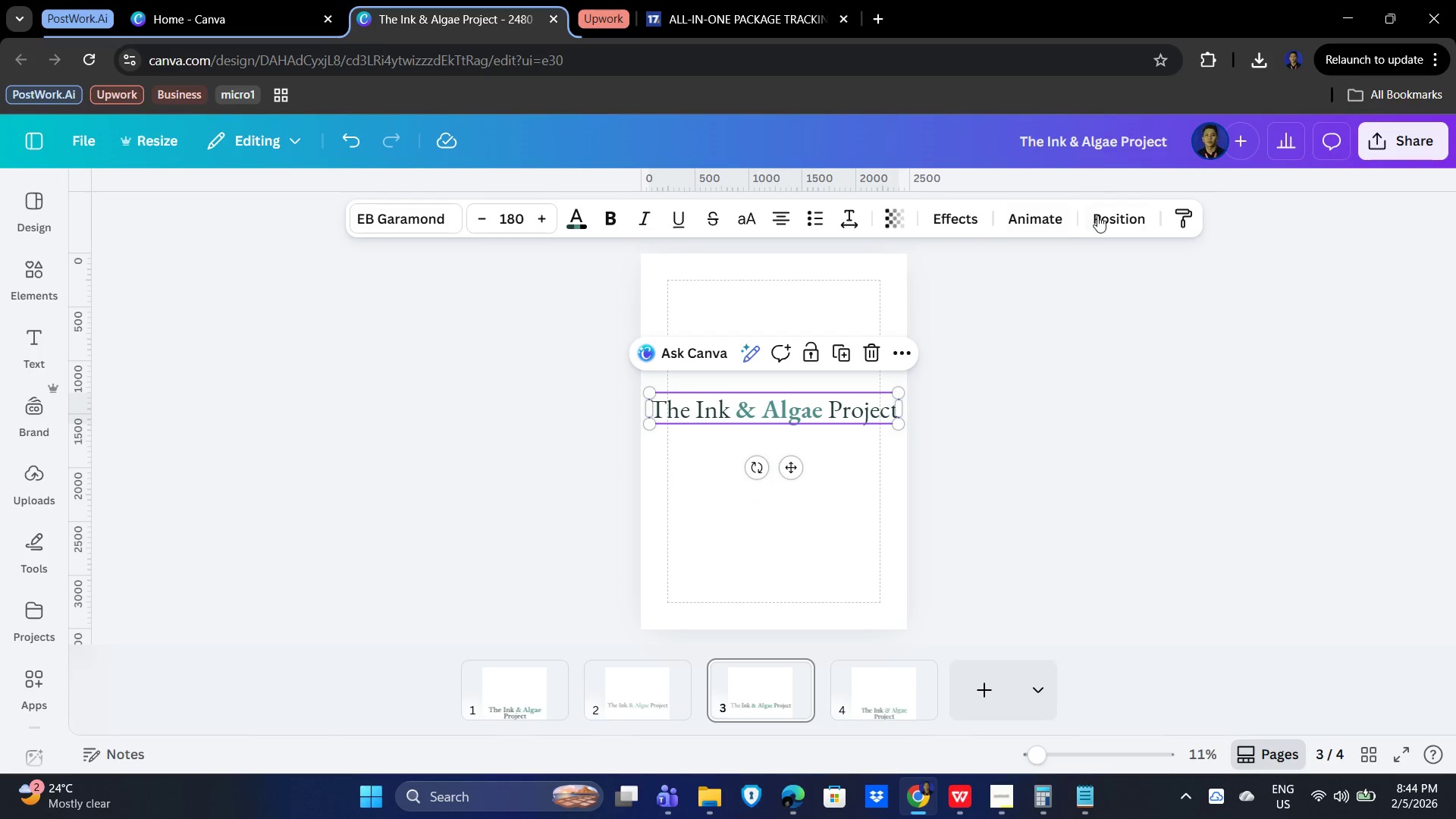 
left_click([1110, 218])
 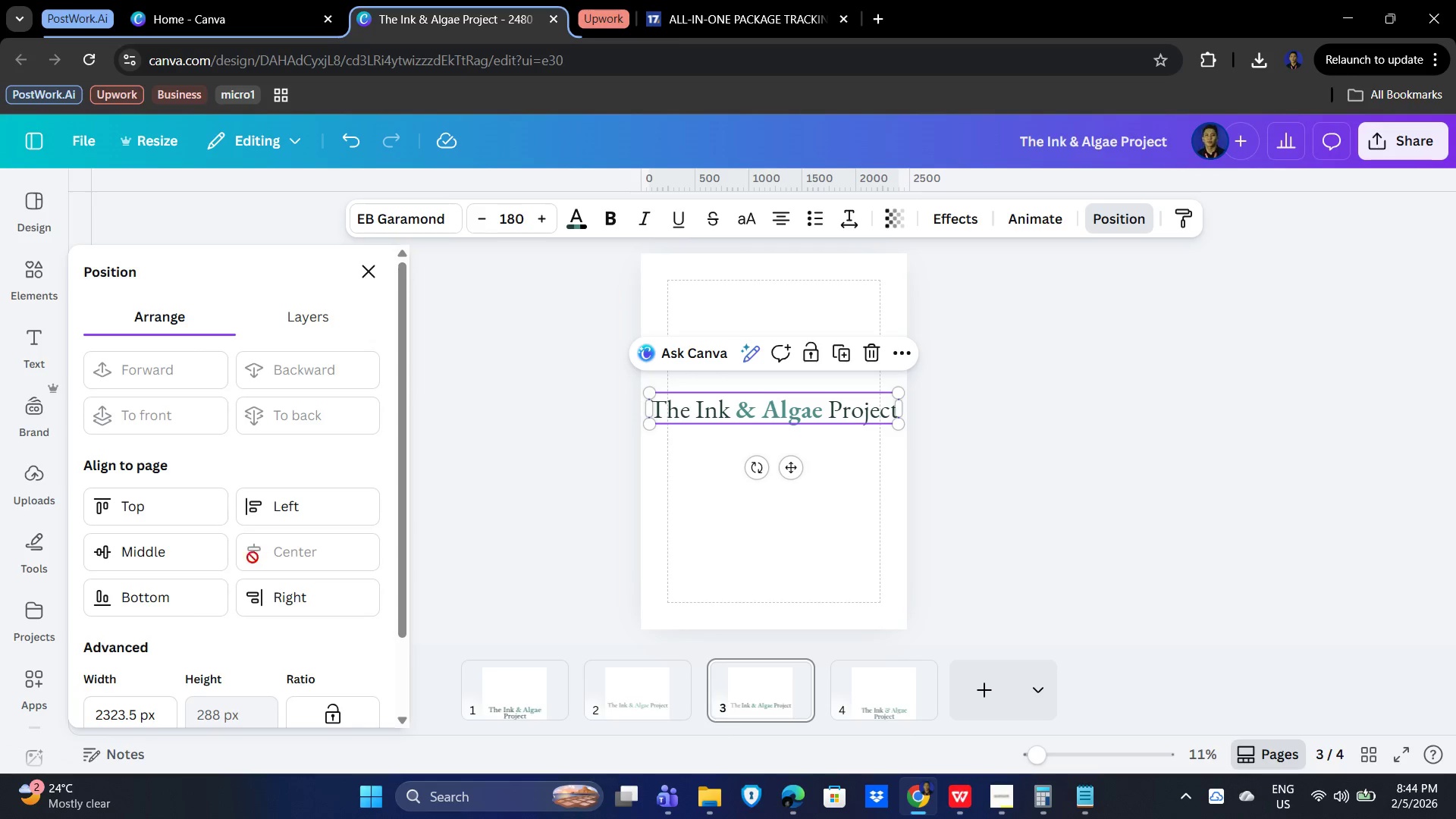 
left_click([159, 551])
 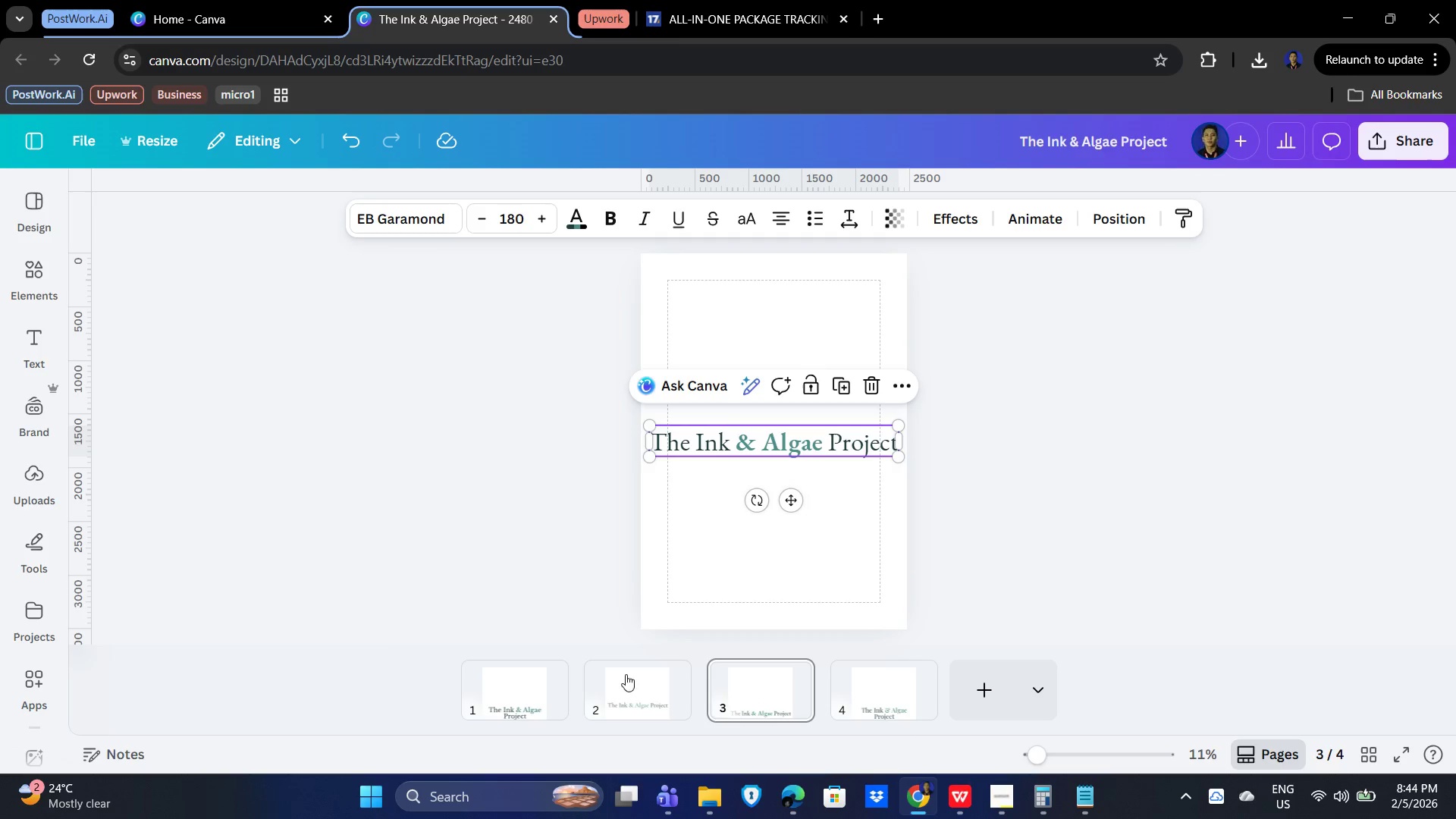 
left_click([628, 689])
 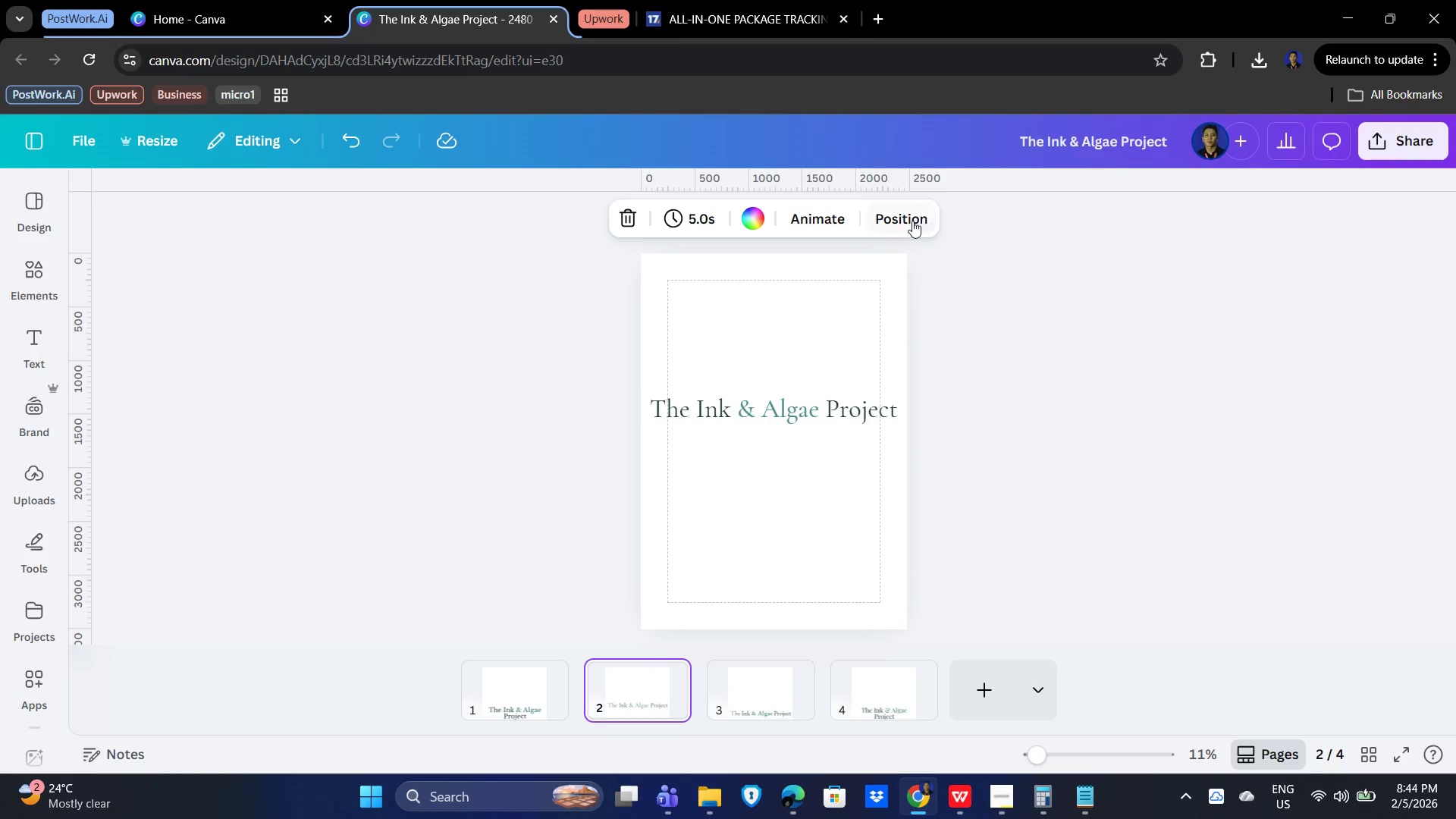 
left_click([905, 218])
 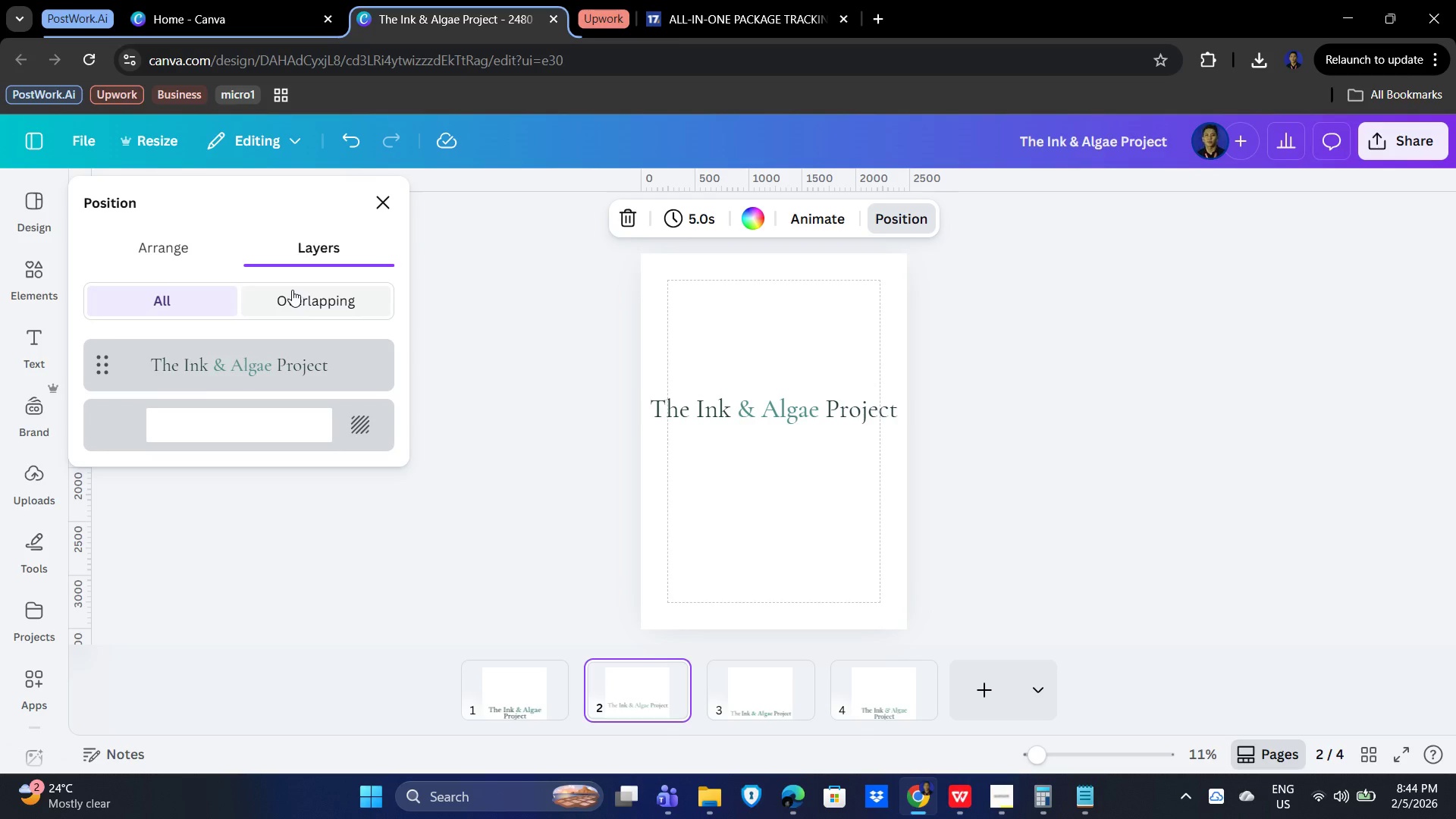 
left_click([806, 413])
 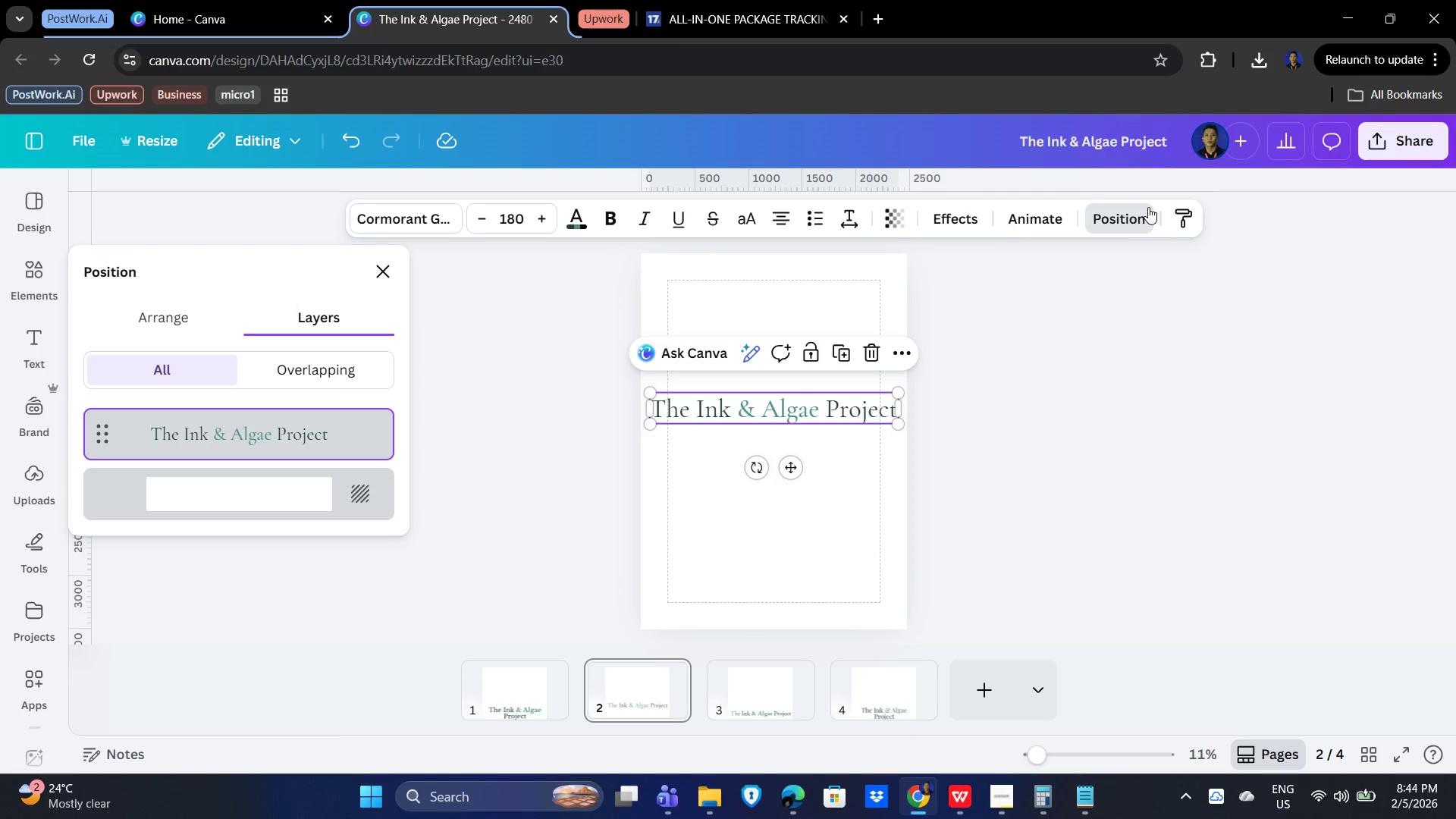 
left_click([1130, 215])
 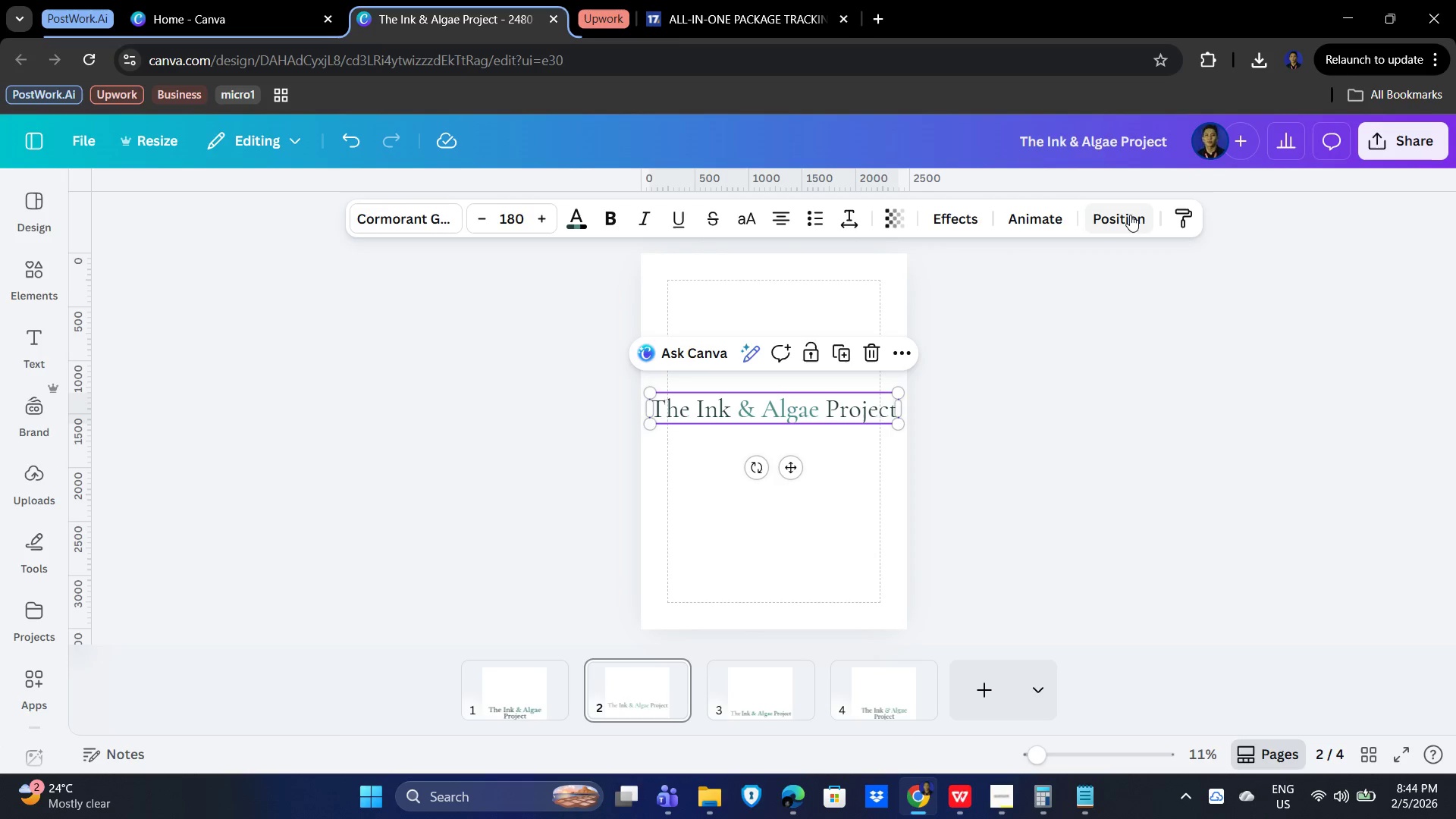 
left_click([1130, 215])
 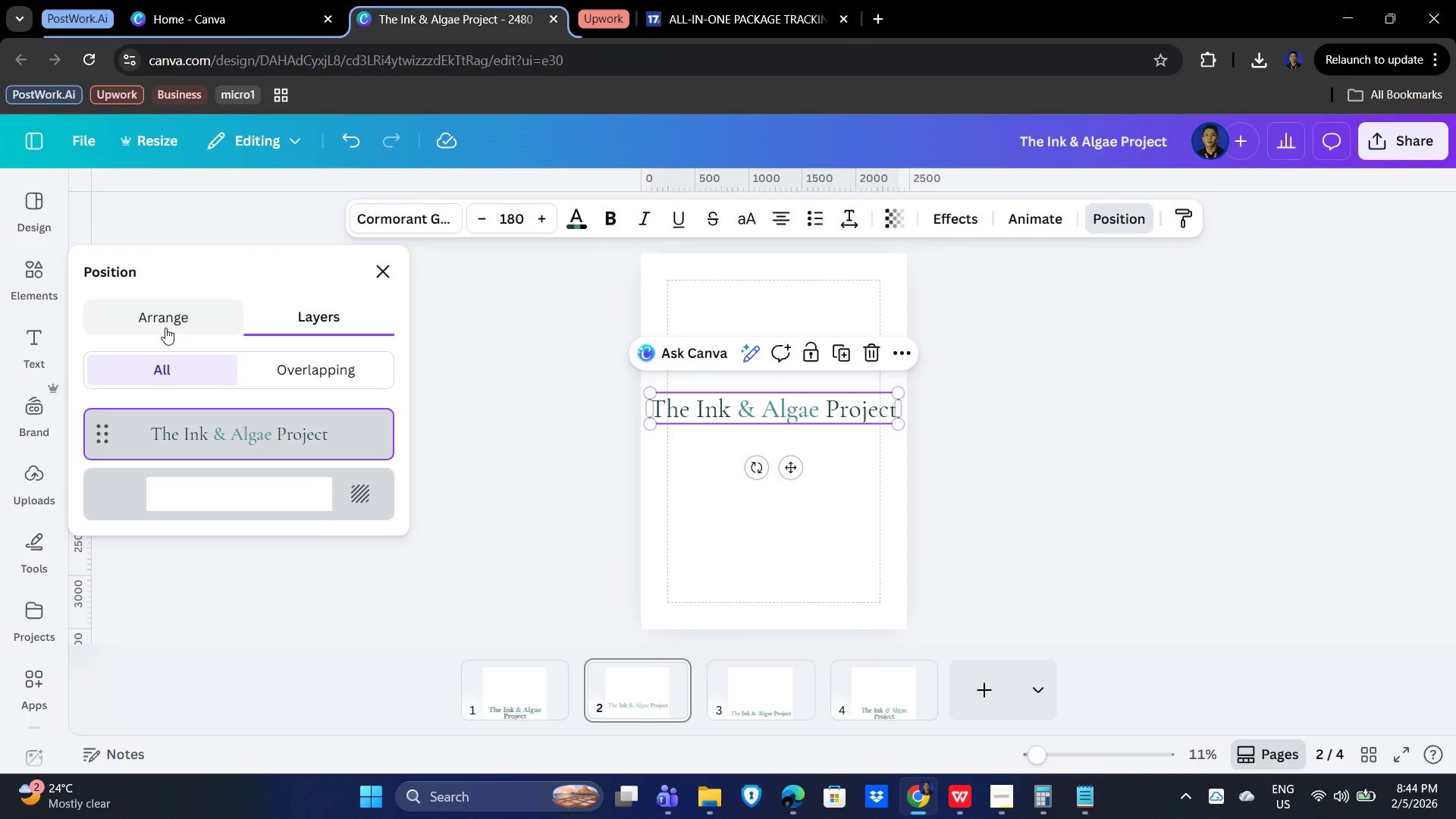 
left_click([165, 328])
 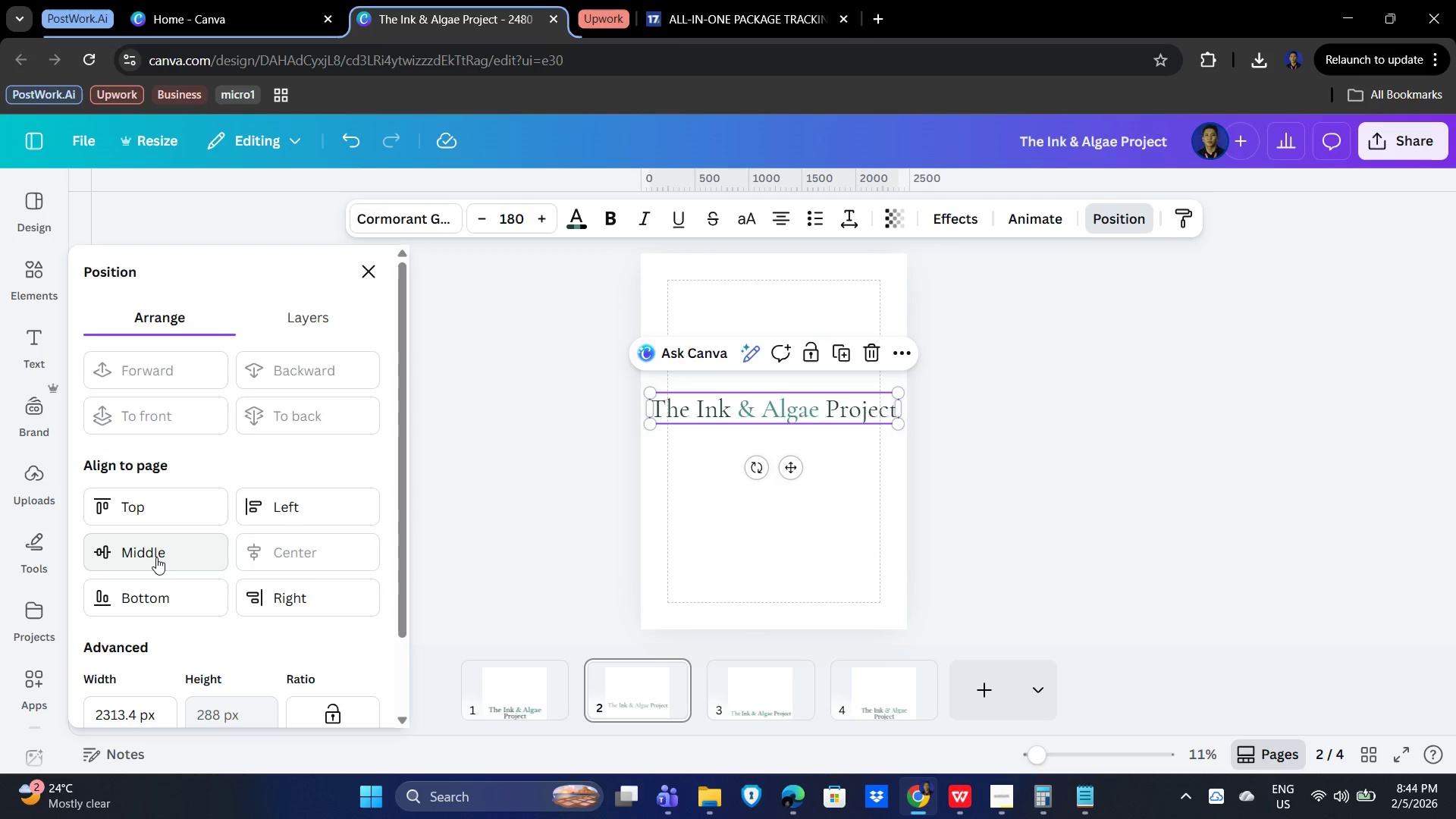 
left_click([156, 557])
 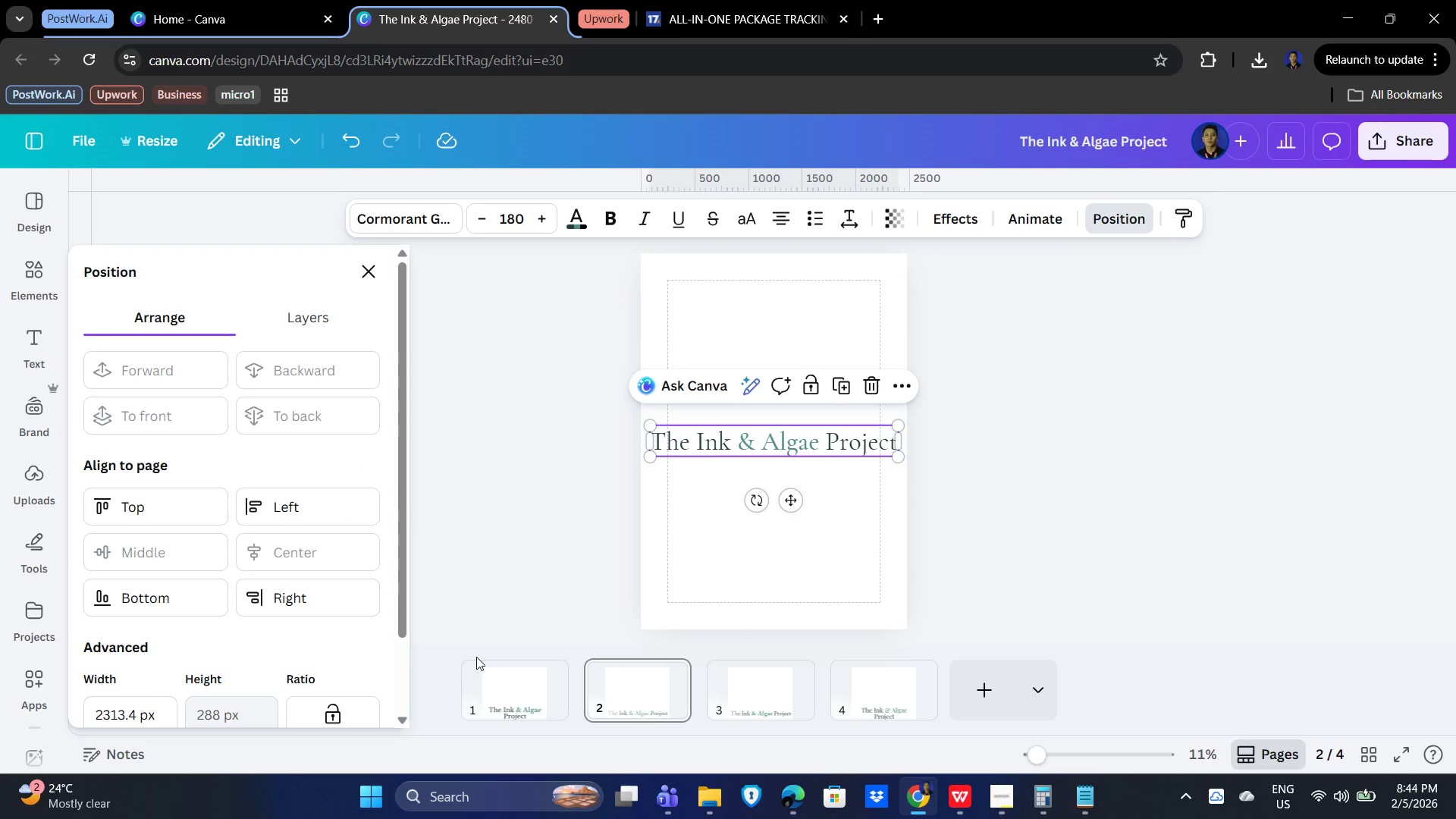 
left_click([510, 701])
 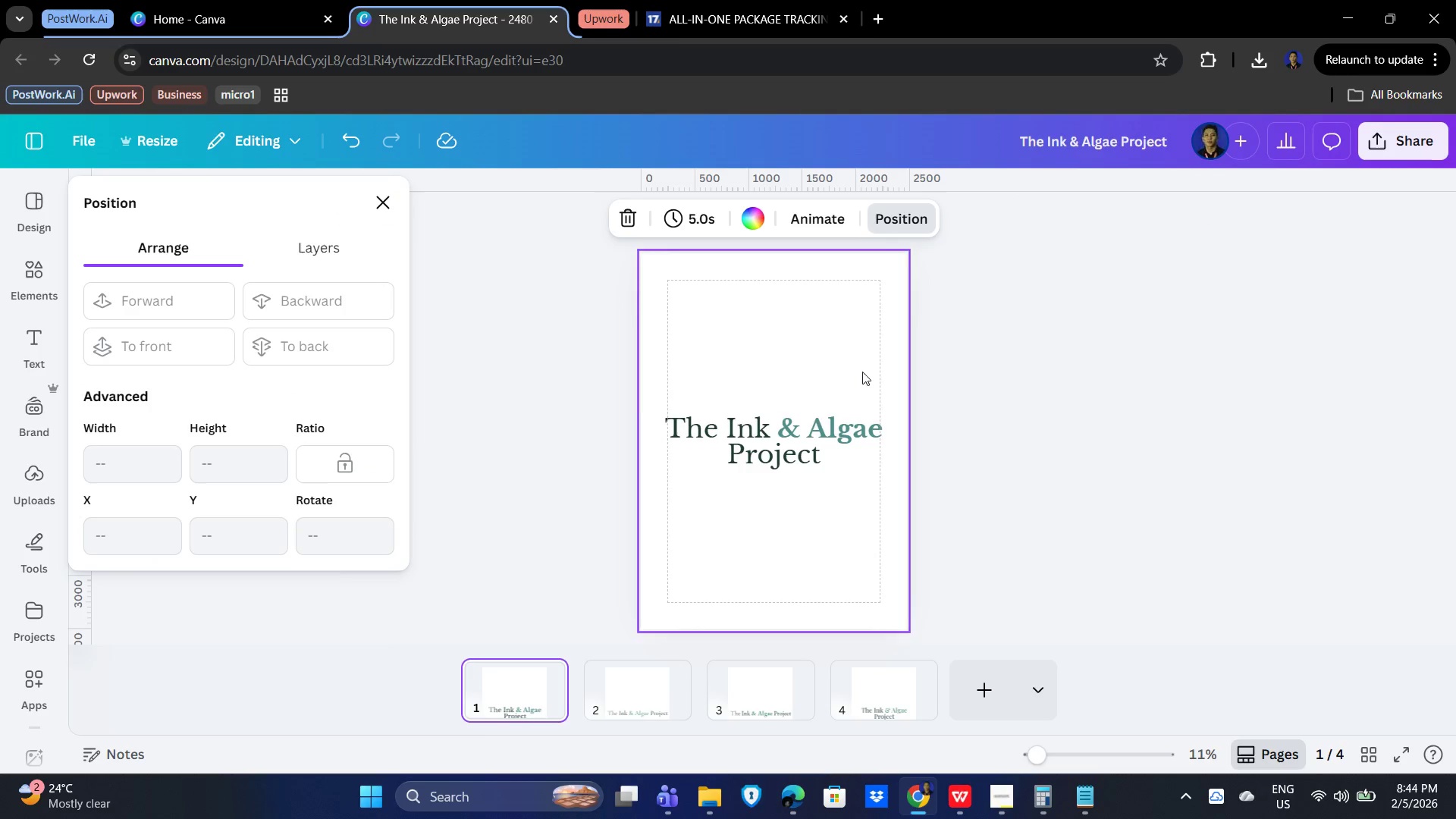 
left_click([790, 431])
 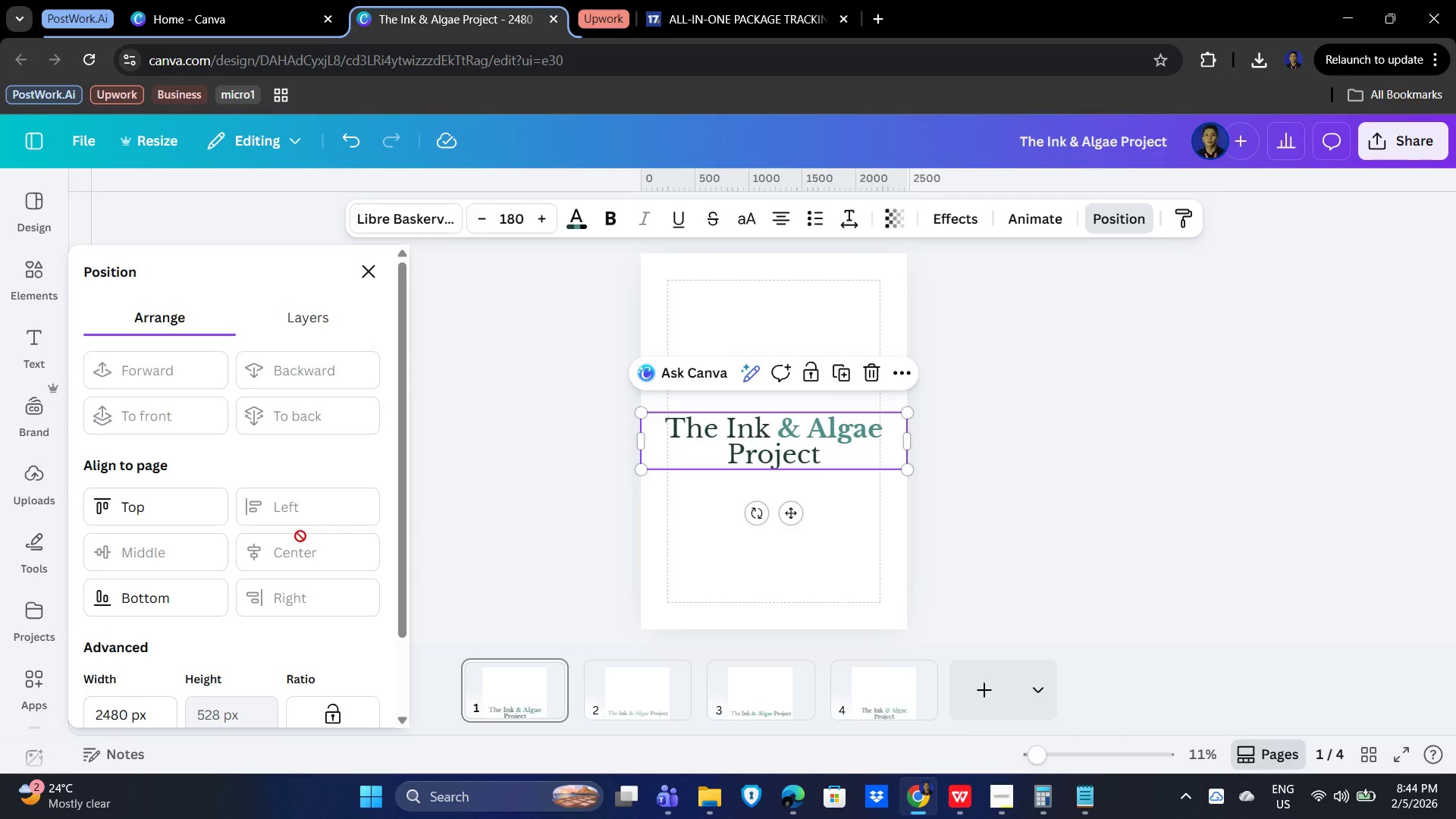 
left_click([1144, 480])
 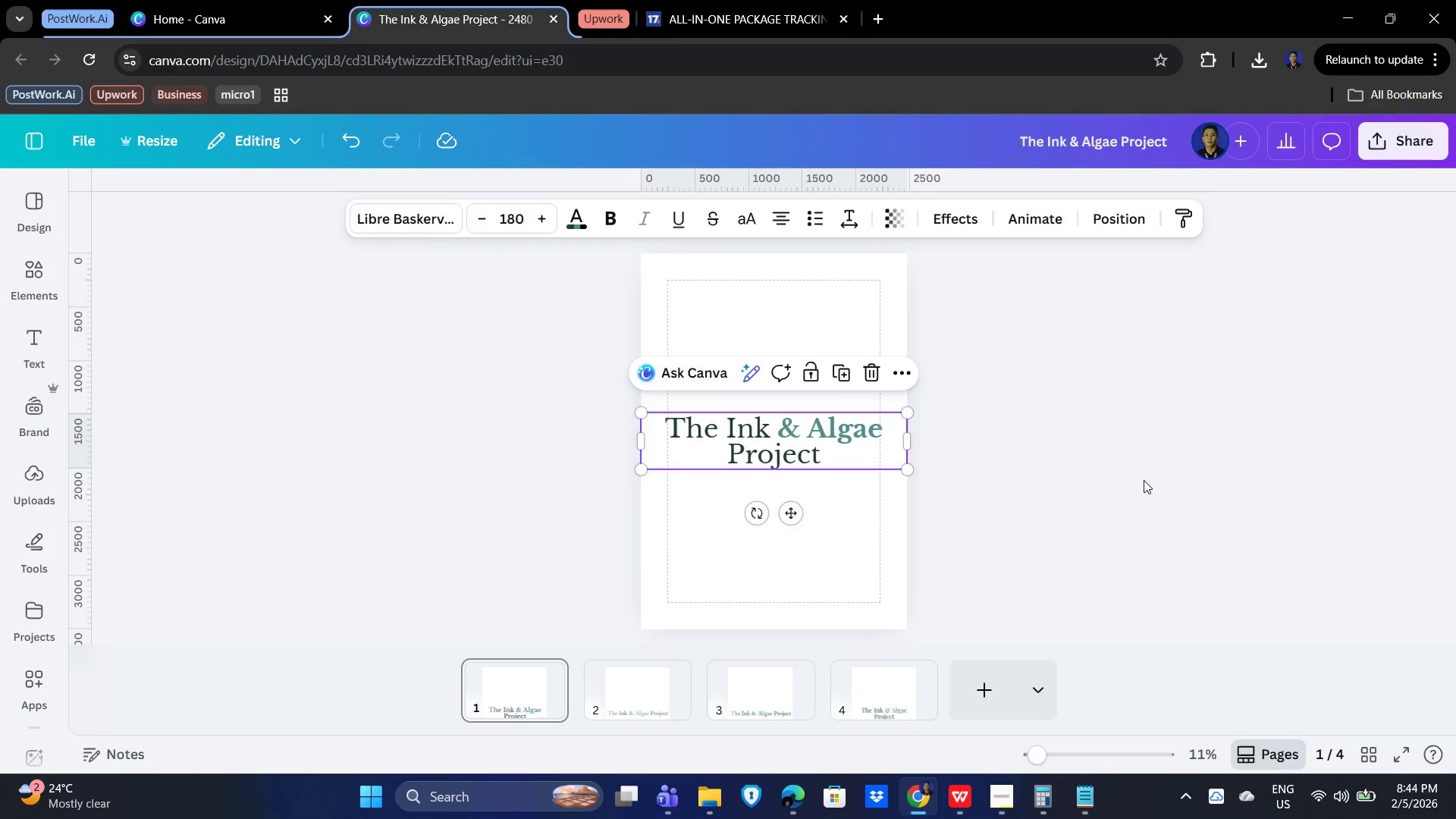 
left_click([1114, 480])
 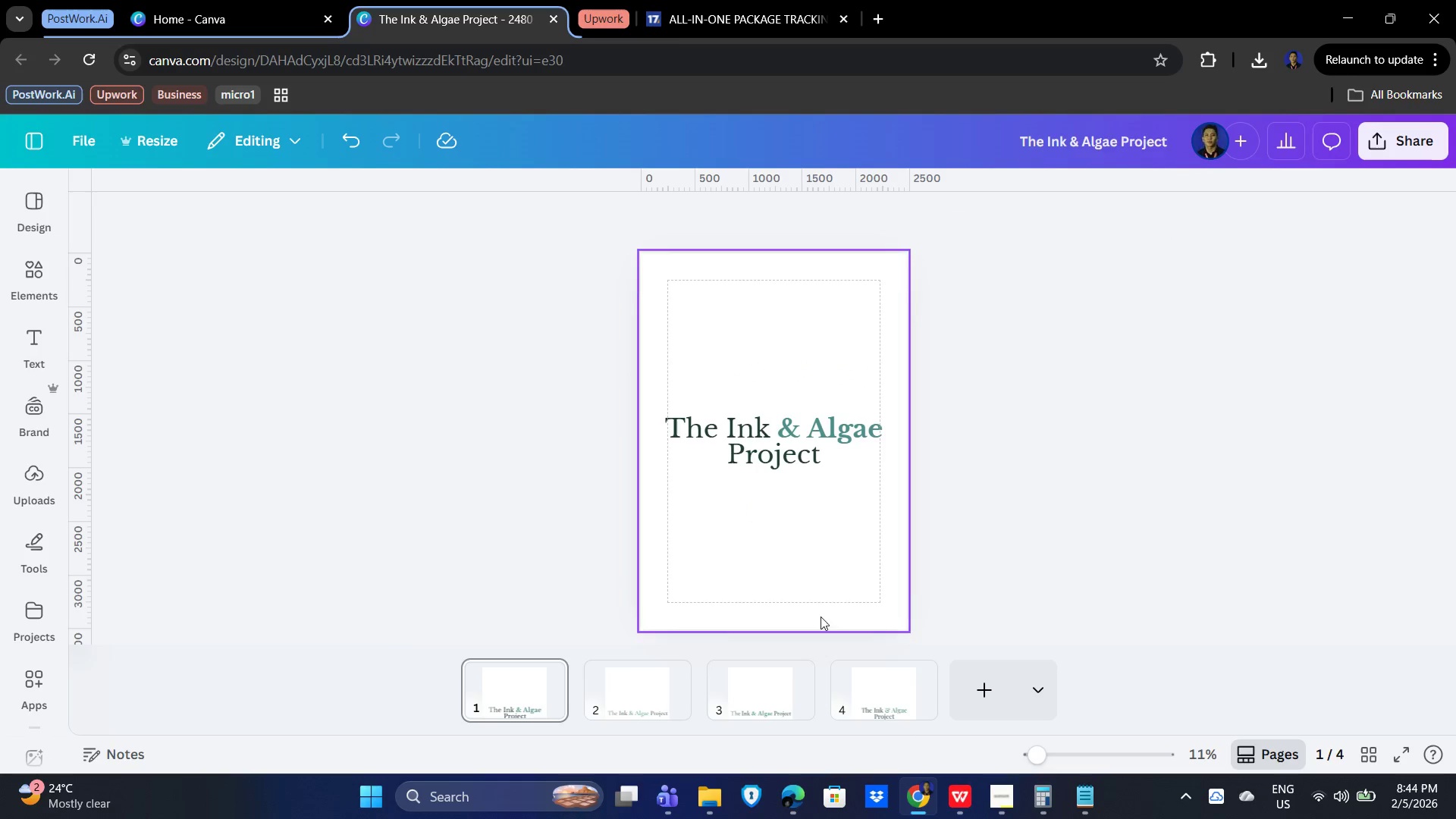 
left_click([893, 689])
 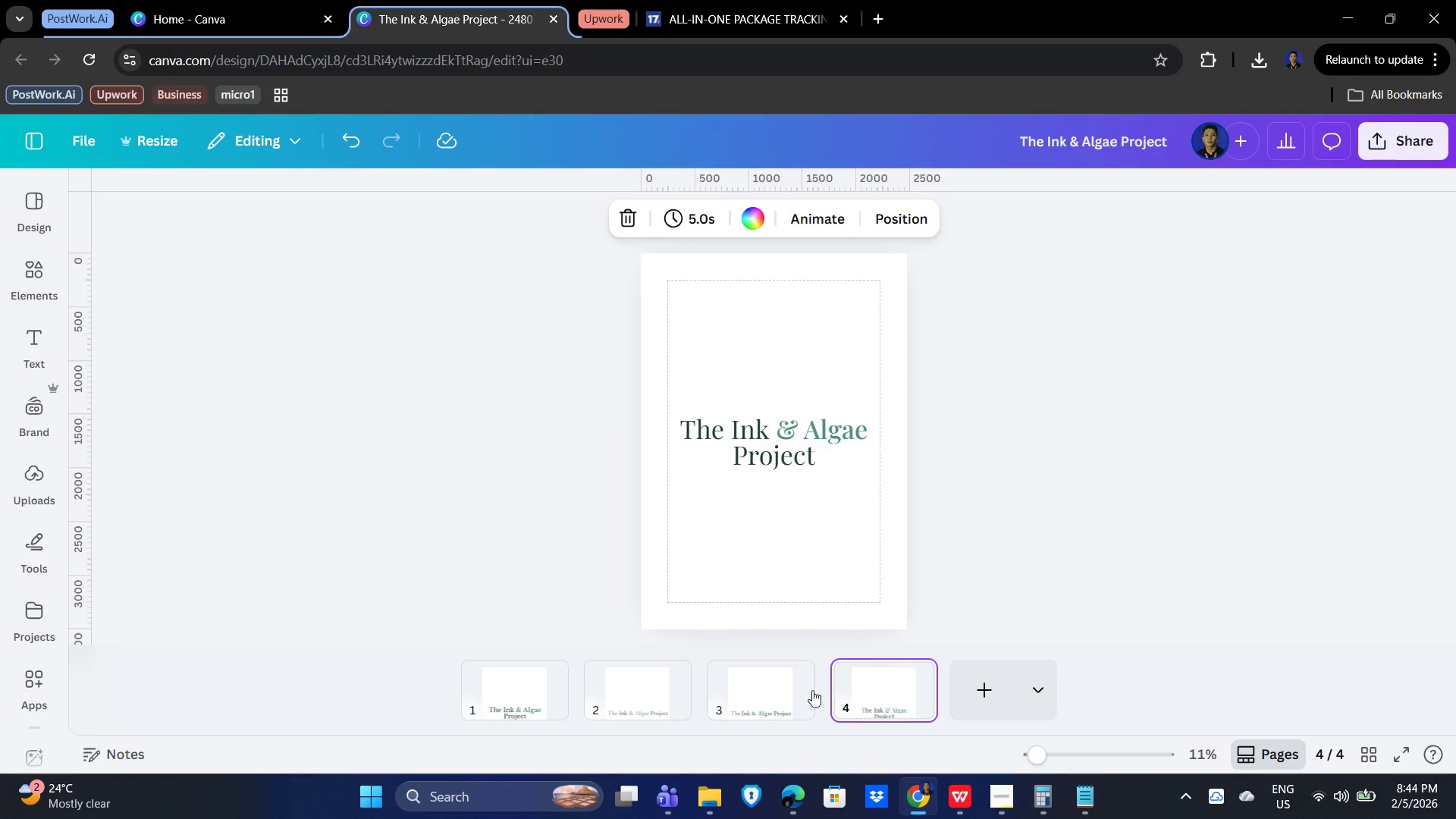 
left_click([768, 697])
 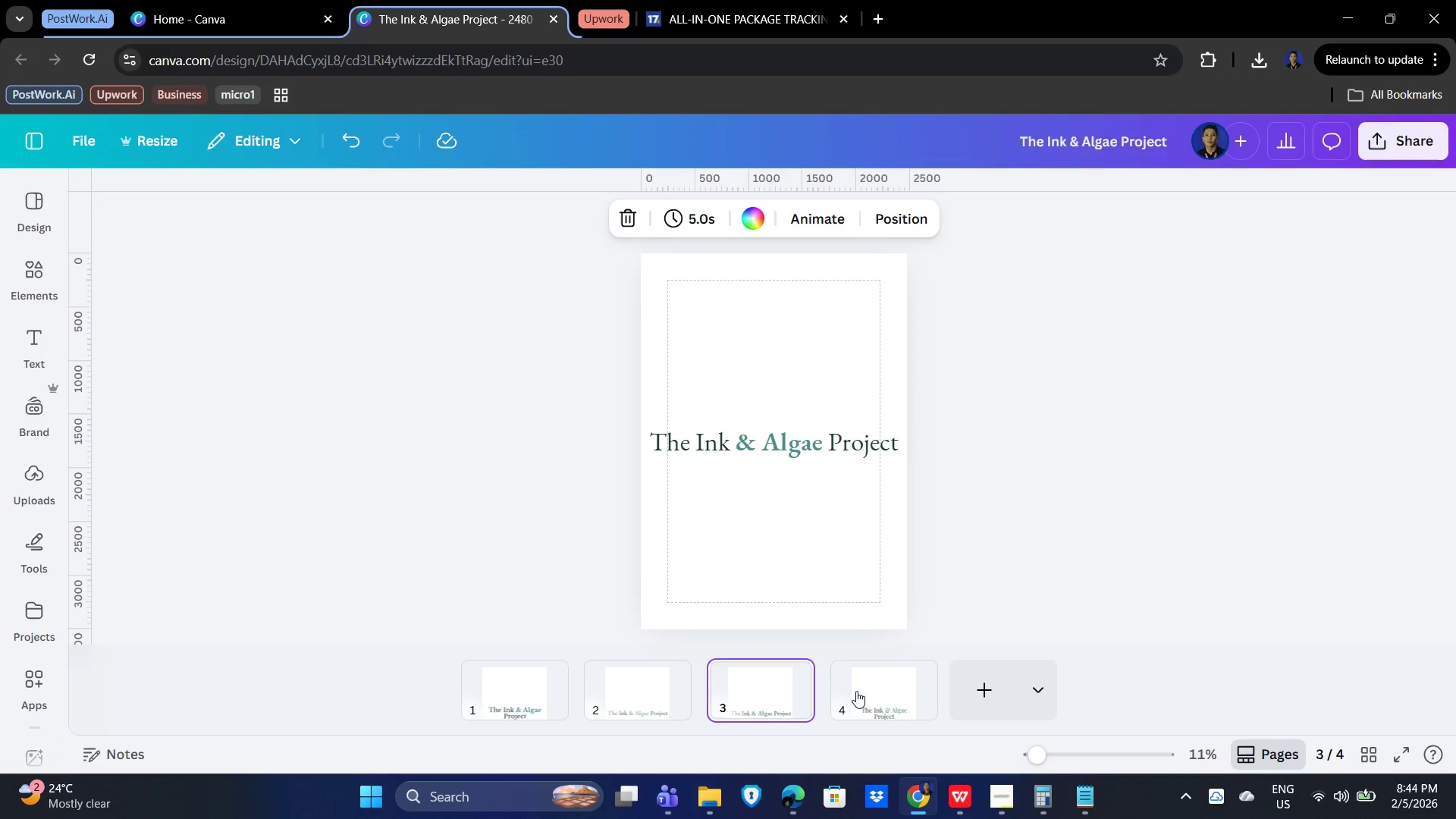 
left_click([863, 691])
 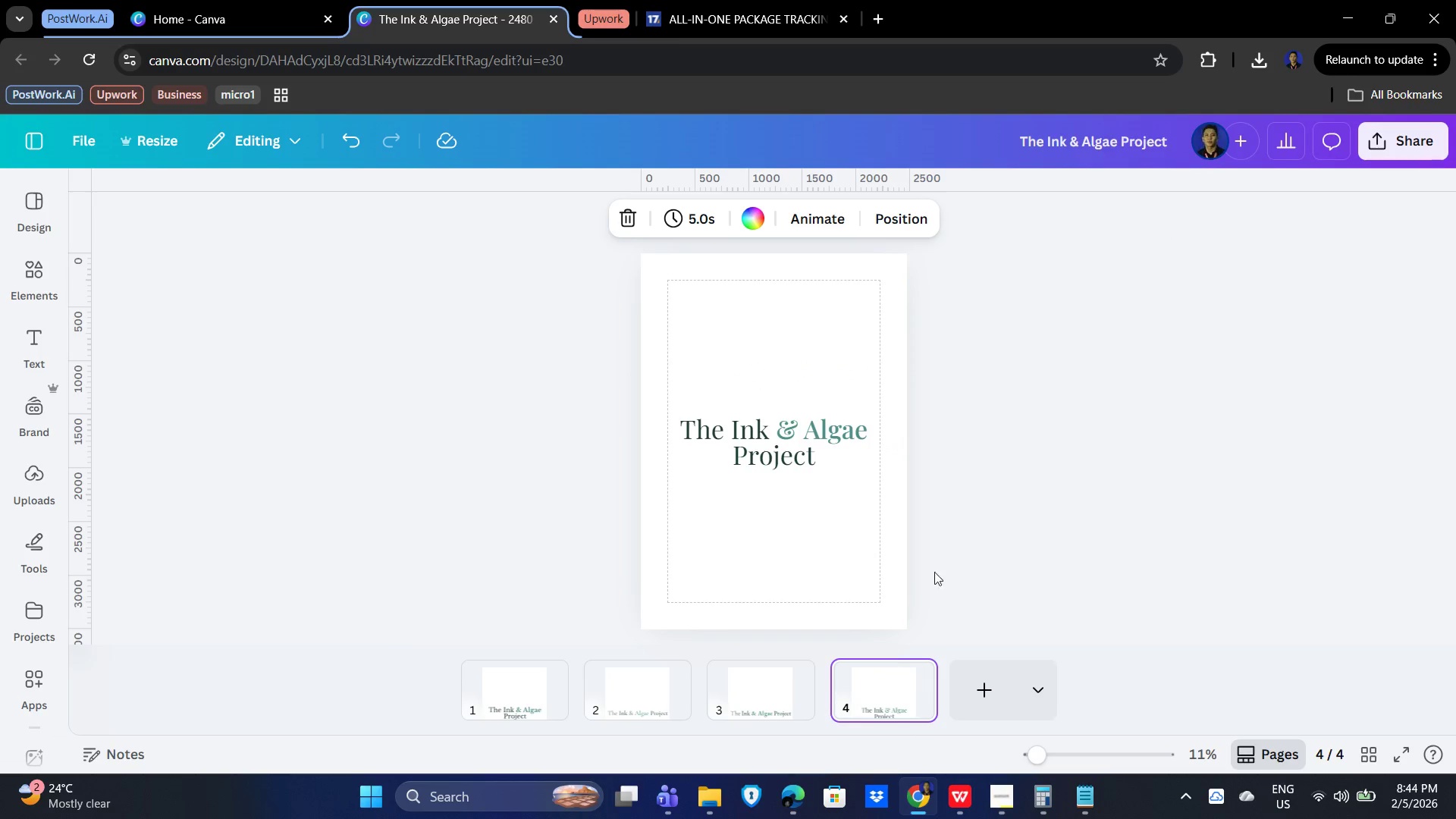 
left_click([994, 507])
 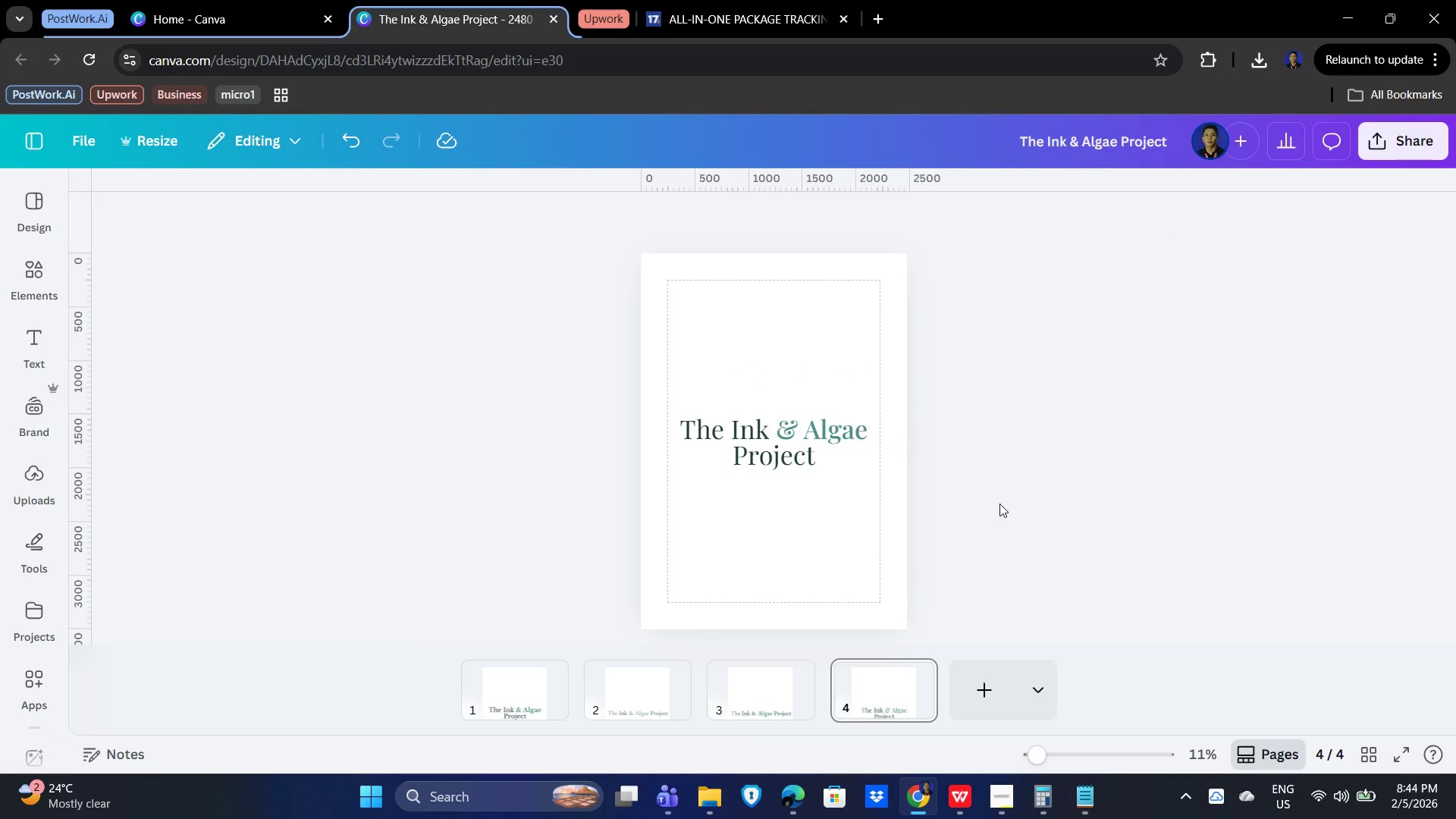 
wait(11.36)
 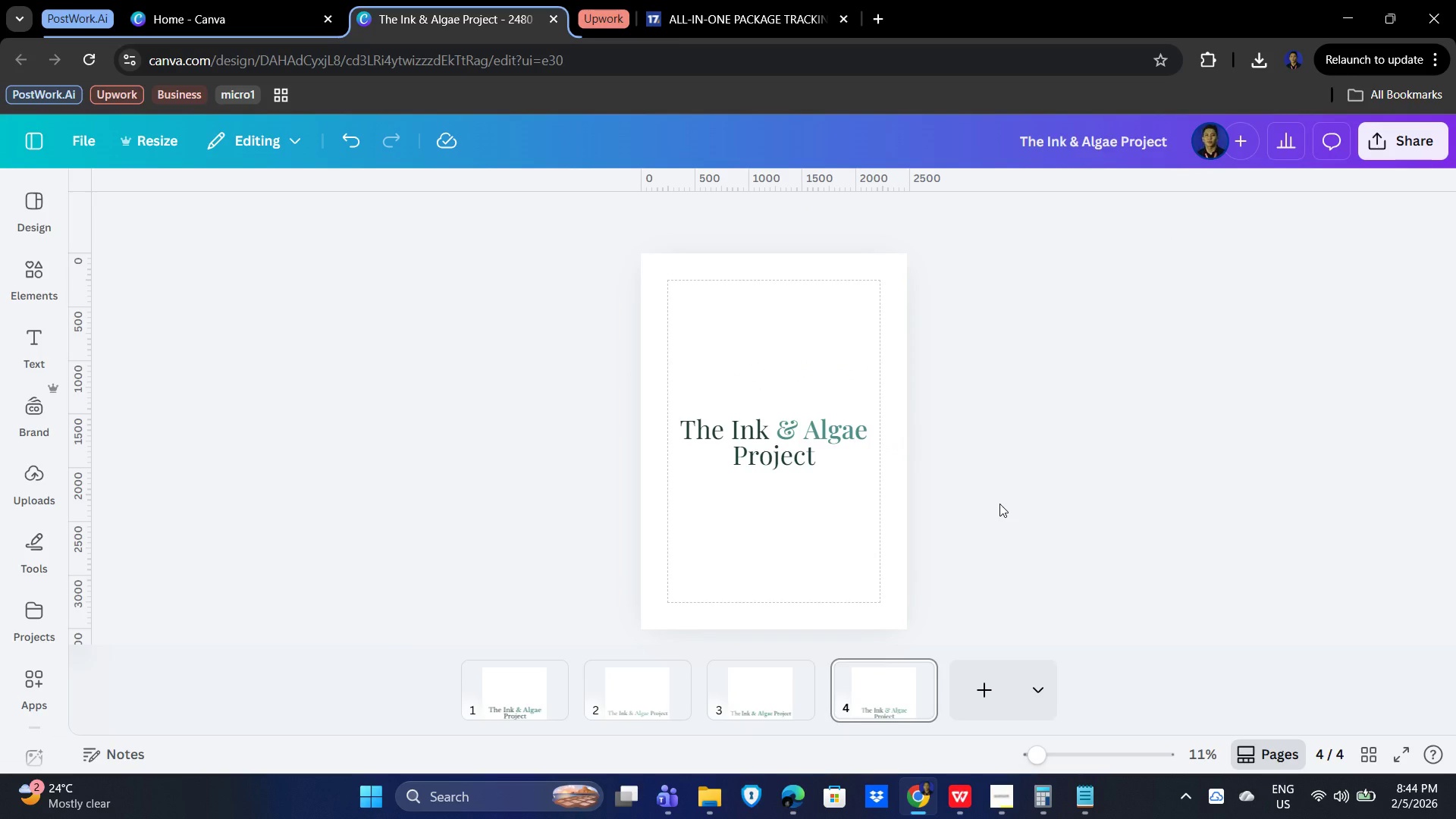 
left_click_drag(start_coordinate=[1214, 580], to_coordinate=[1214, 576])
 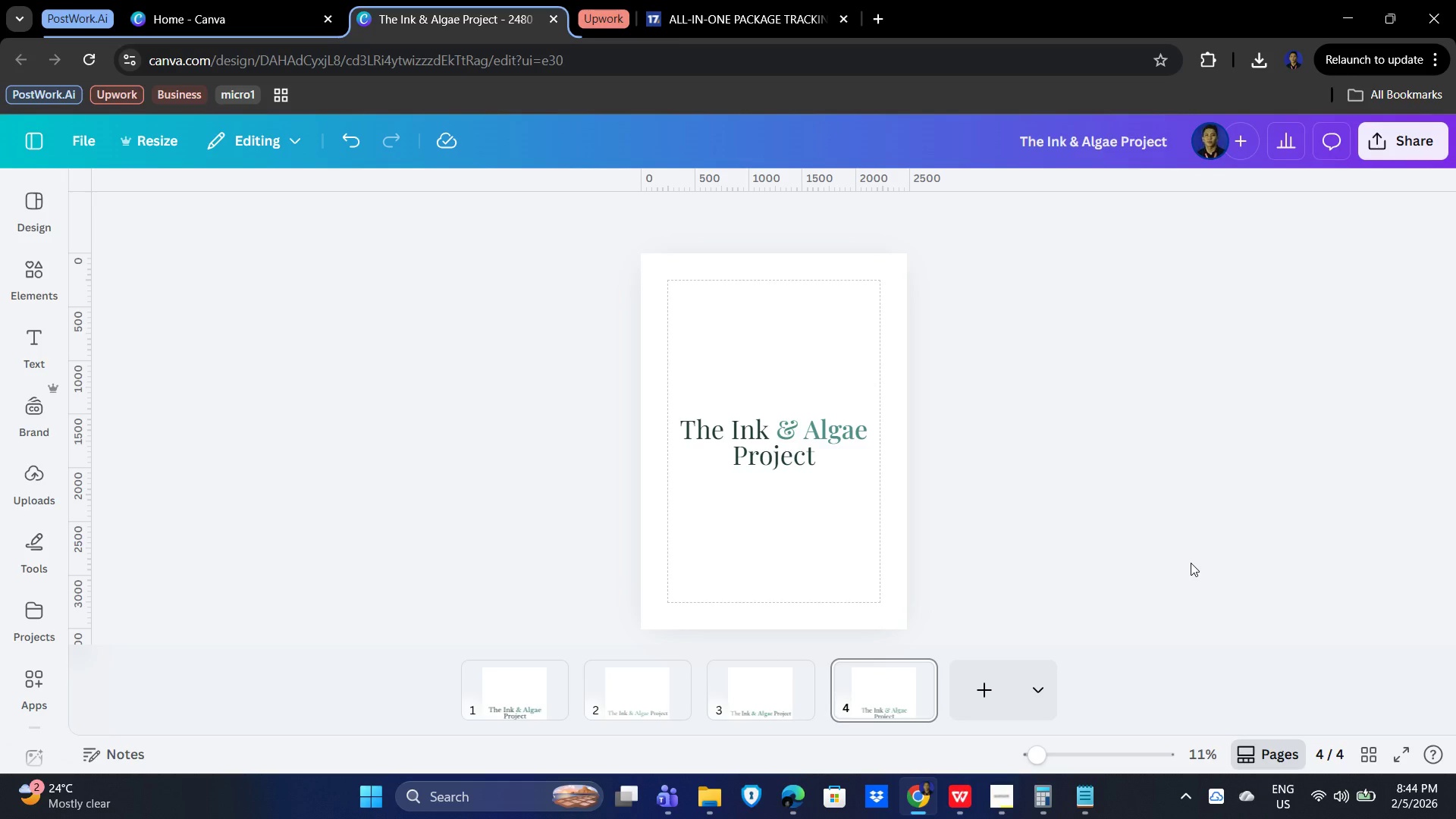 
left_click([802, 444])
 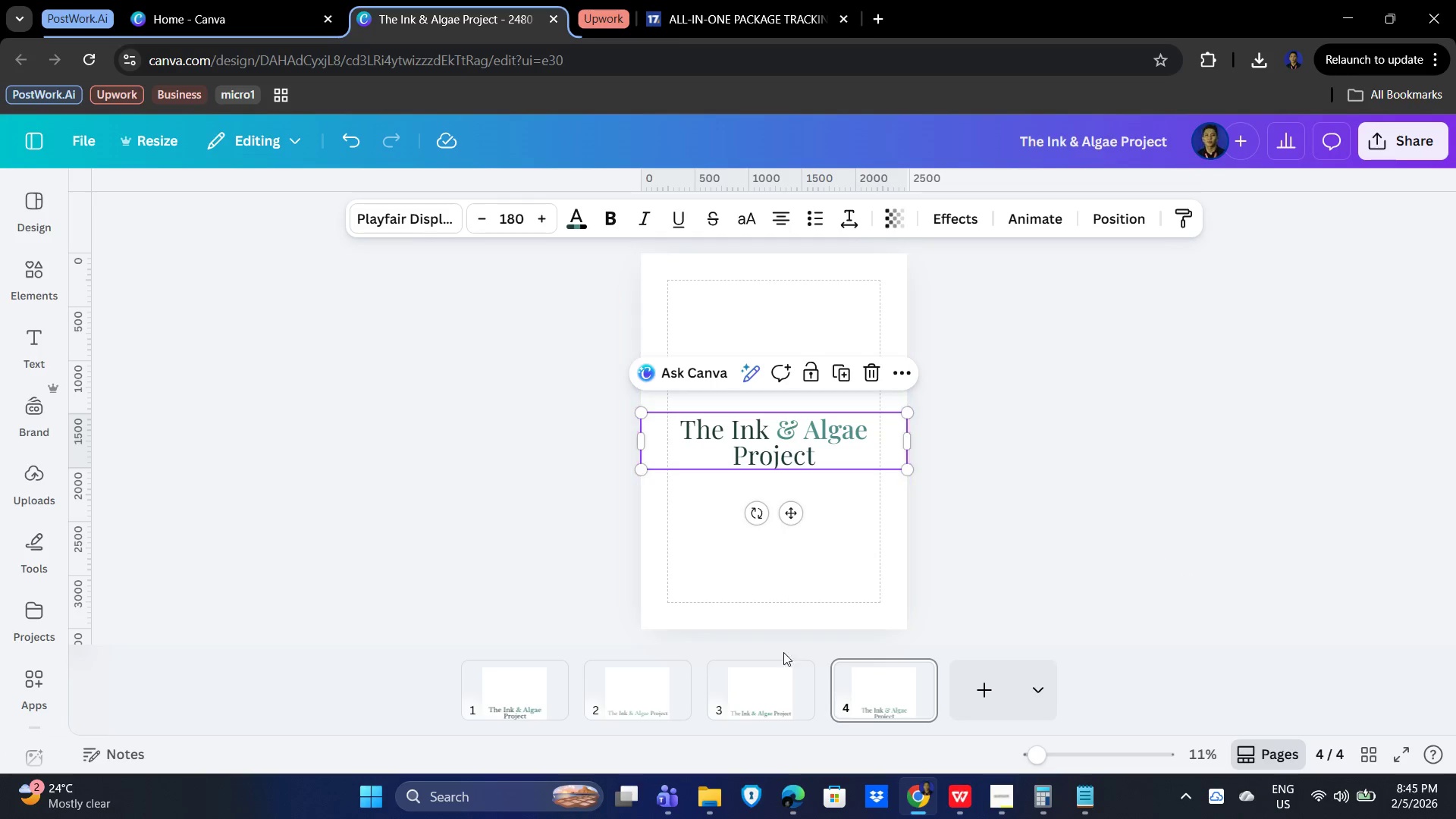 
left_click([761, 682])
 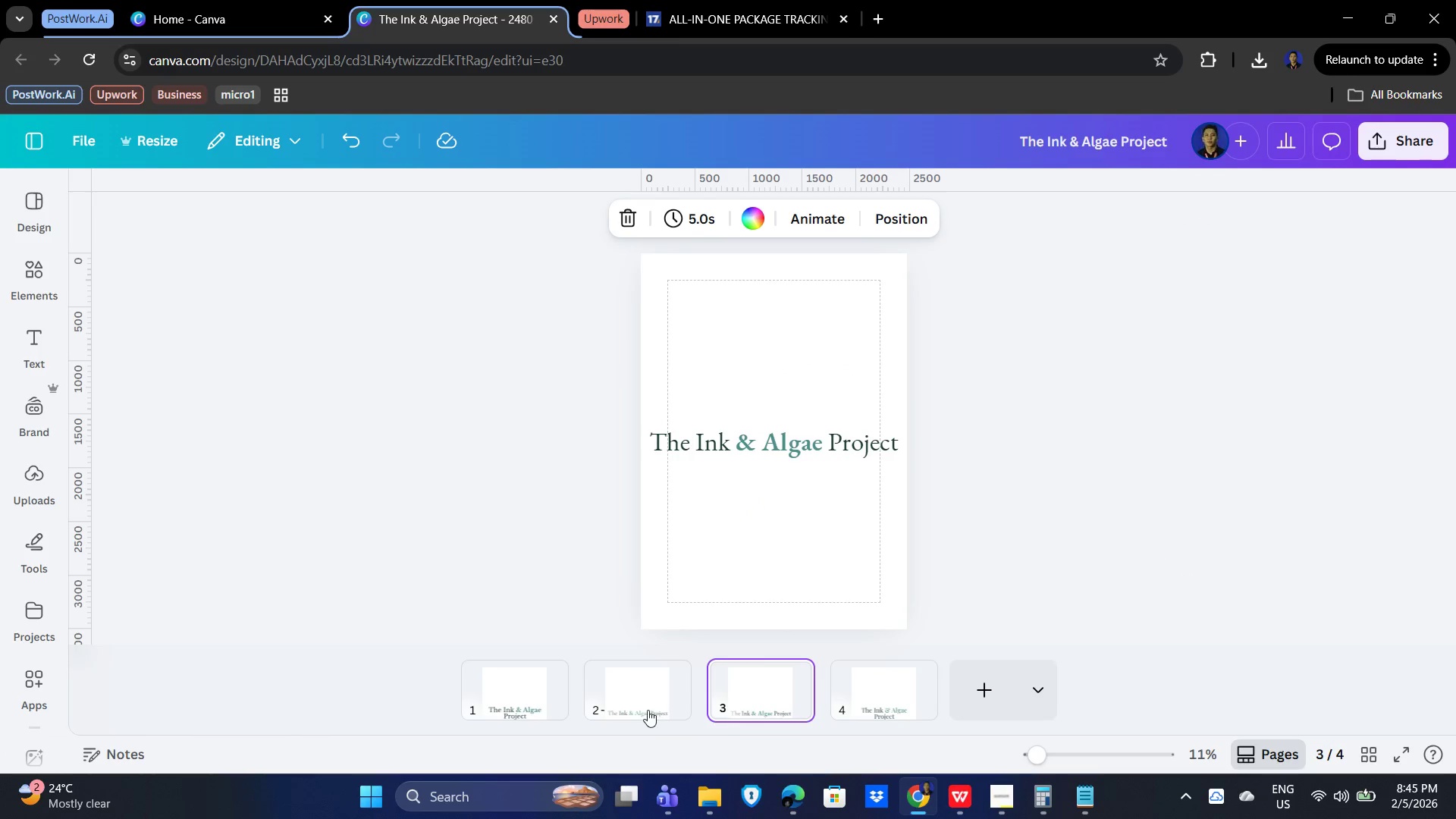 
left_click([645, 701])
 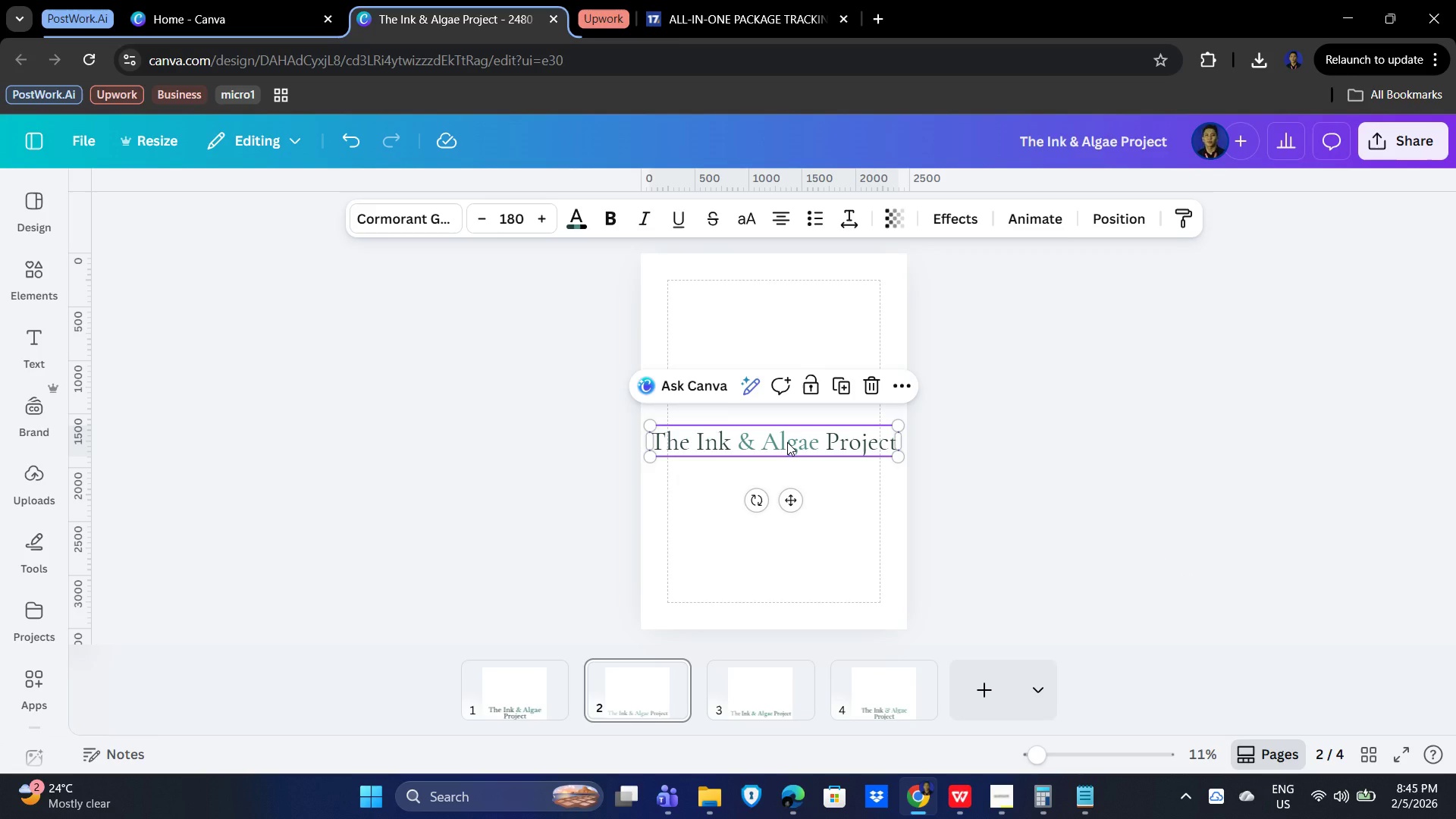 
double_click([787, 442])
 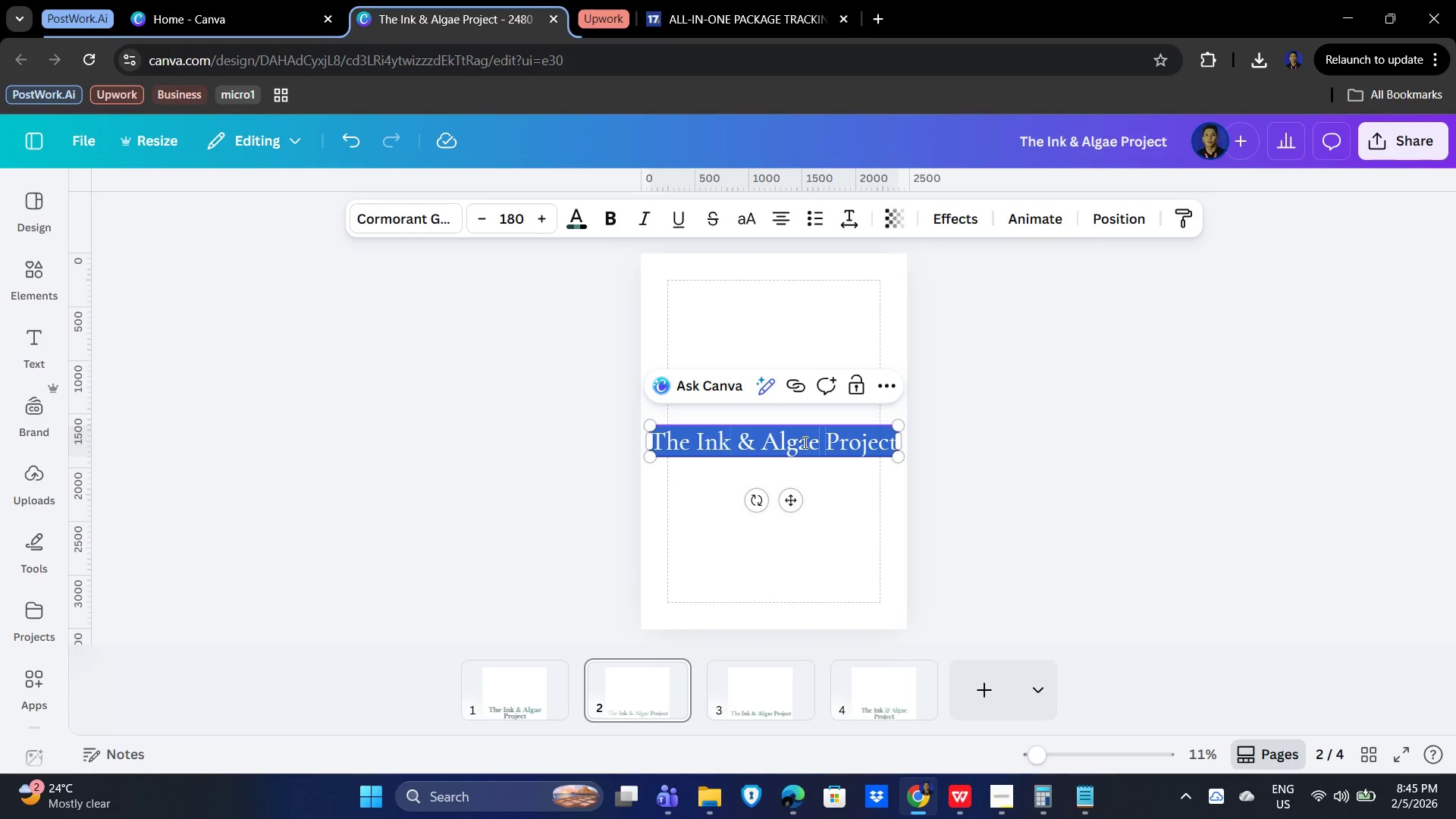 
left_click([809, 440])
 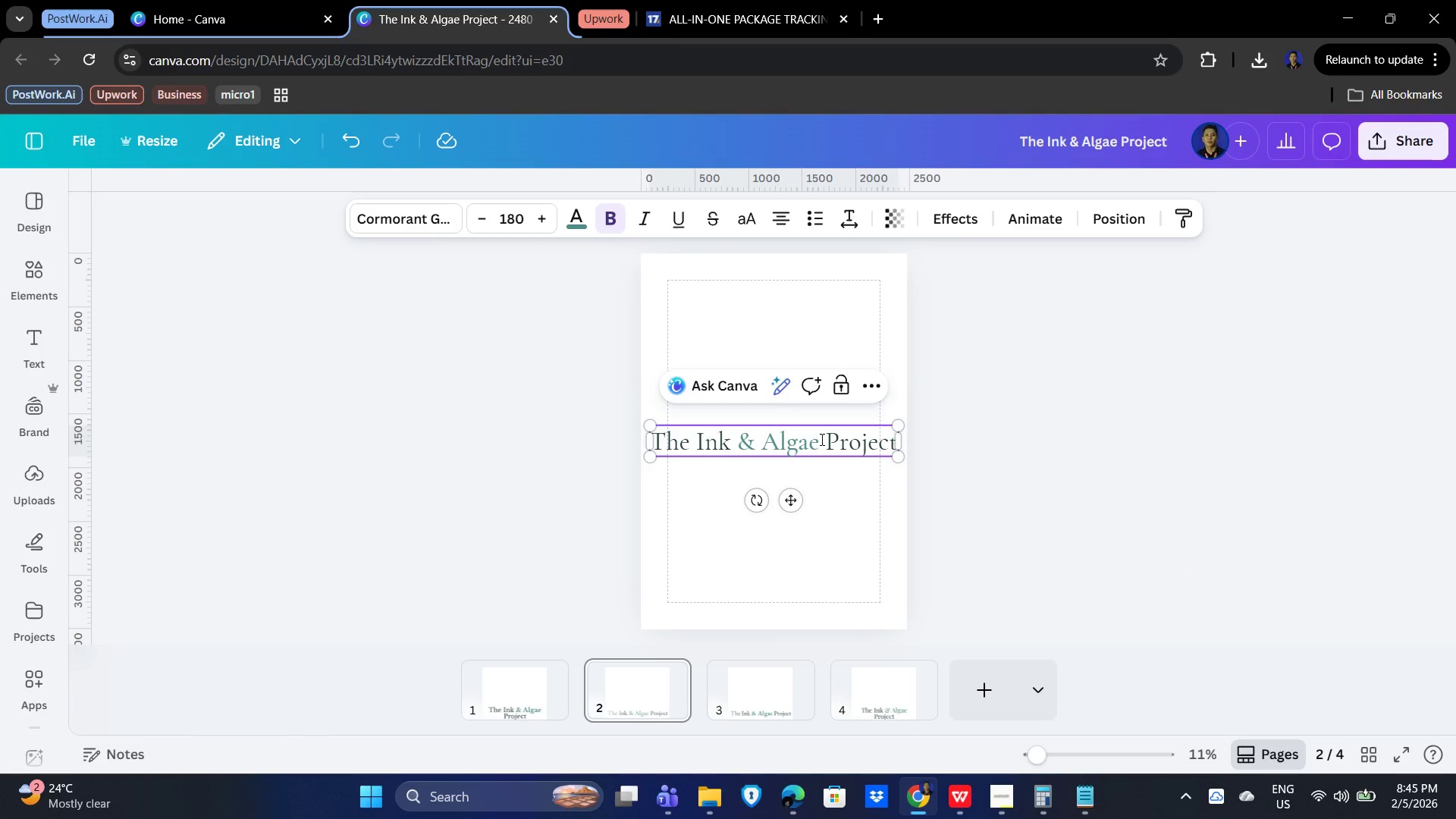 
left_click_drag(start_coordinate=[821, 439], to_coordinate=[740, 435])
 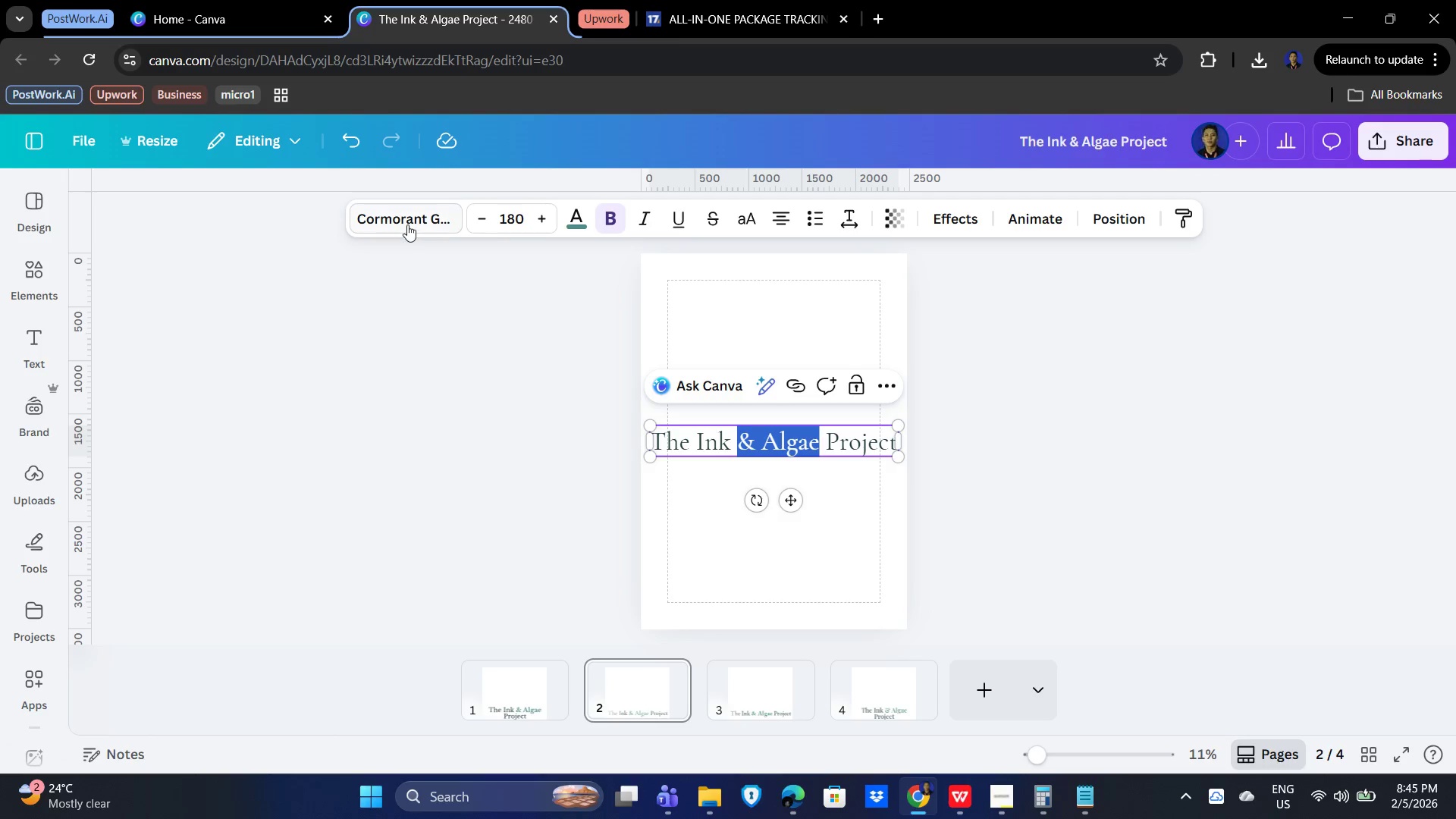 
left_click([406, 223])
 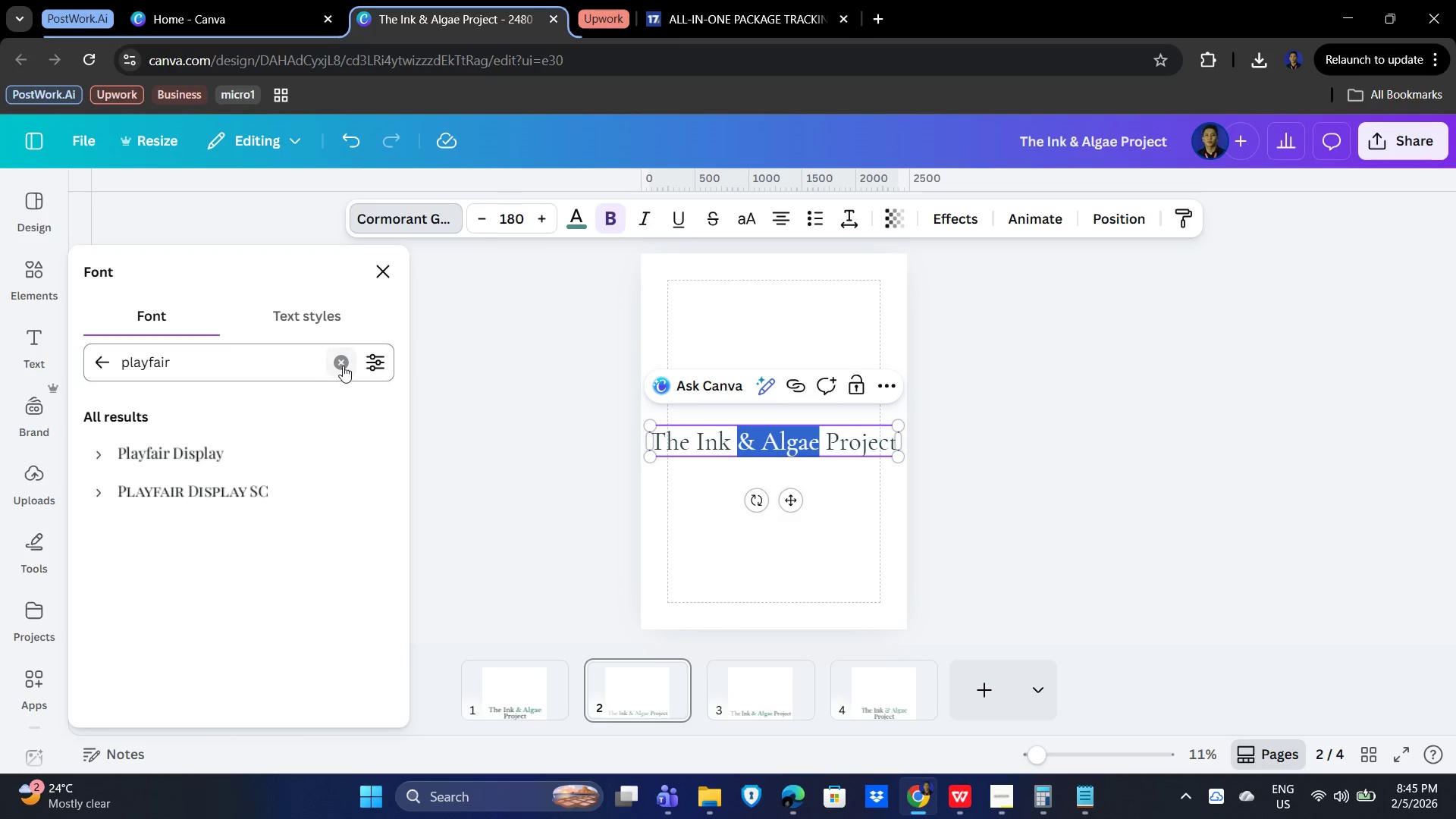 
left_click([344, 363])
 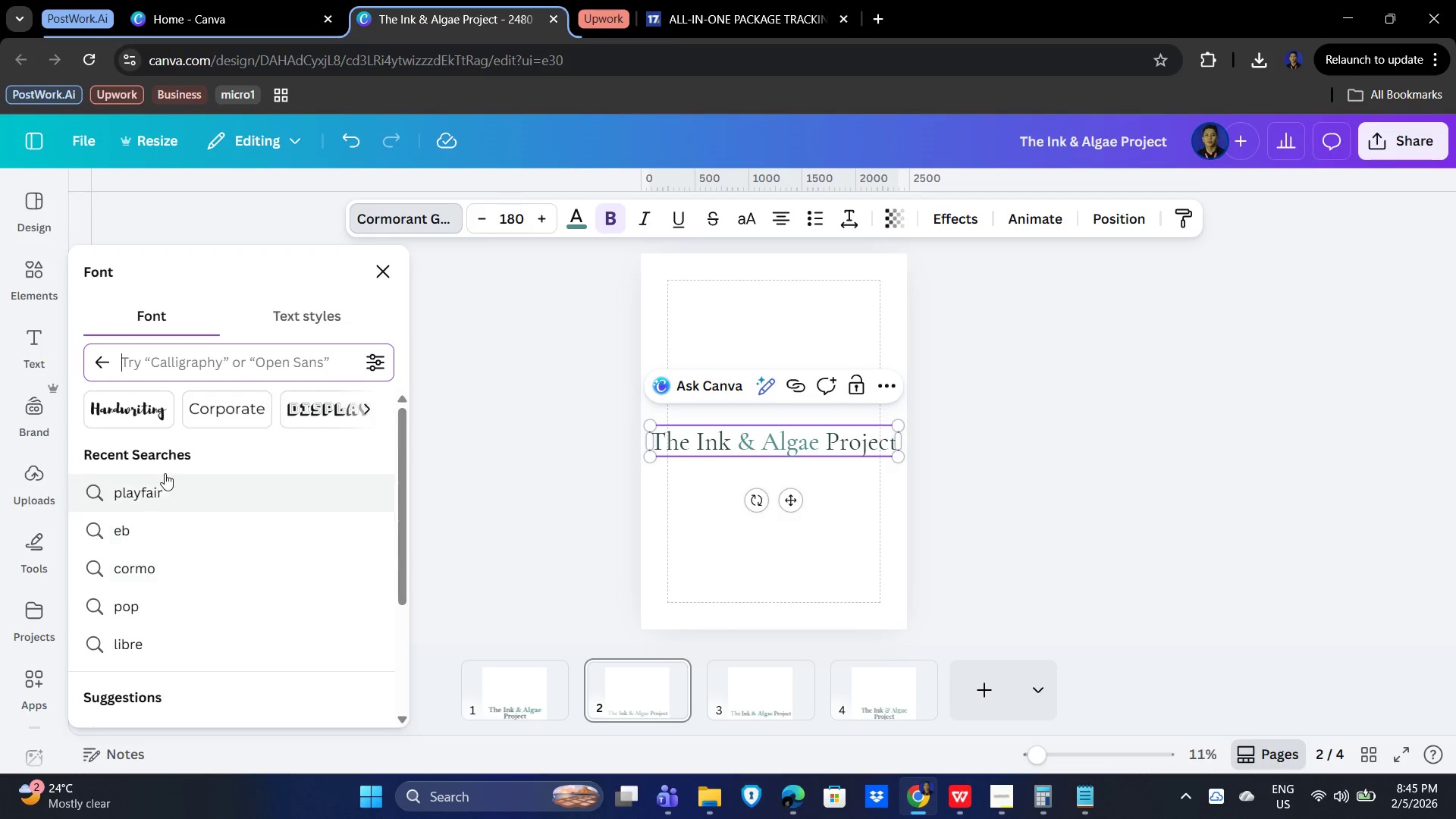 
left_click([144, 564])
 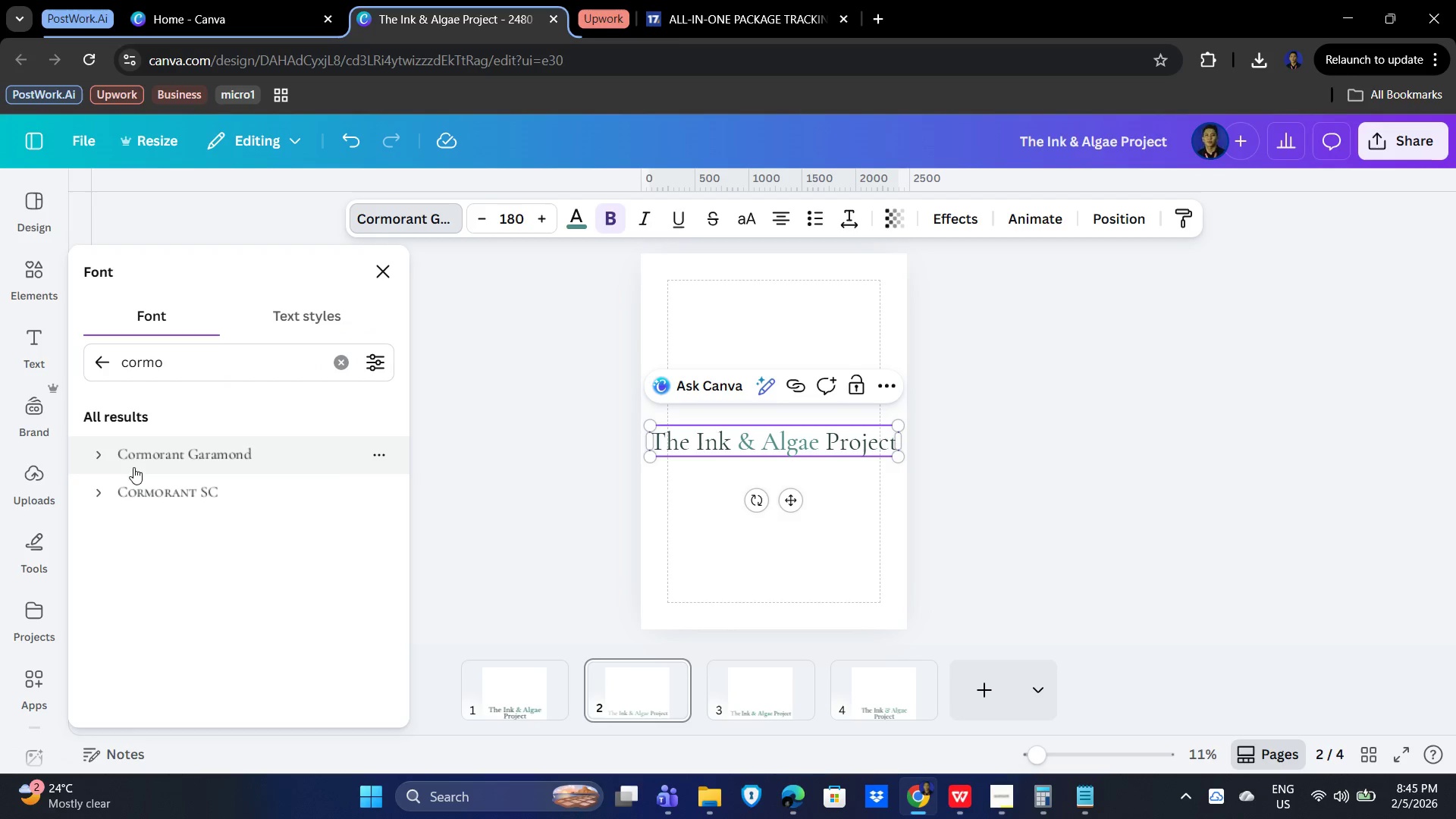 
left_click([101, 457])
 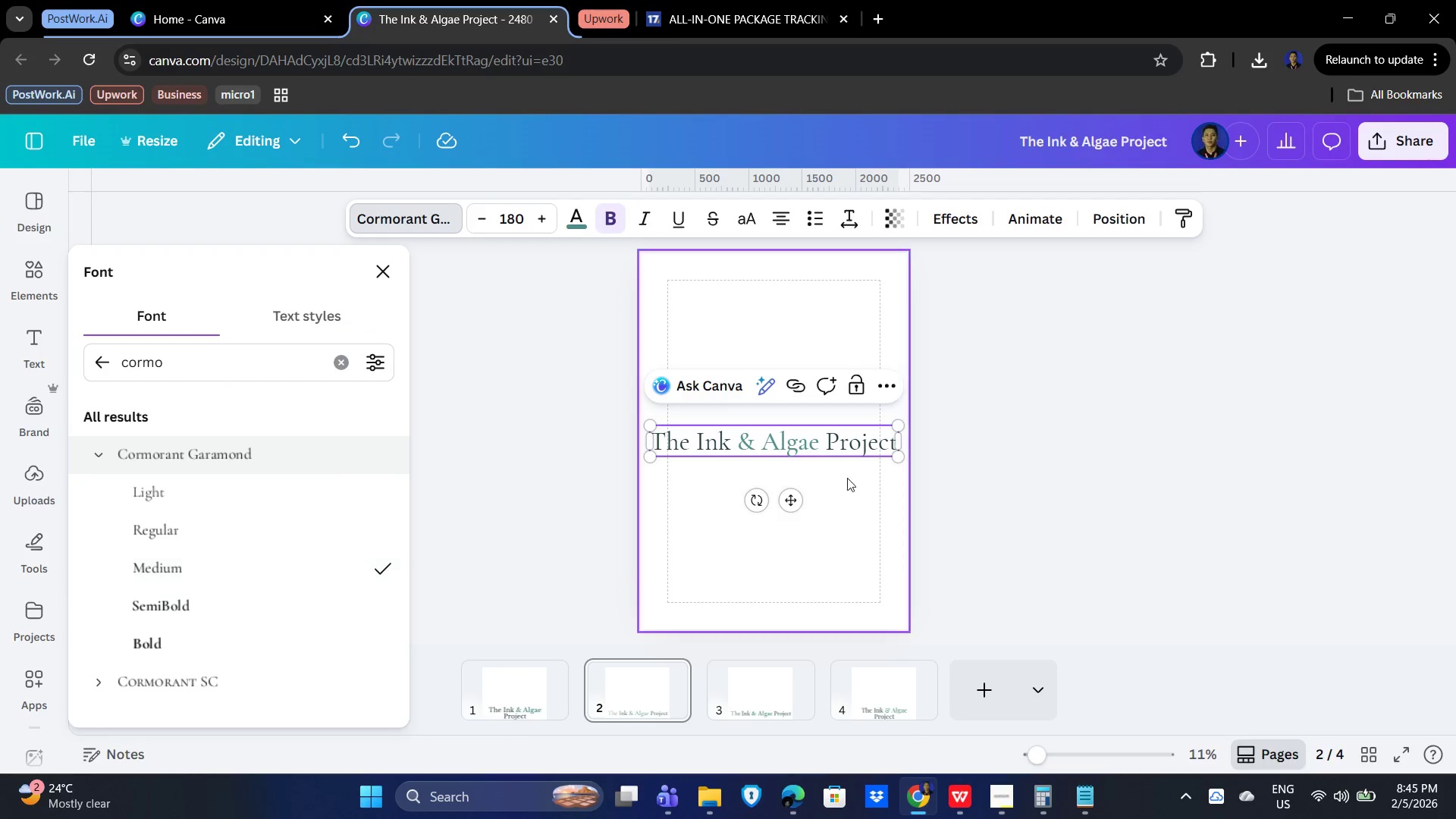 
left_click([846, 516])
 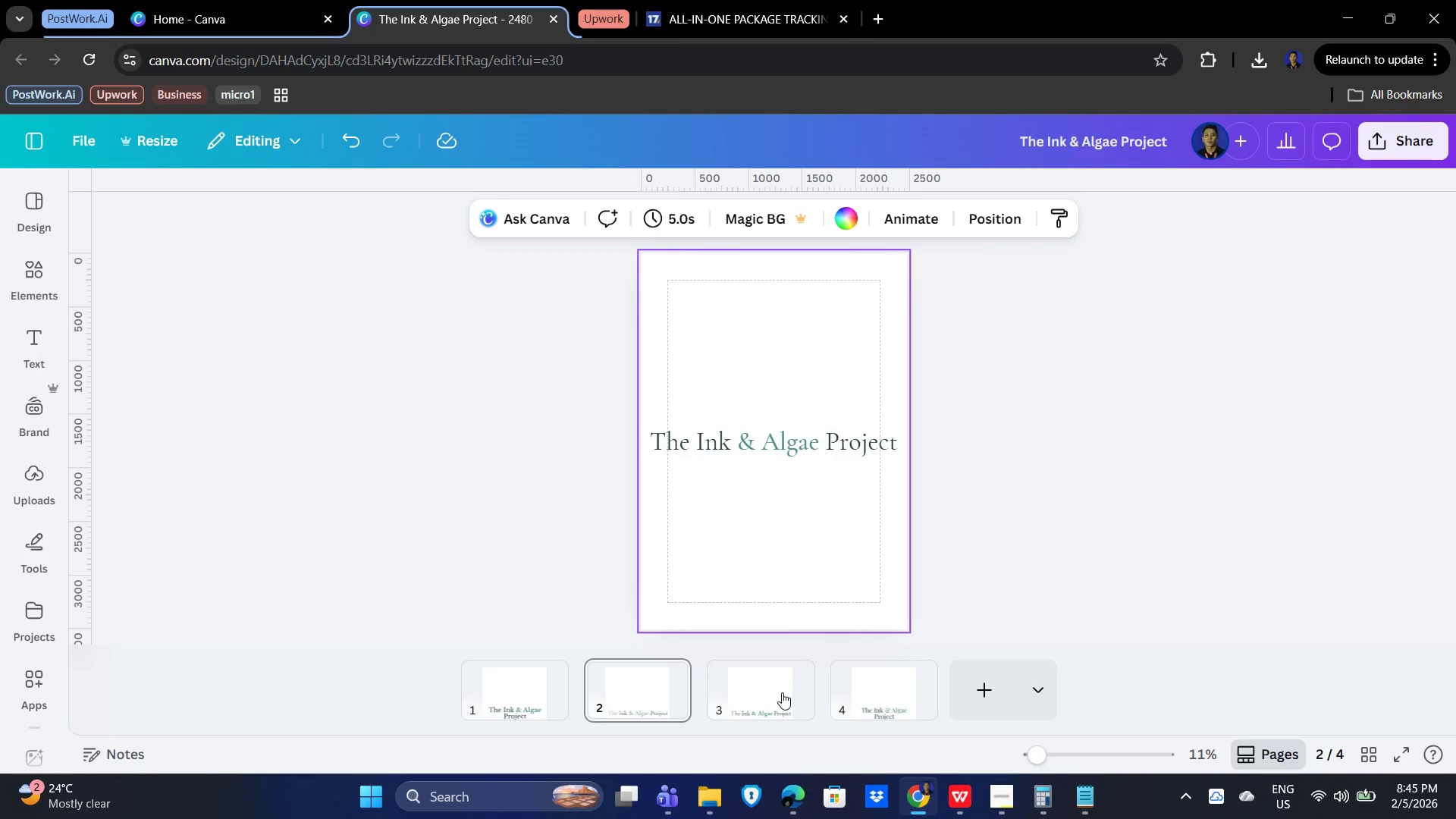 
left_click([782, 692])
 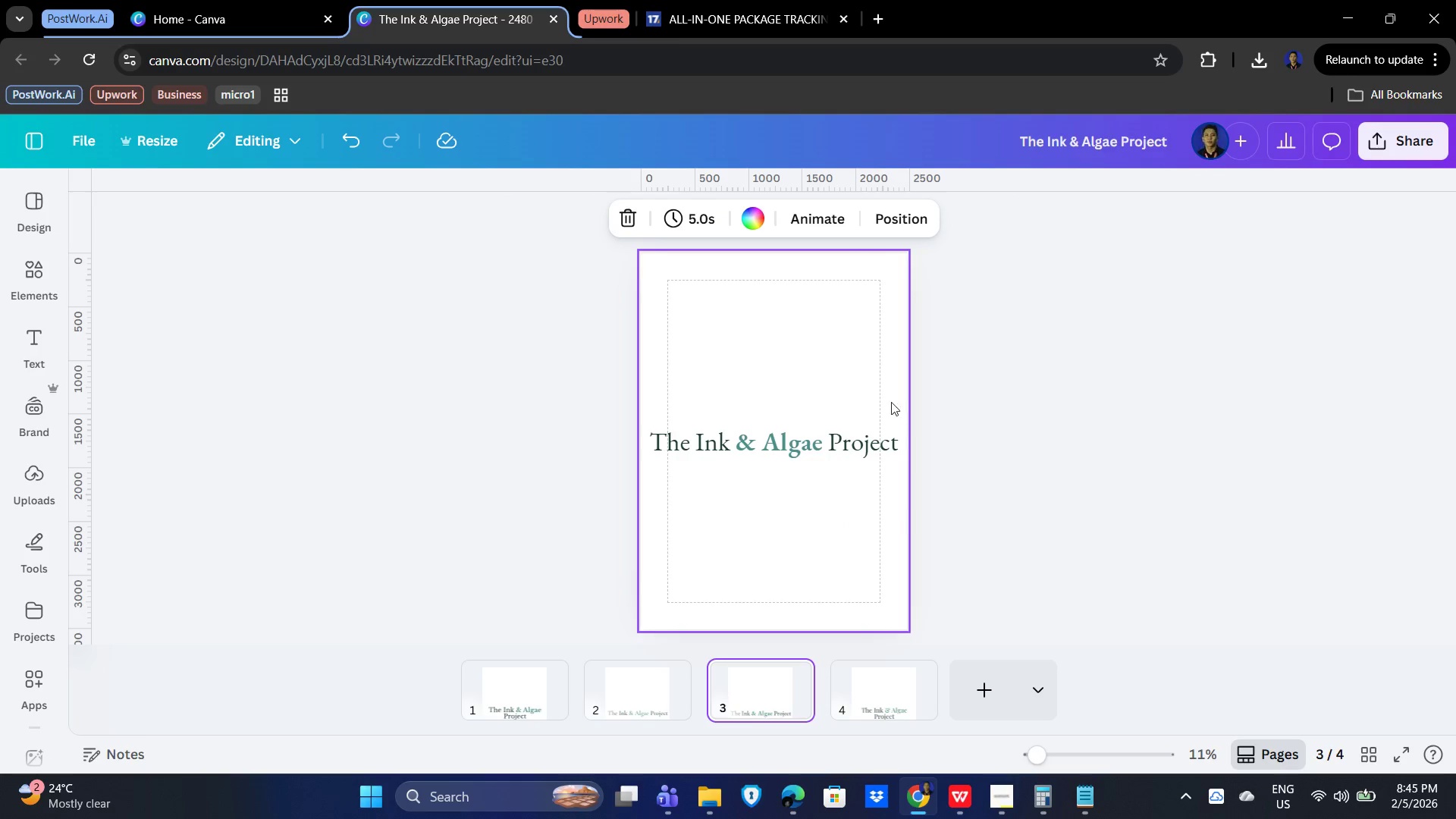 
scroll: coordinate [989, 395], scroll_direction: up, amount: 2.0
 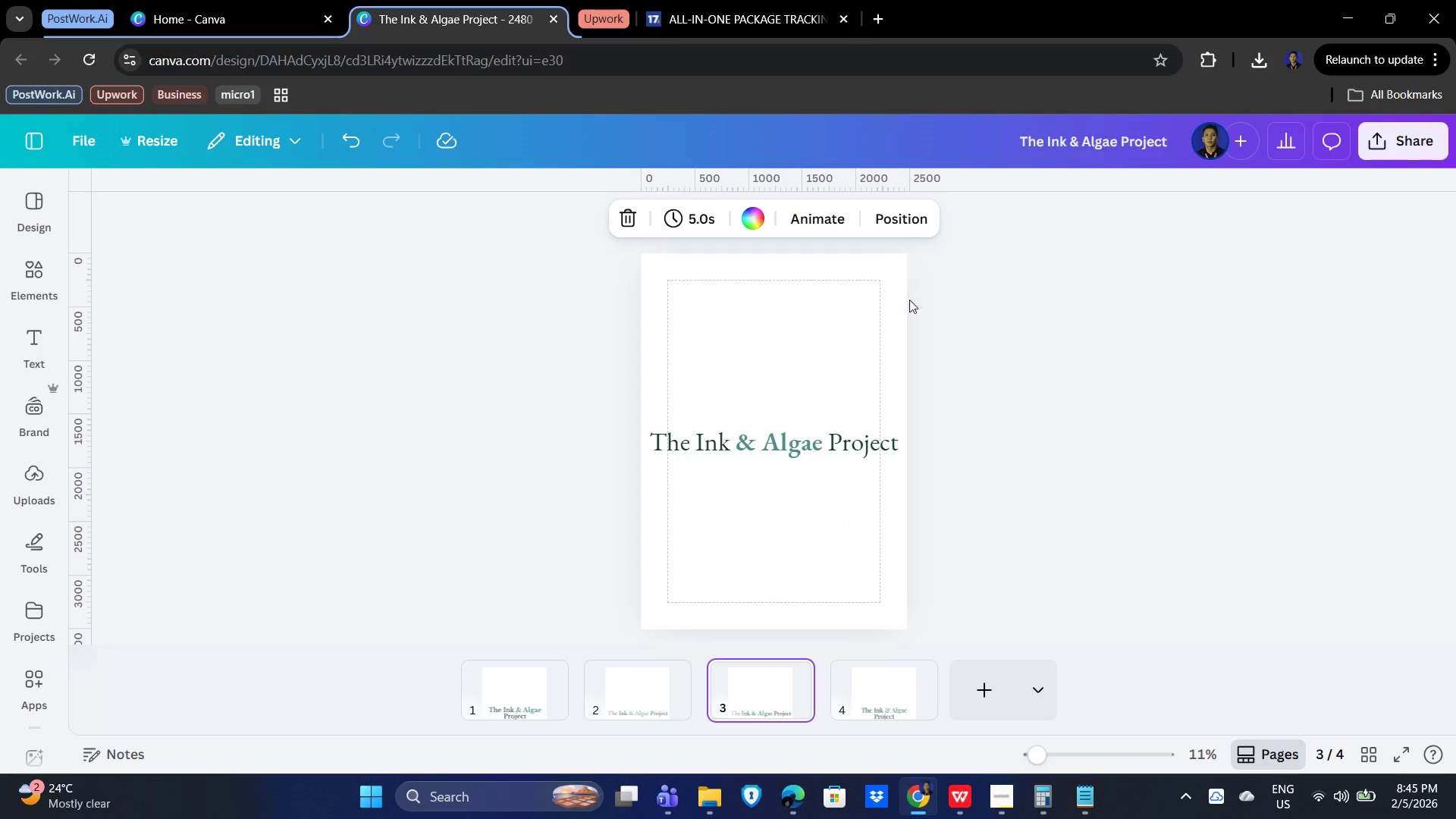 
left_click([824, 334])
 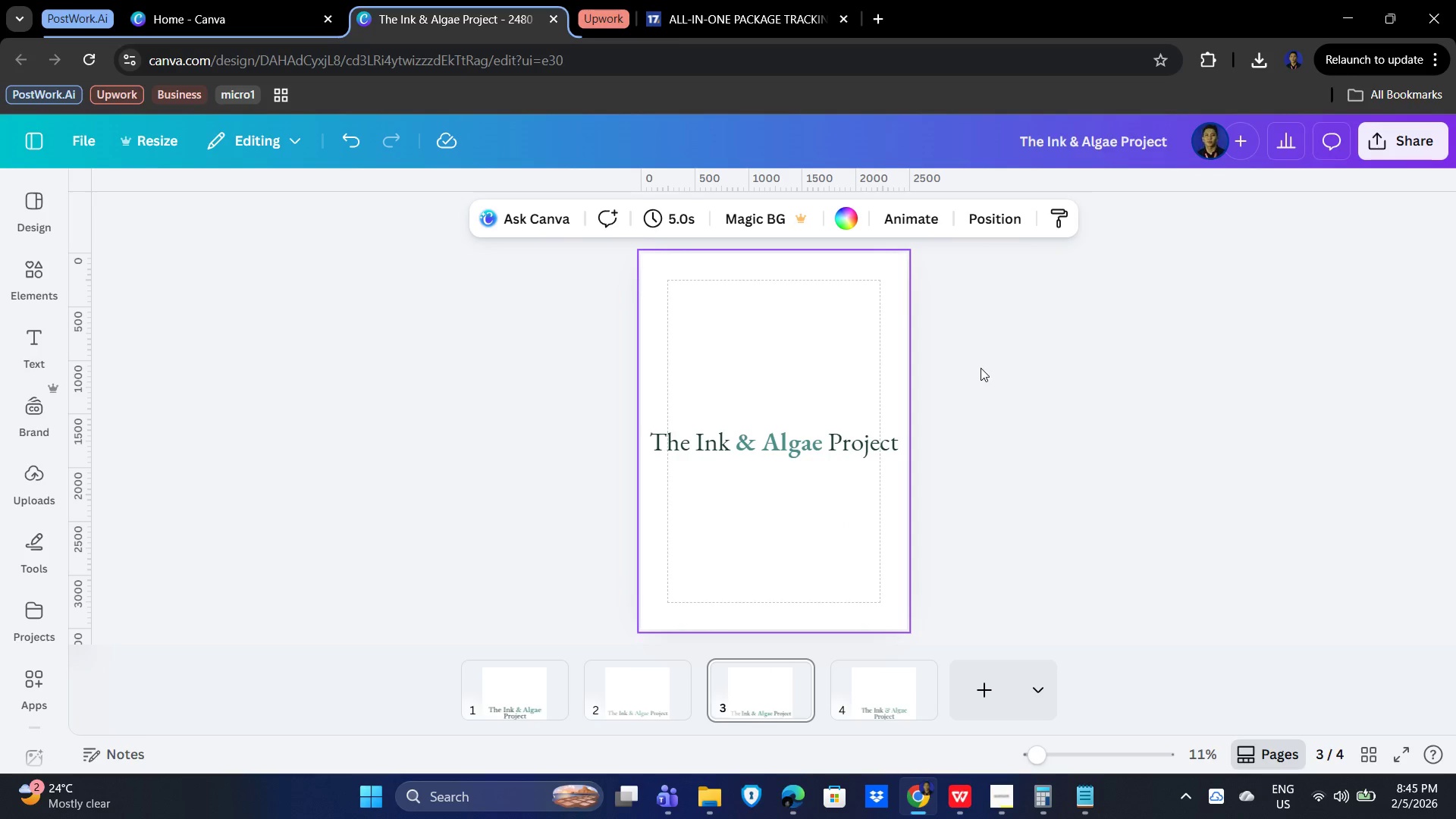 
scroll: coordinate [995, 416], scroll_direction: up, amount: 3.0
 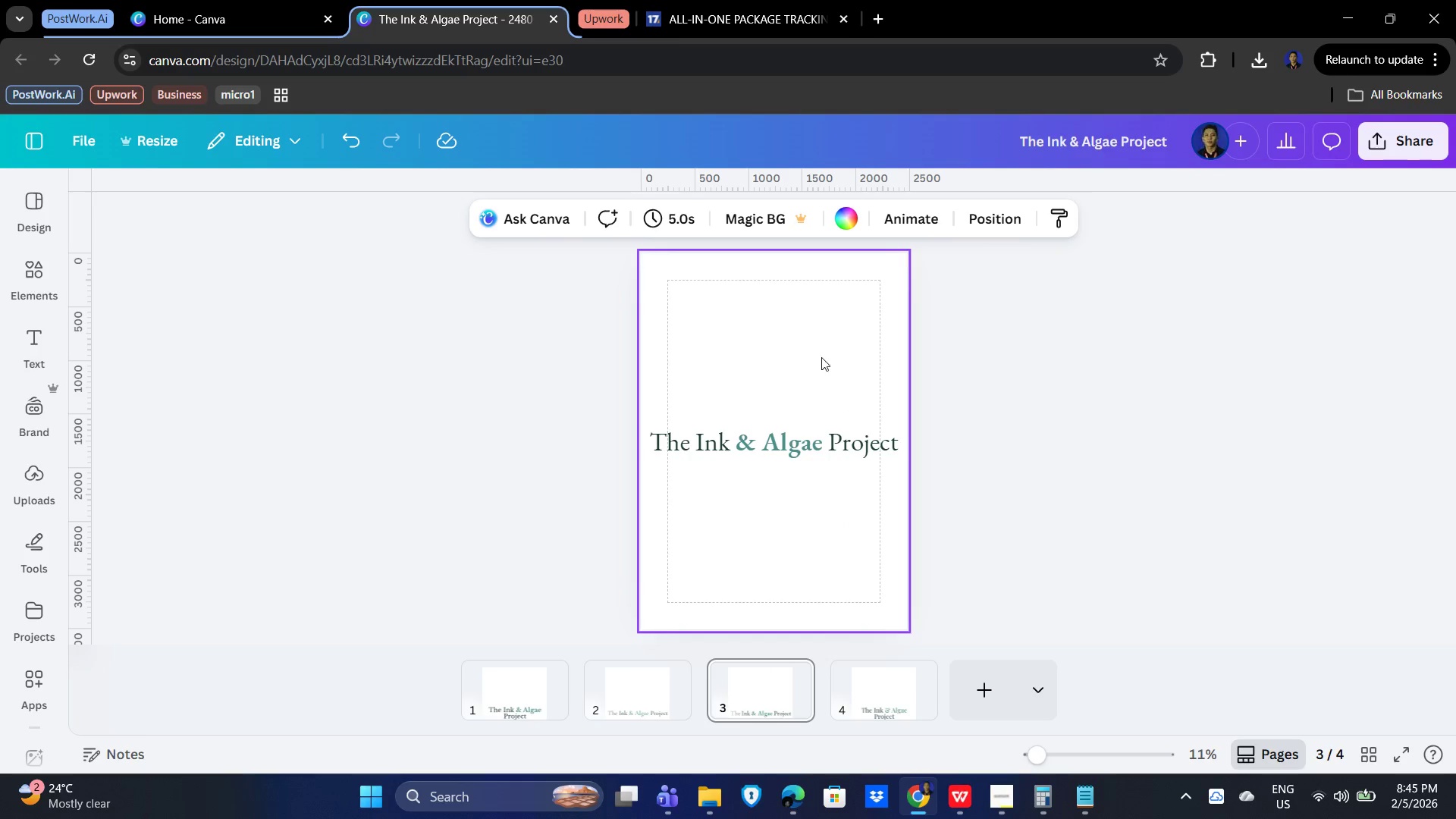 
right_click([811, 331])
 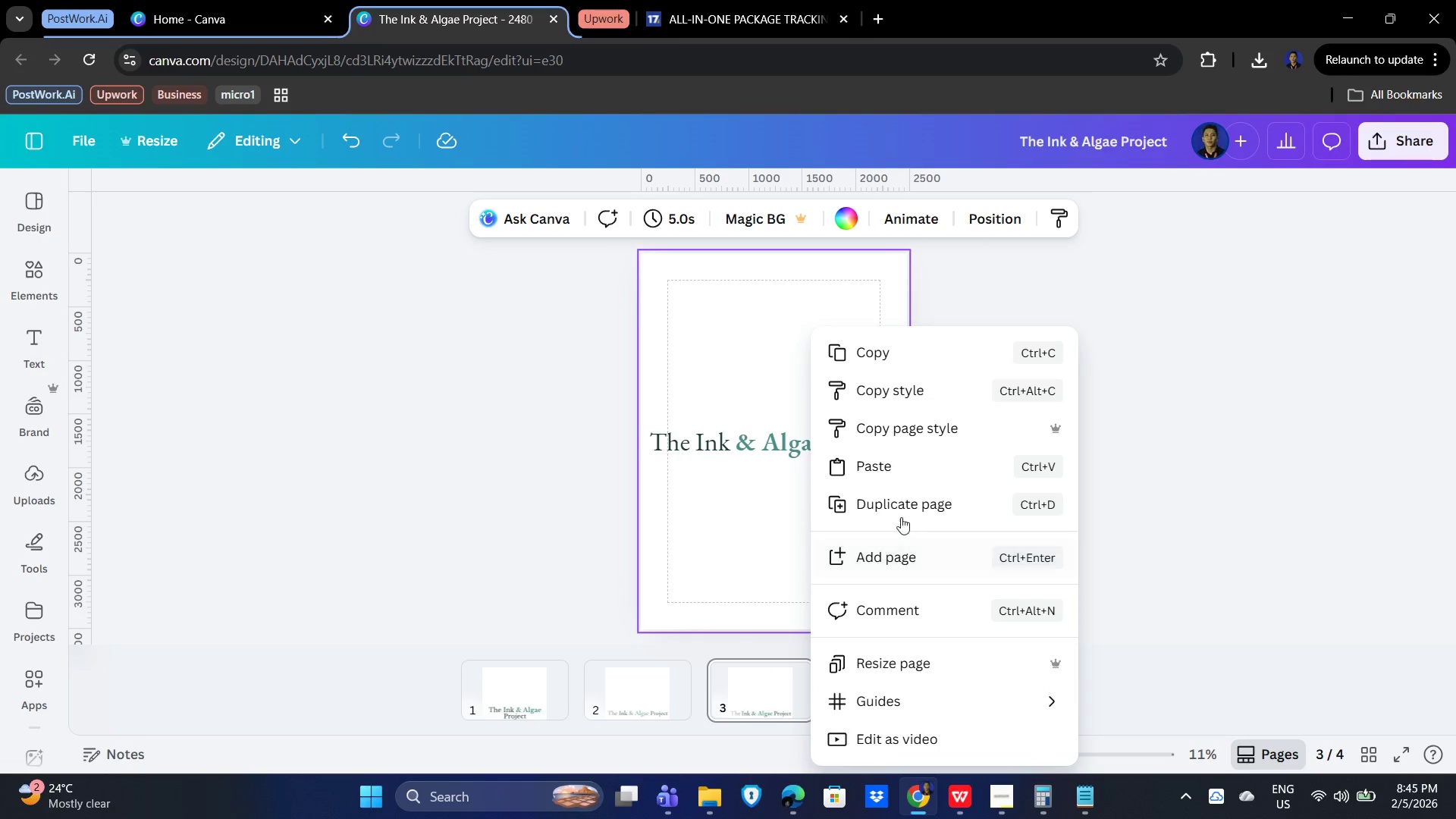 
double_click([1163, 435])
 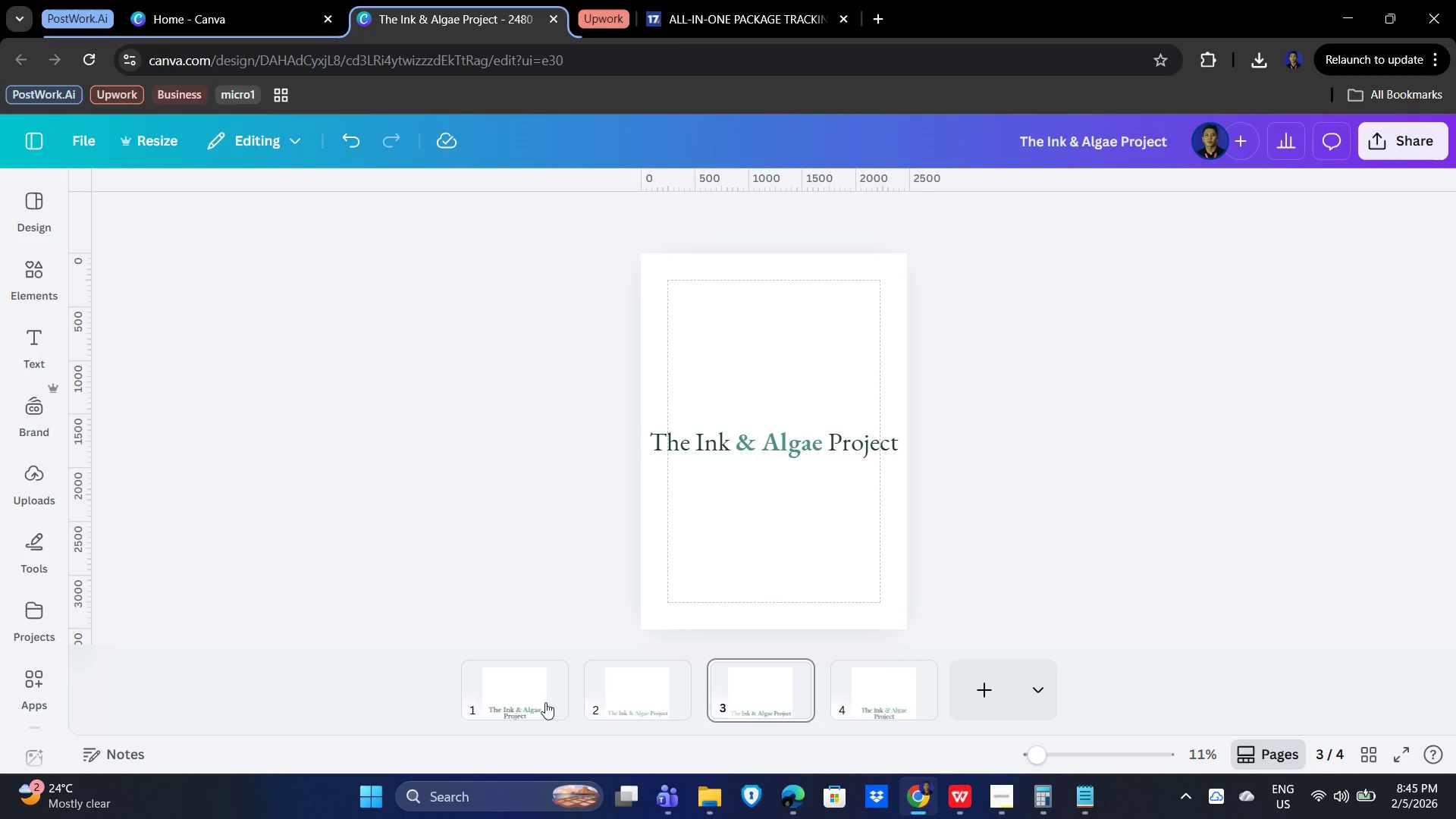 
left_click([505, 685])
 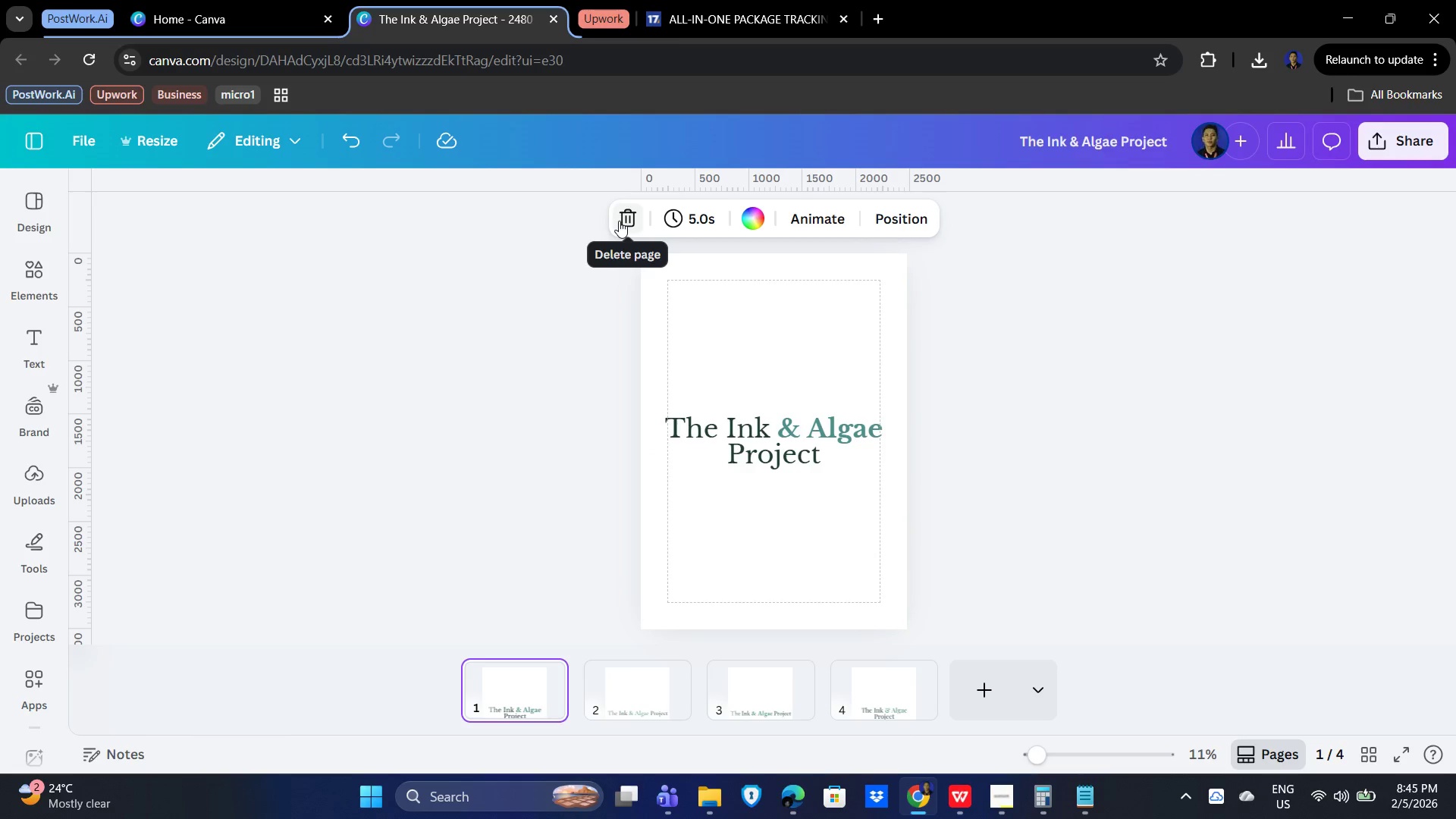 
left_click([619, 221])
 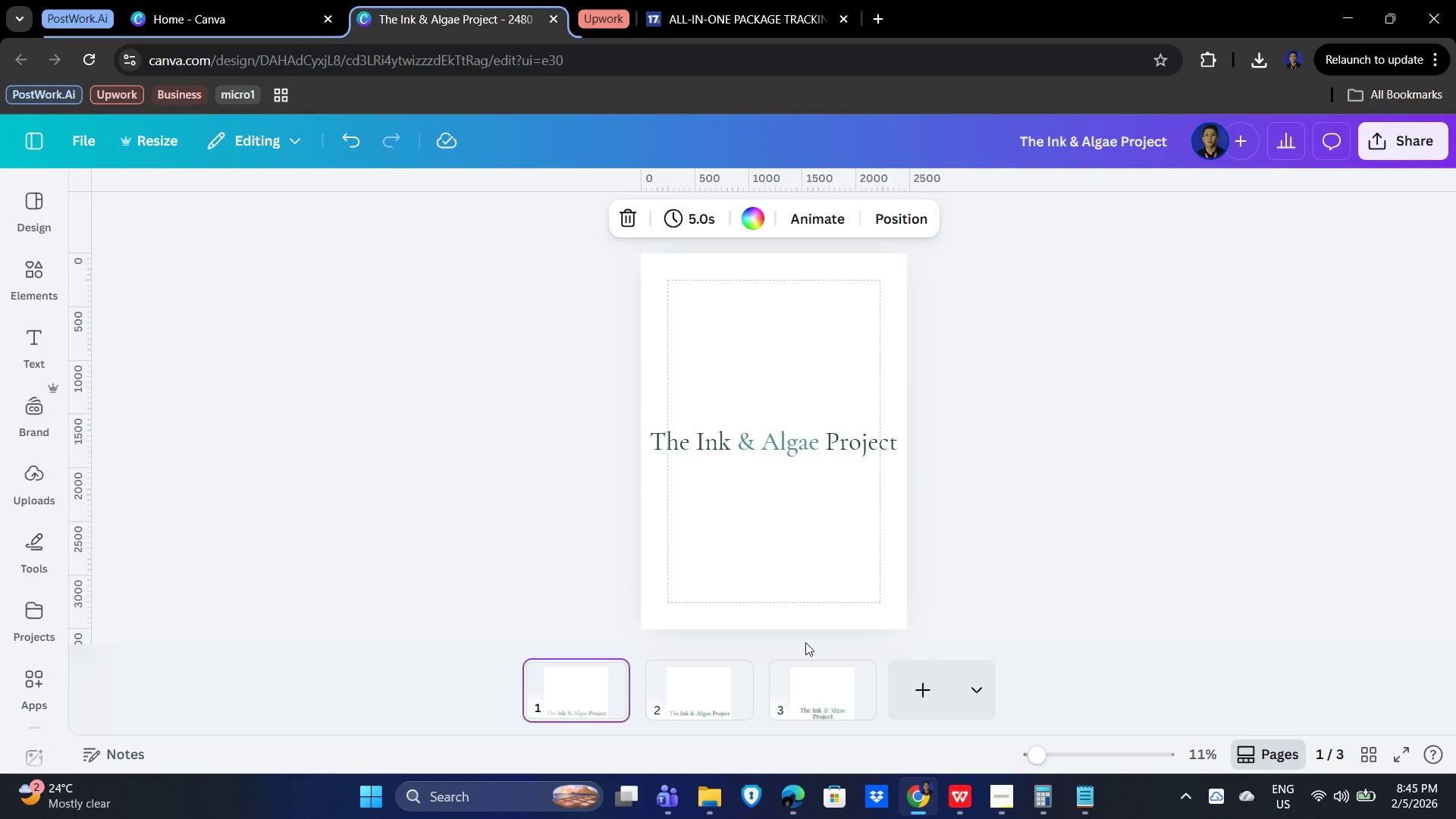 
left_click([709, 692])
 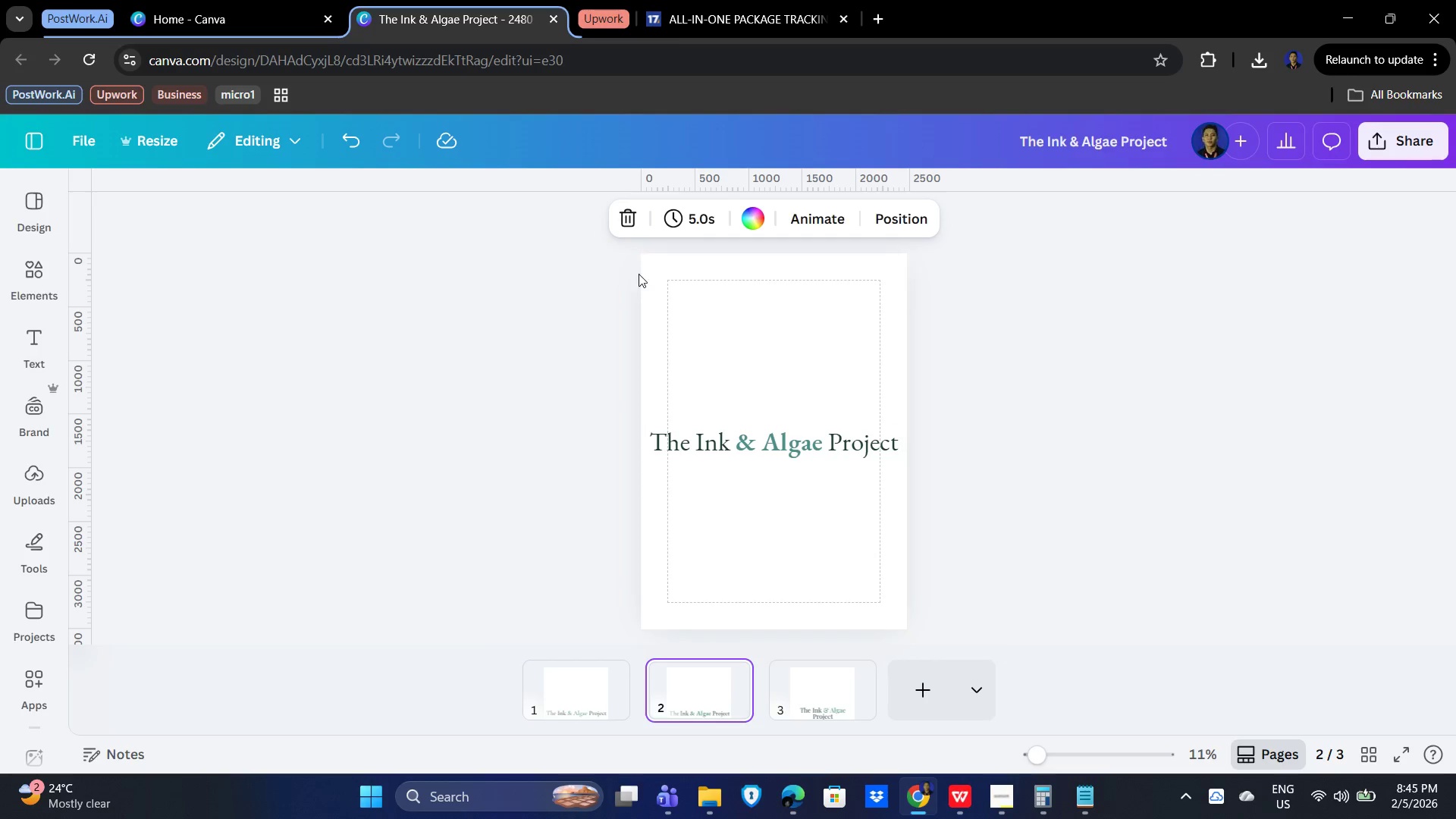 
mouse_move([626, 256])
 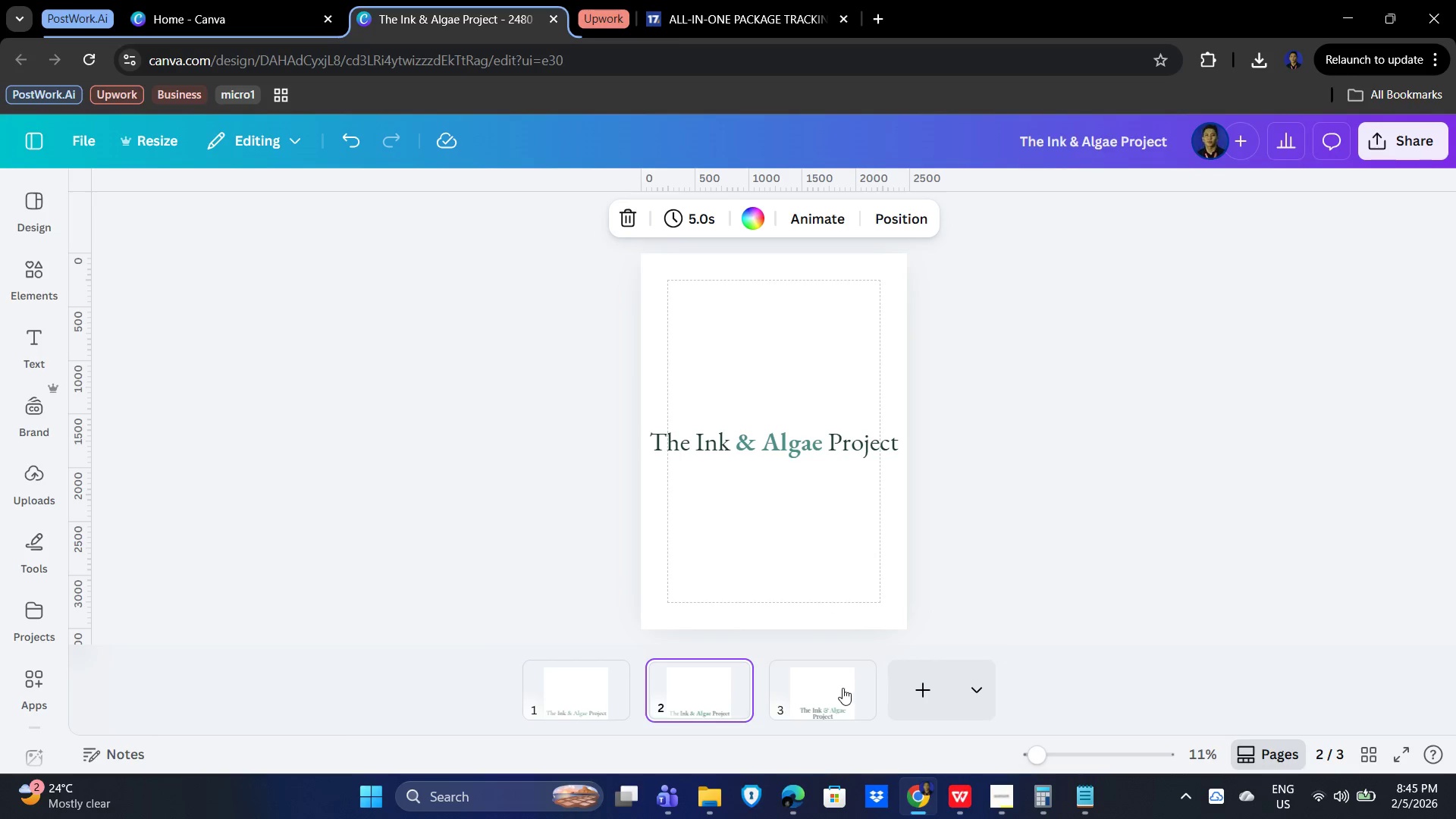 
left_click([840, 688])
 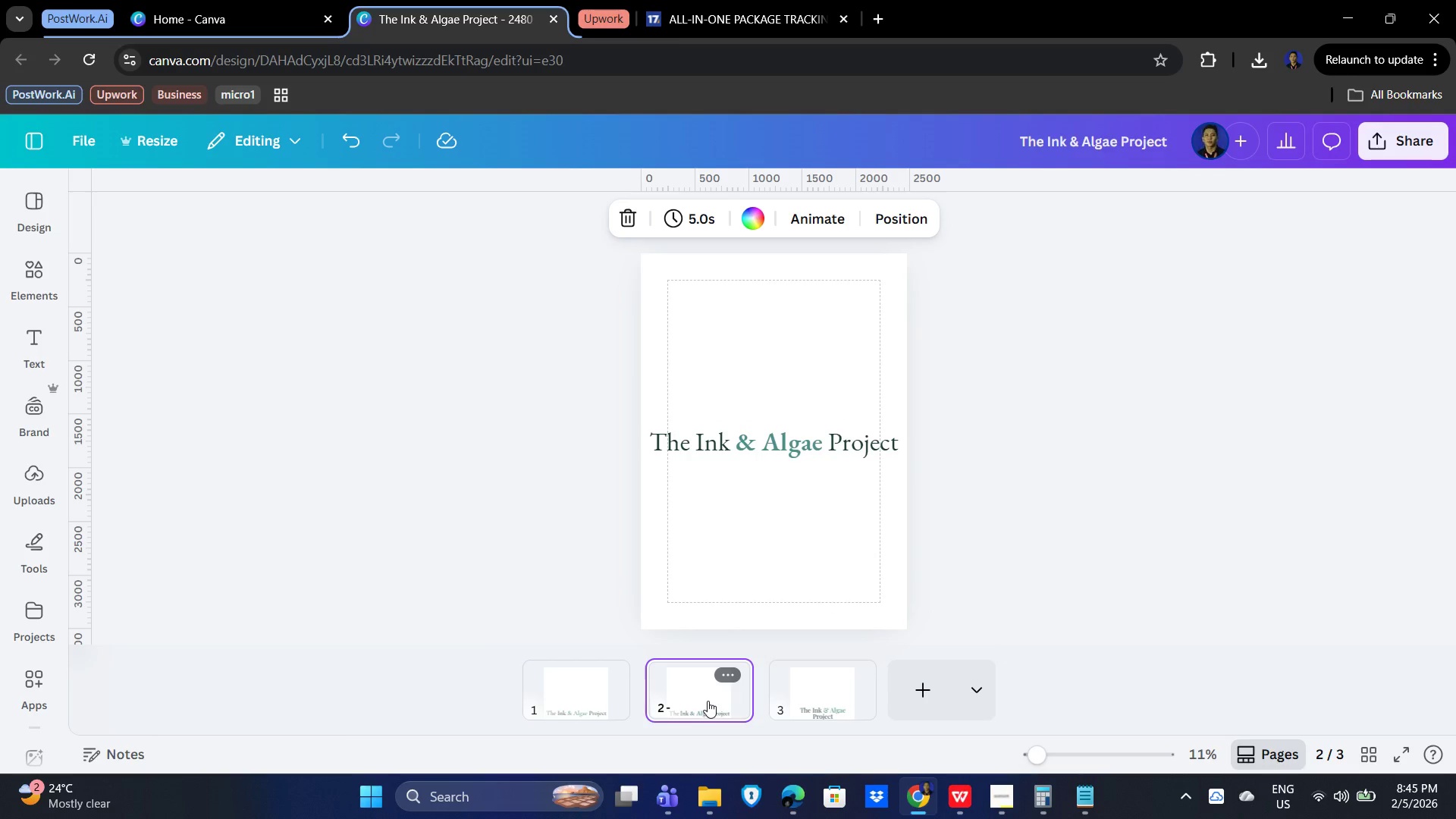 
left_click([585, 698])
 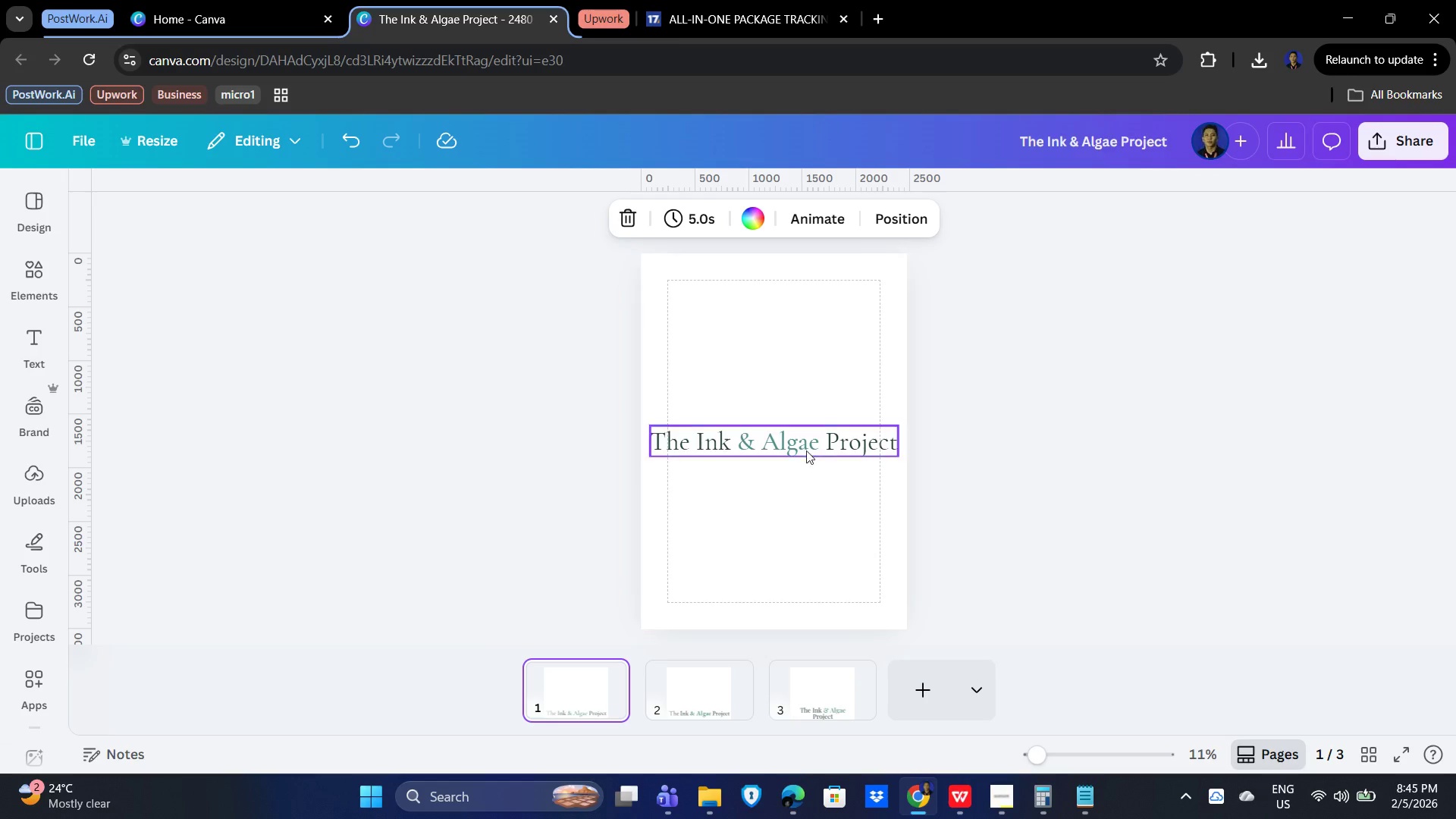 
double_click([802, 446])
 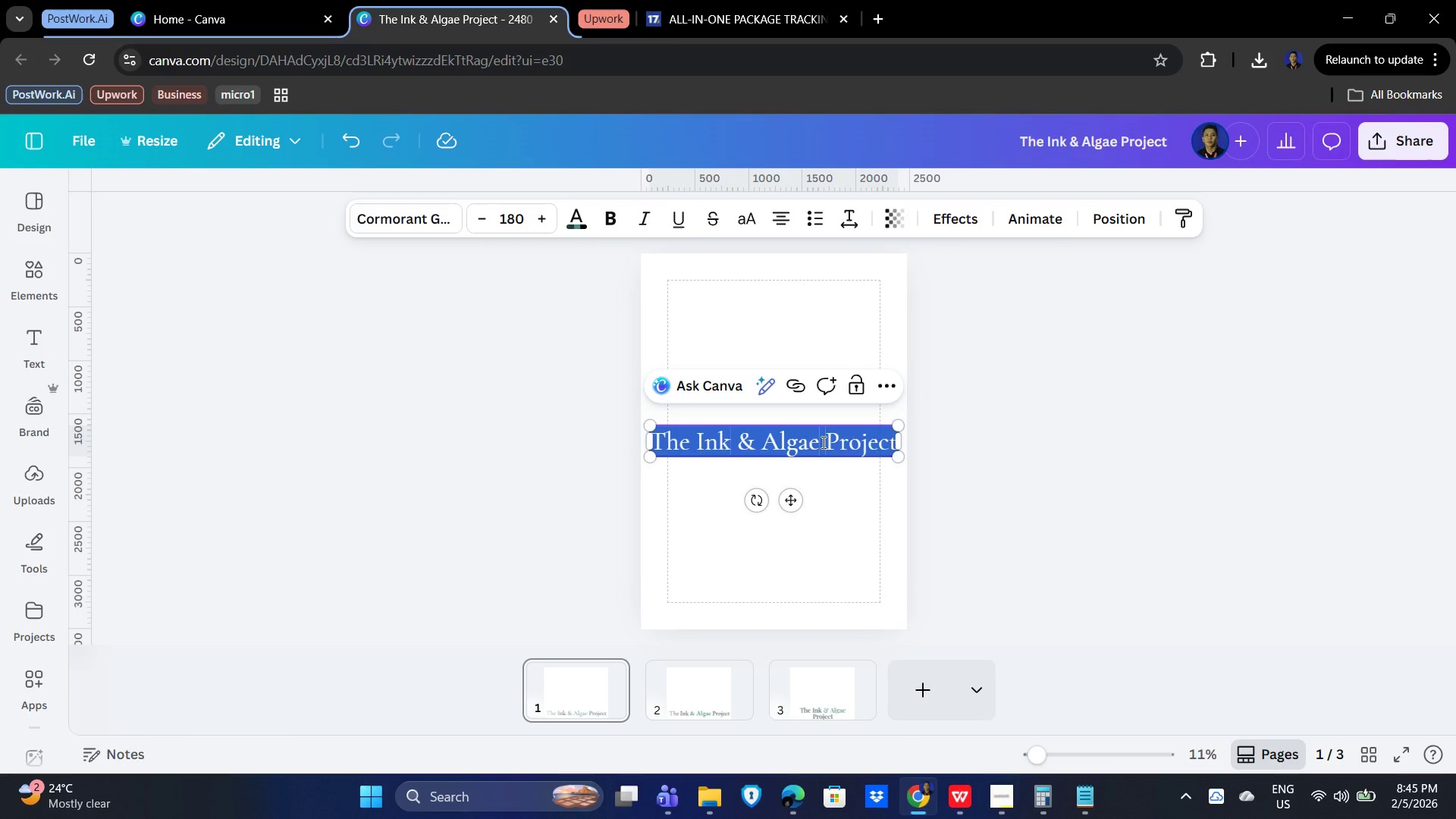 
left_click([822, 442])
 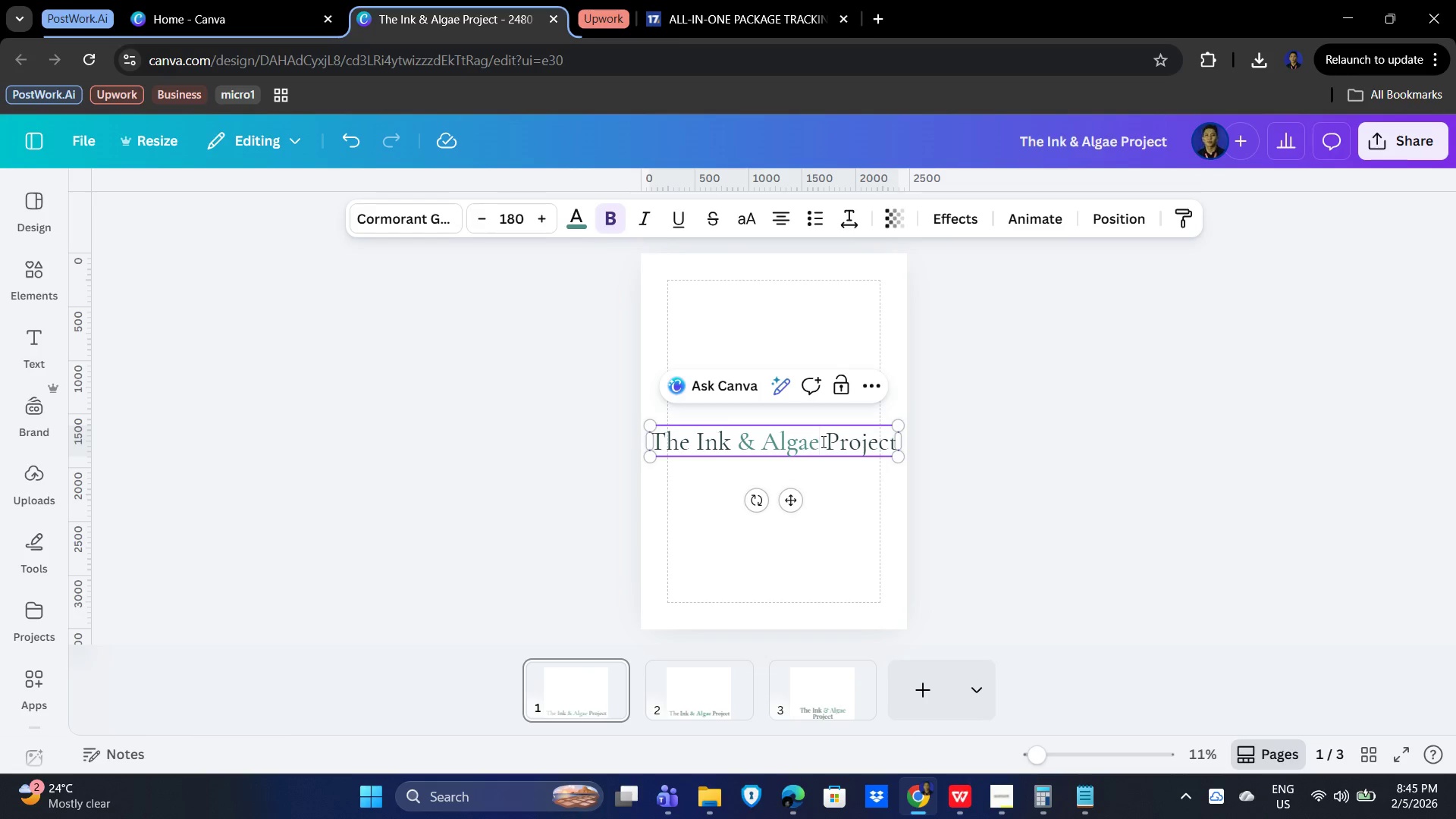 
left_click_drag(start_coordinate=[822, 441], to_coordinate=[736, 435])
 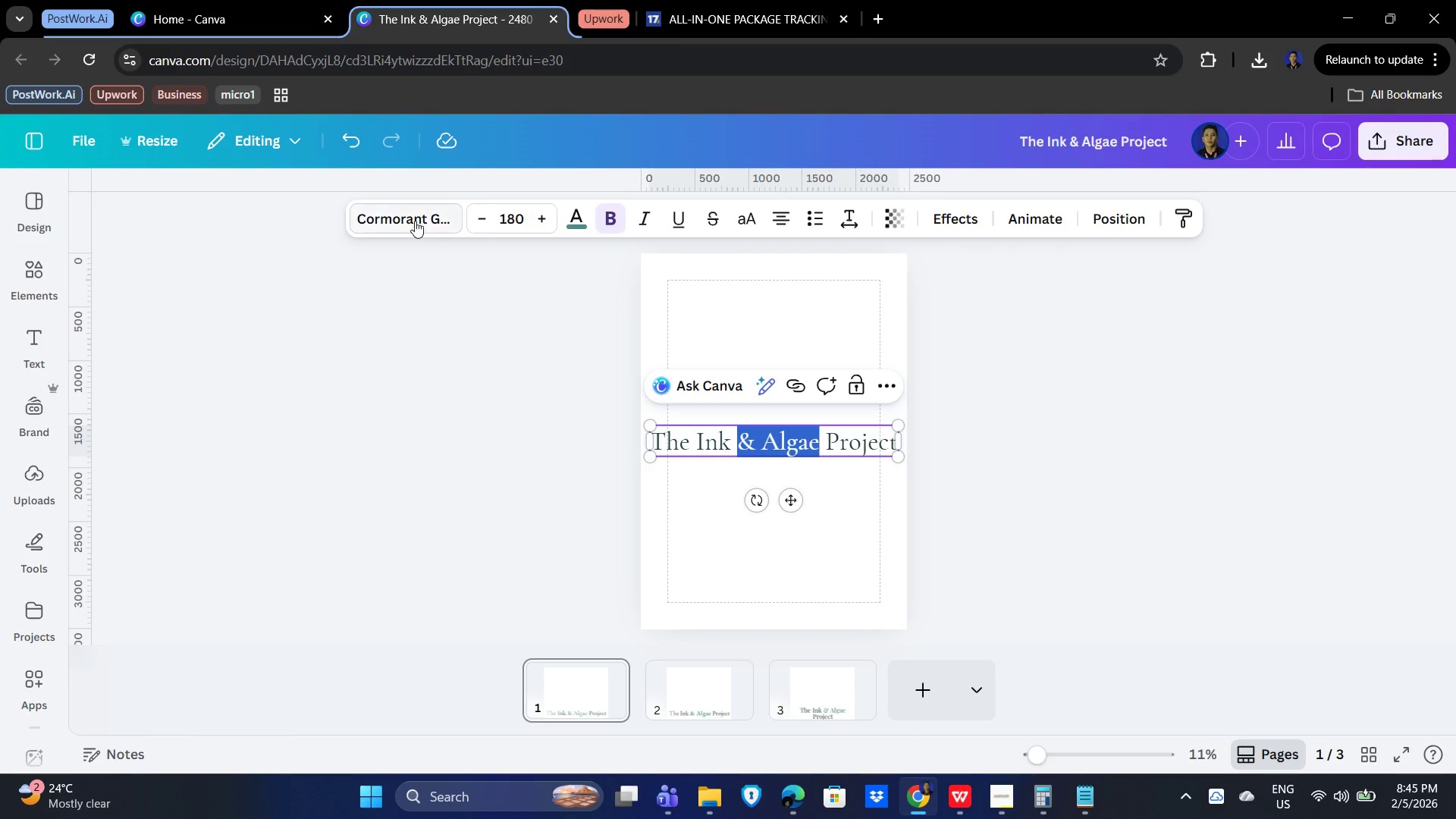 
left_click([406, 216])
 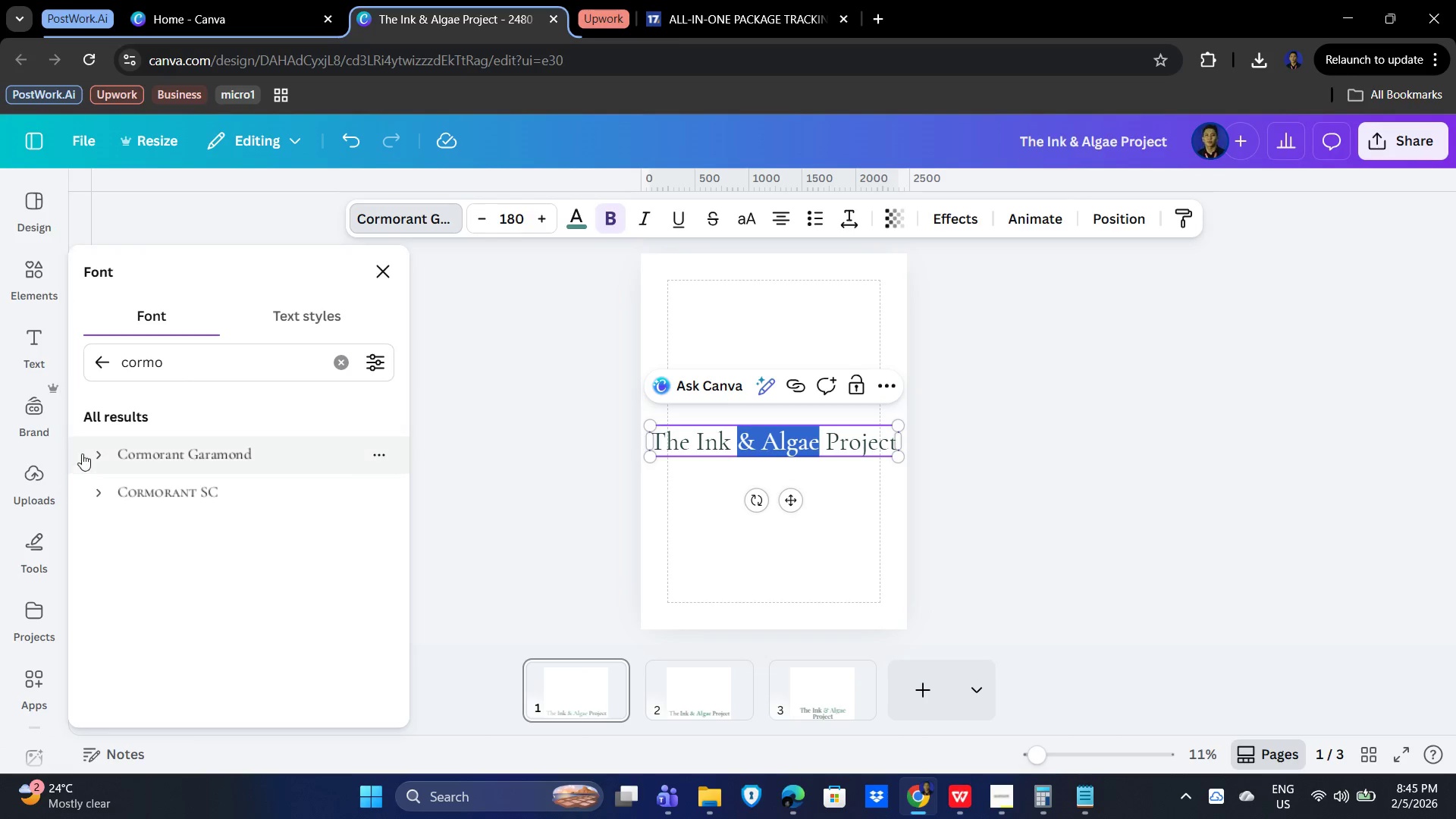 
left_click([89, 450])
 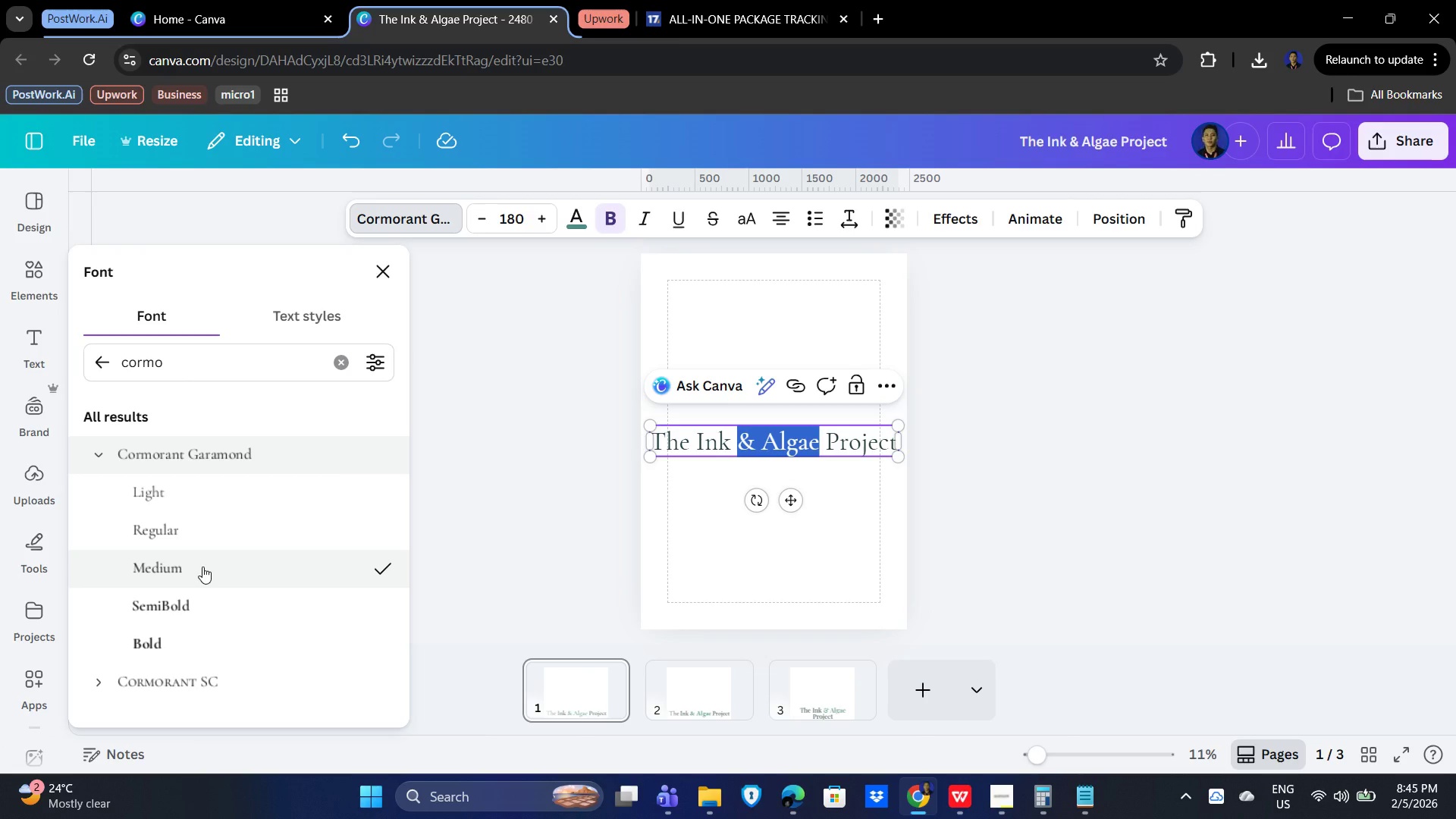 
left_click([202, 566])
 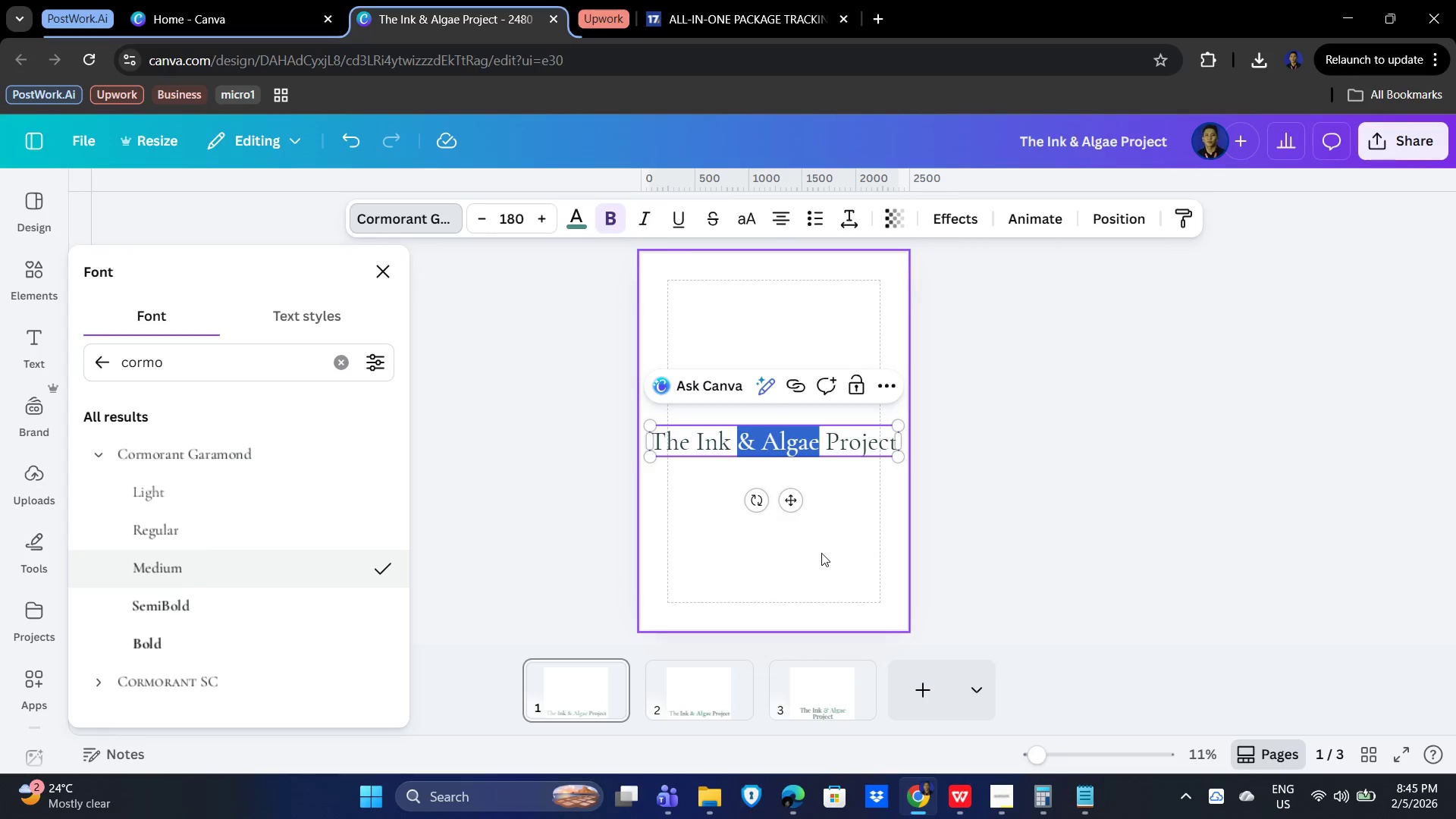 
left_click([817, 557])
 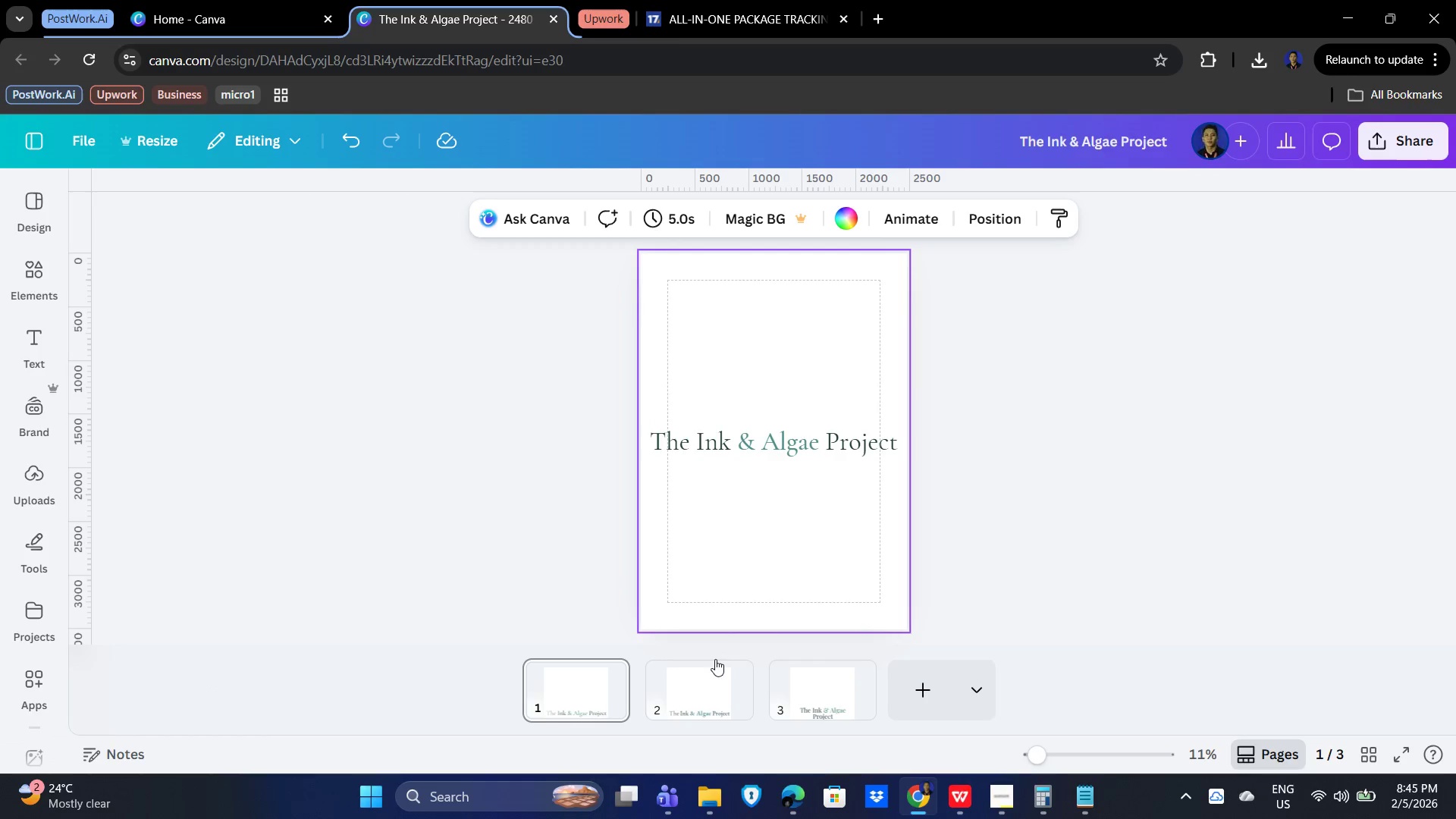 
left_click([706, 691])
 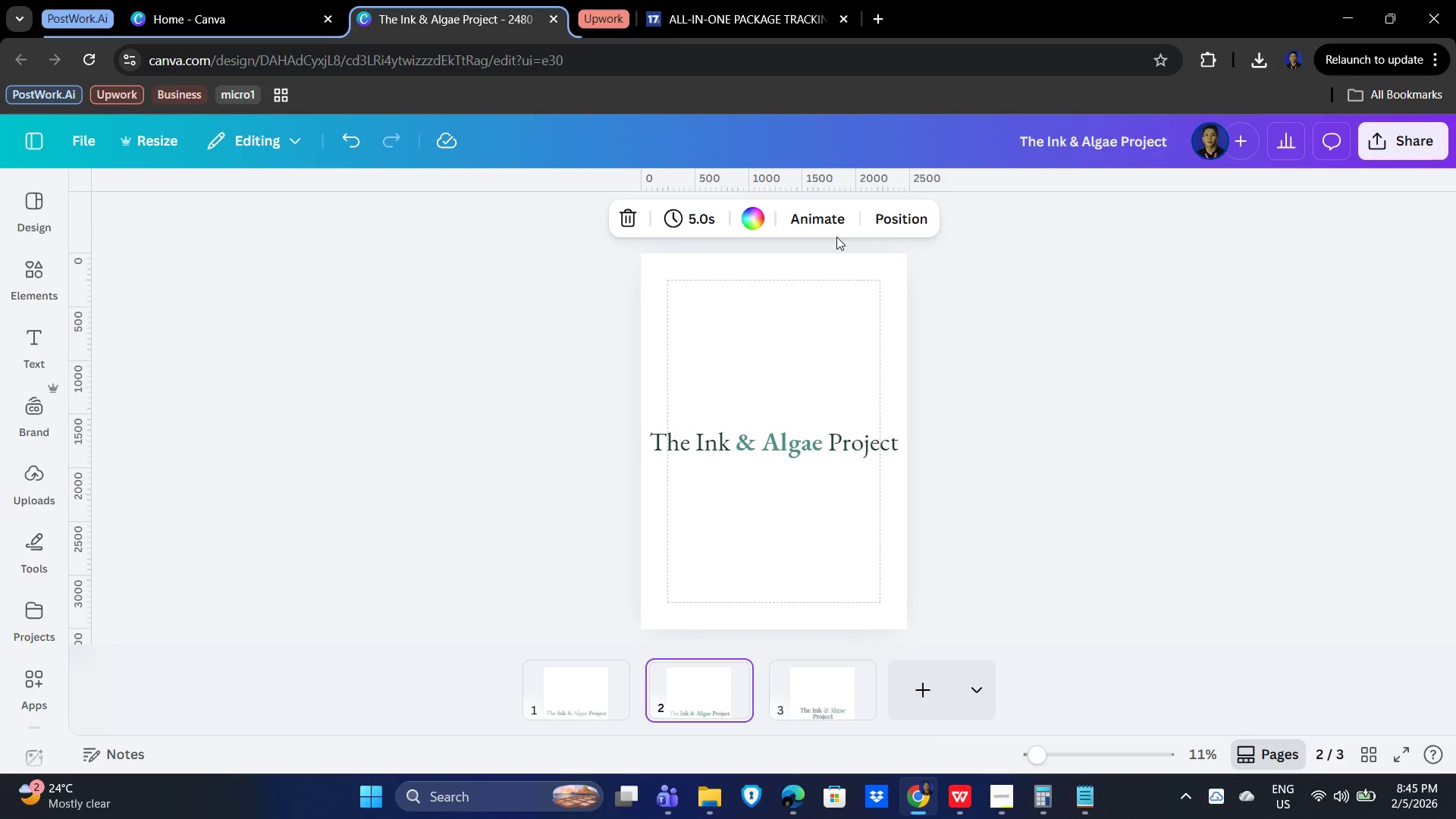 
left_click([620, 217])
 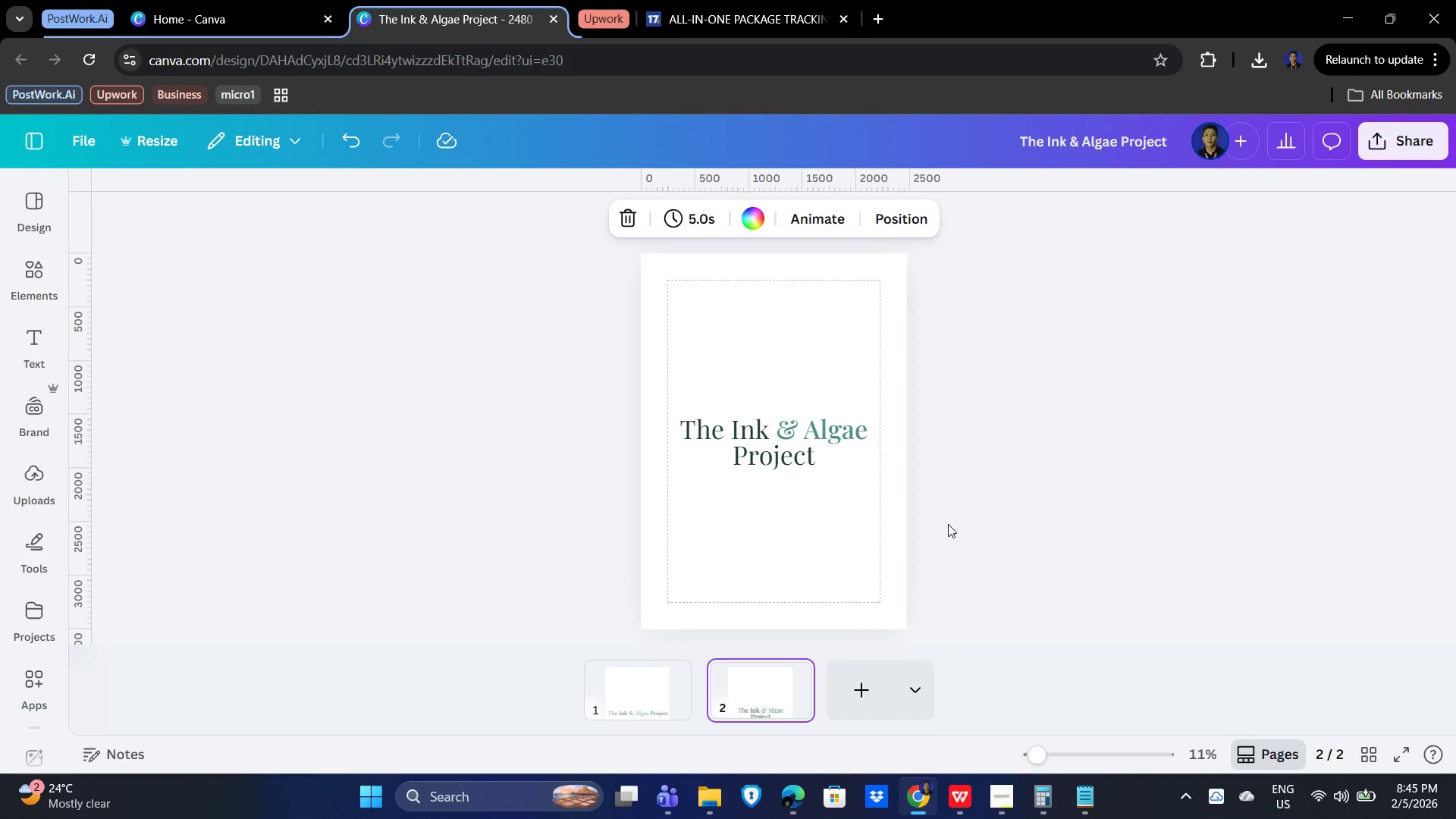 
left_click([993, 609])
 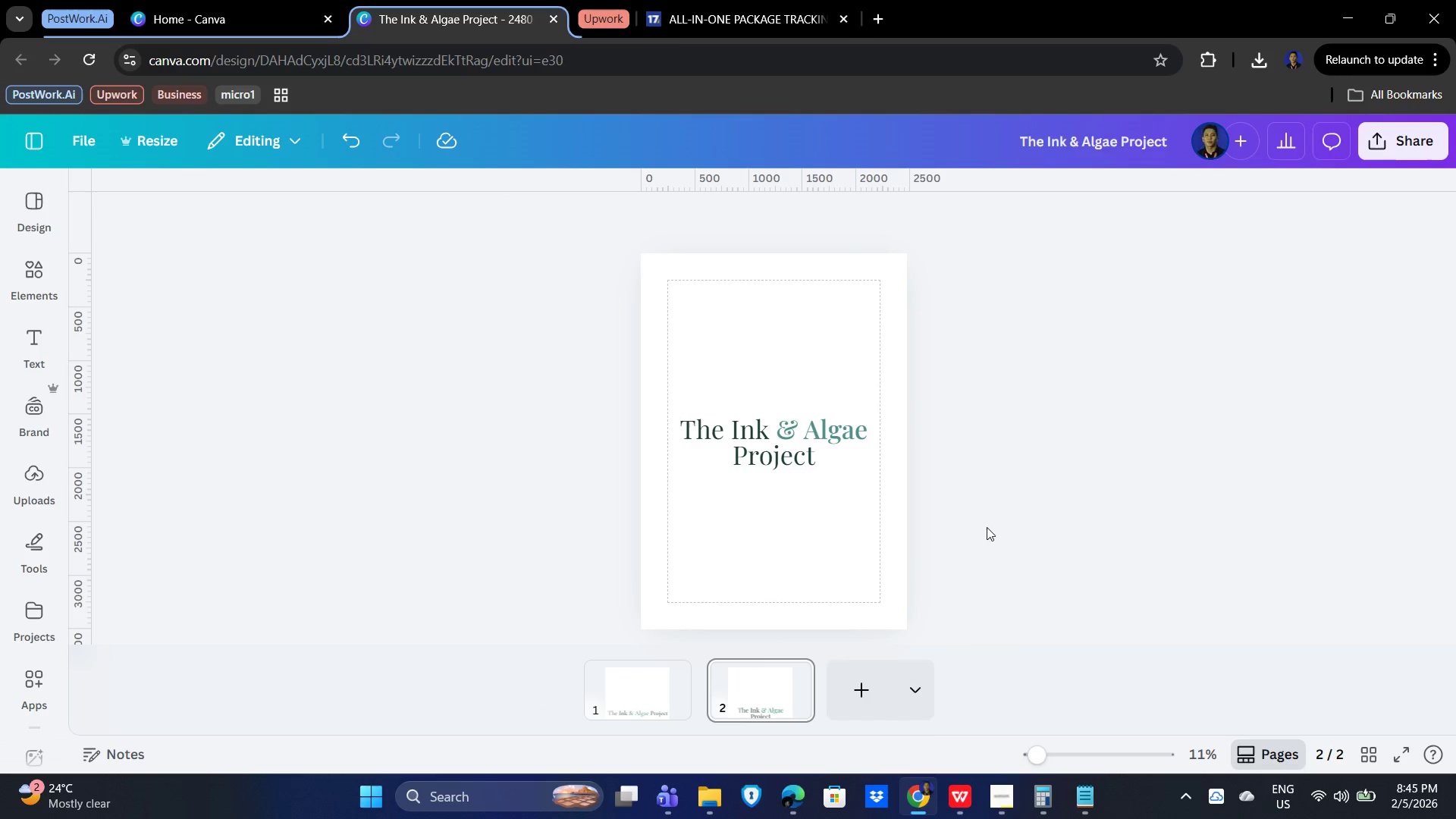 
left_click([1042, 526])
 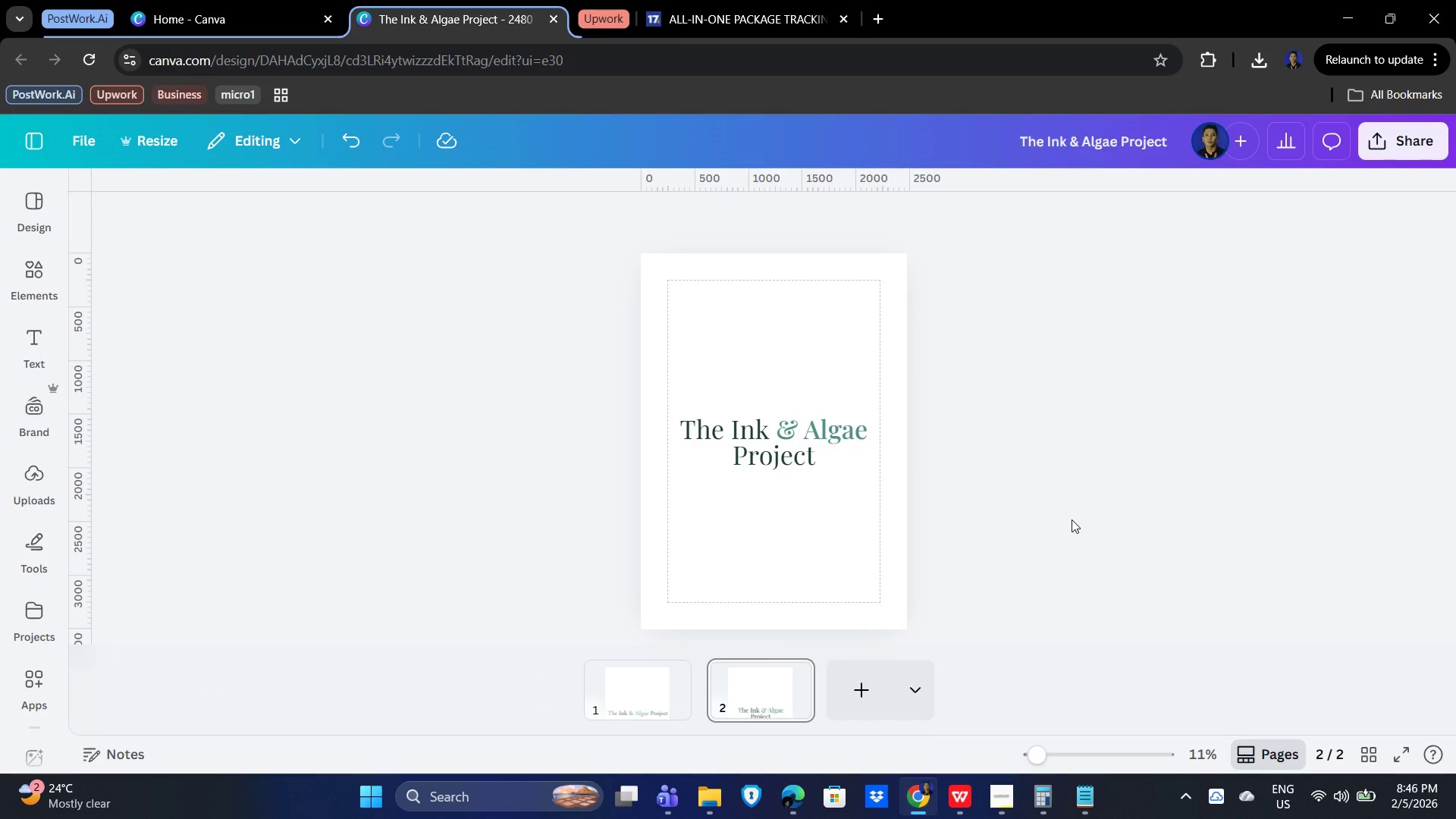 
wait(9.55)
 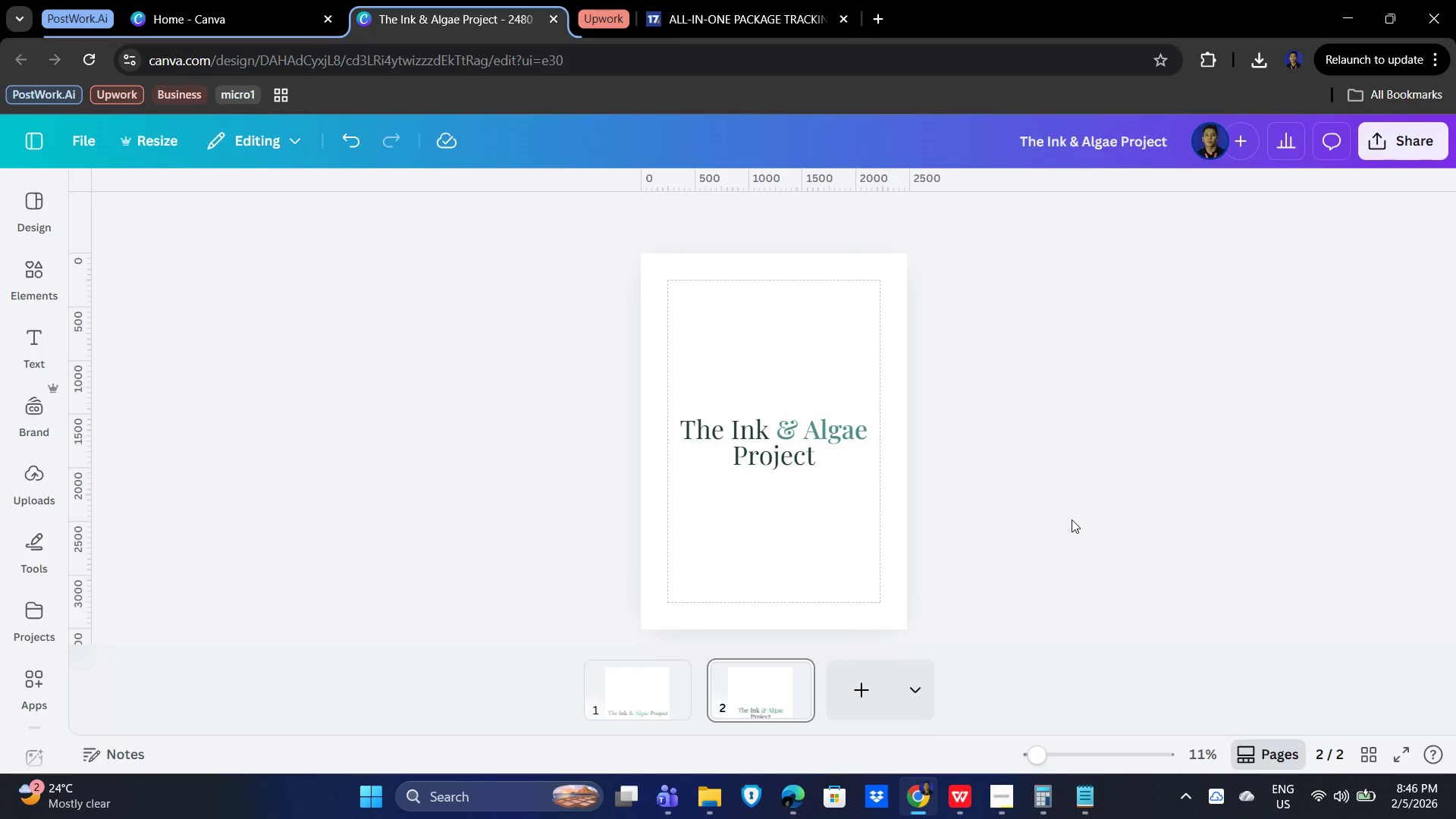 
scroll: coordinate [1299, 566], scroll_direction: down, amount: 4.0
 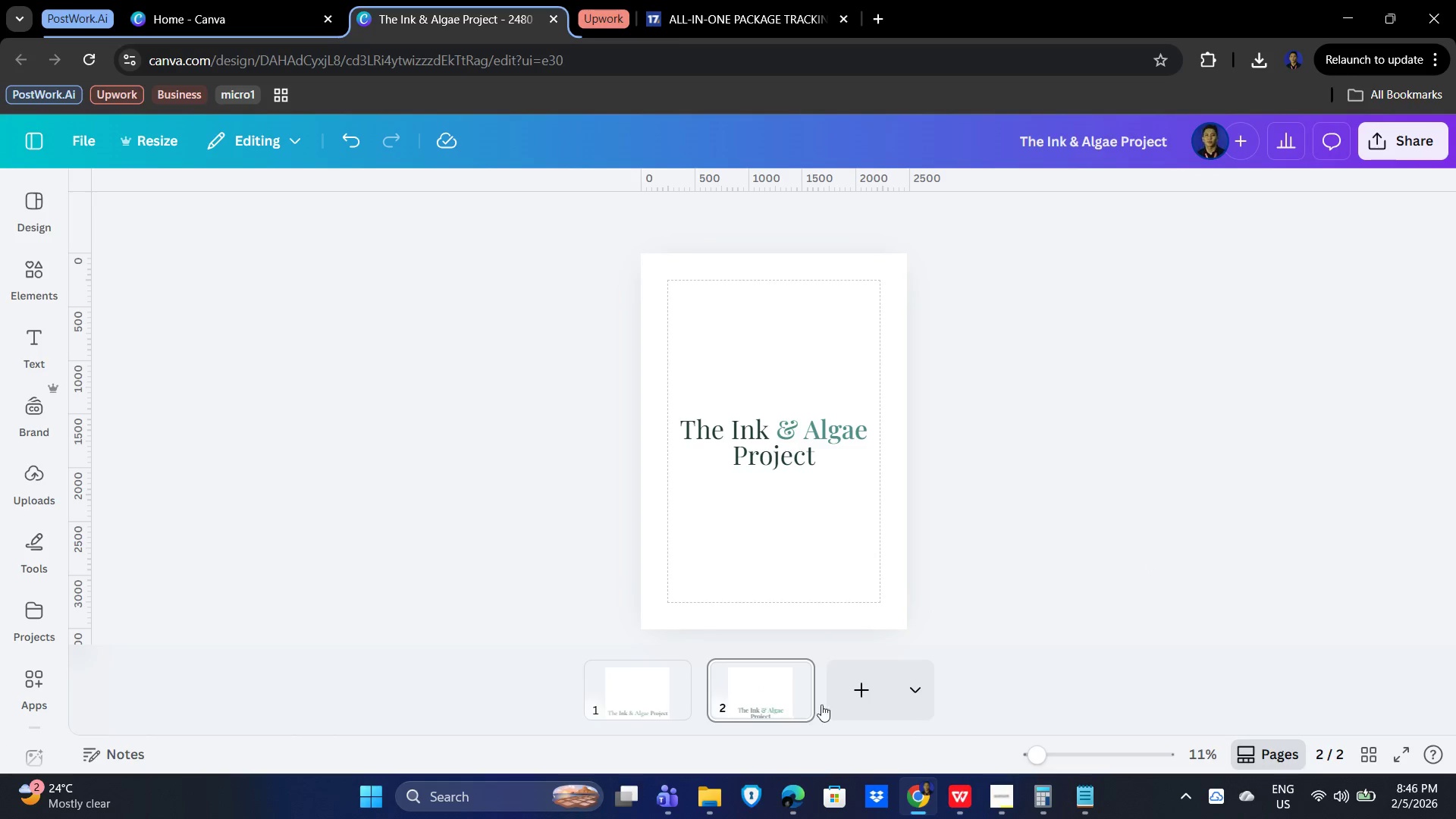 
left_click([867, 704])
 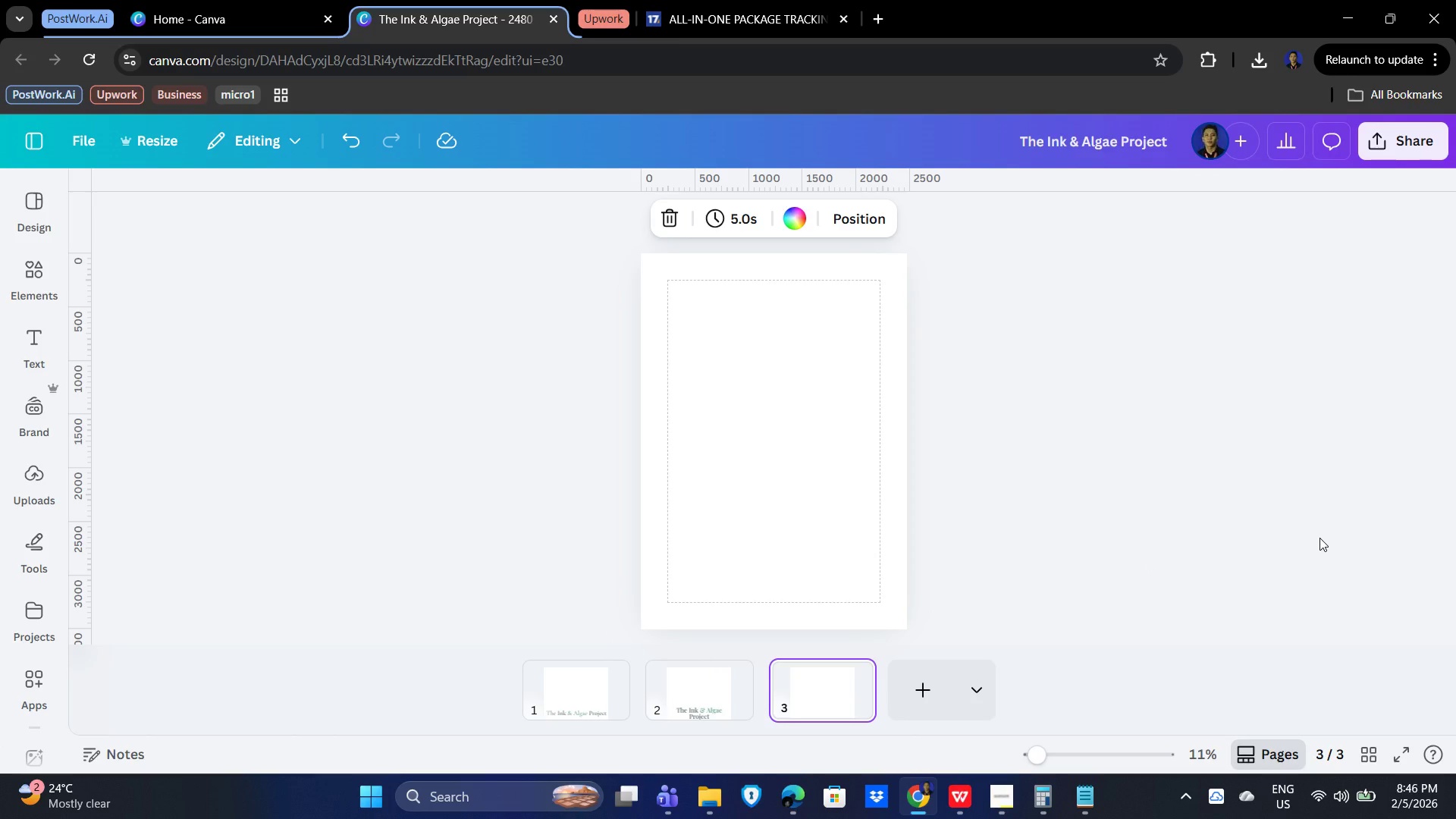 
wait(8.48)
 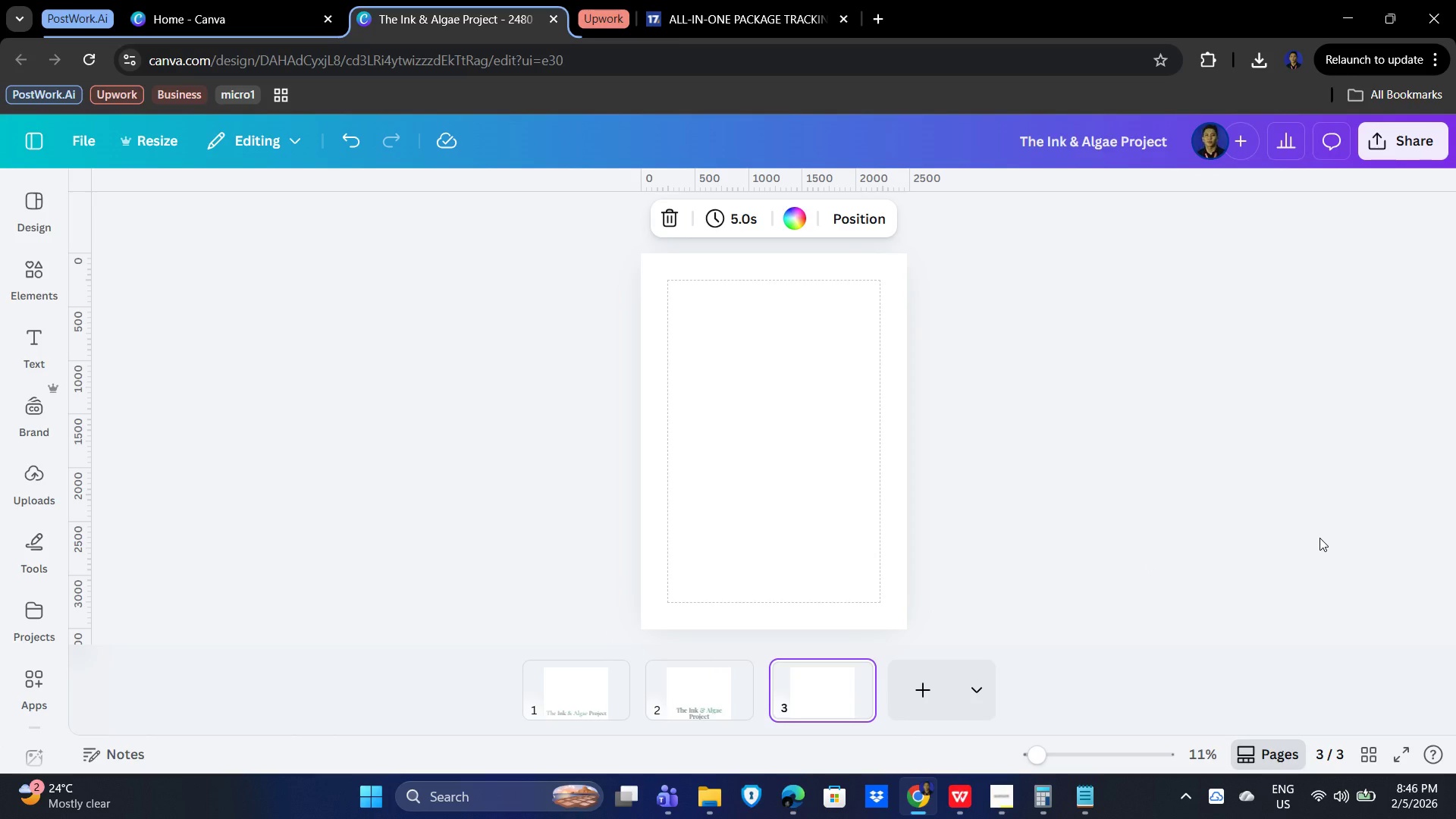 
left_click([693, 711])
 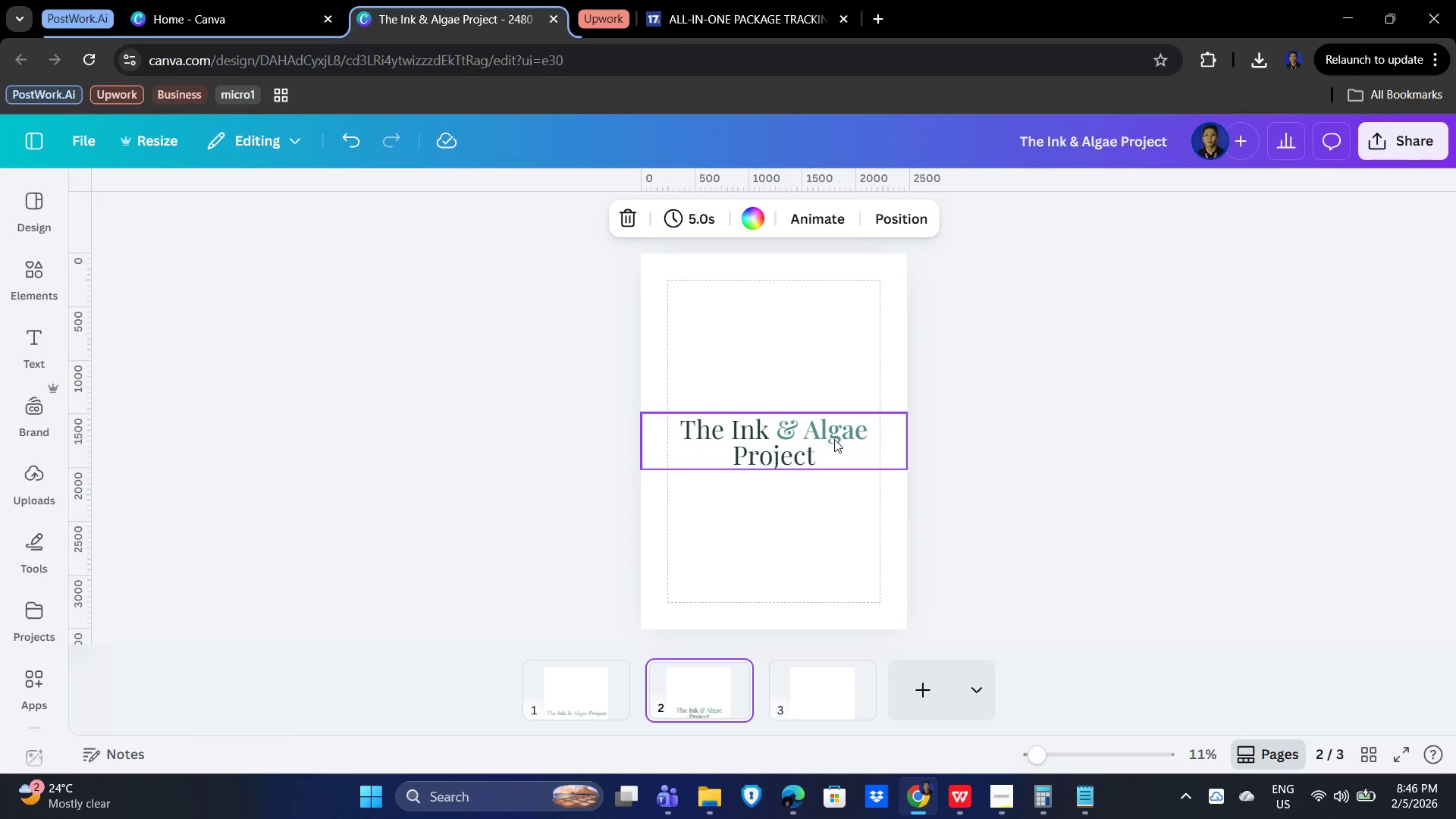 
left_click([833, 435])
 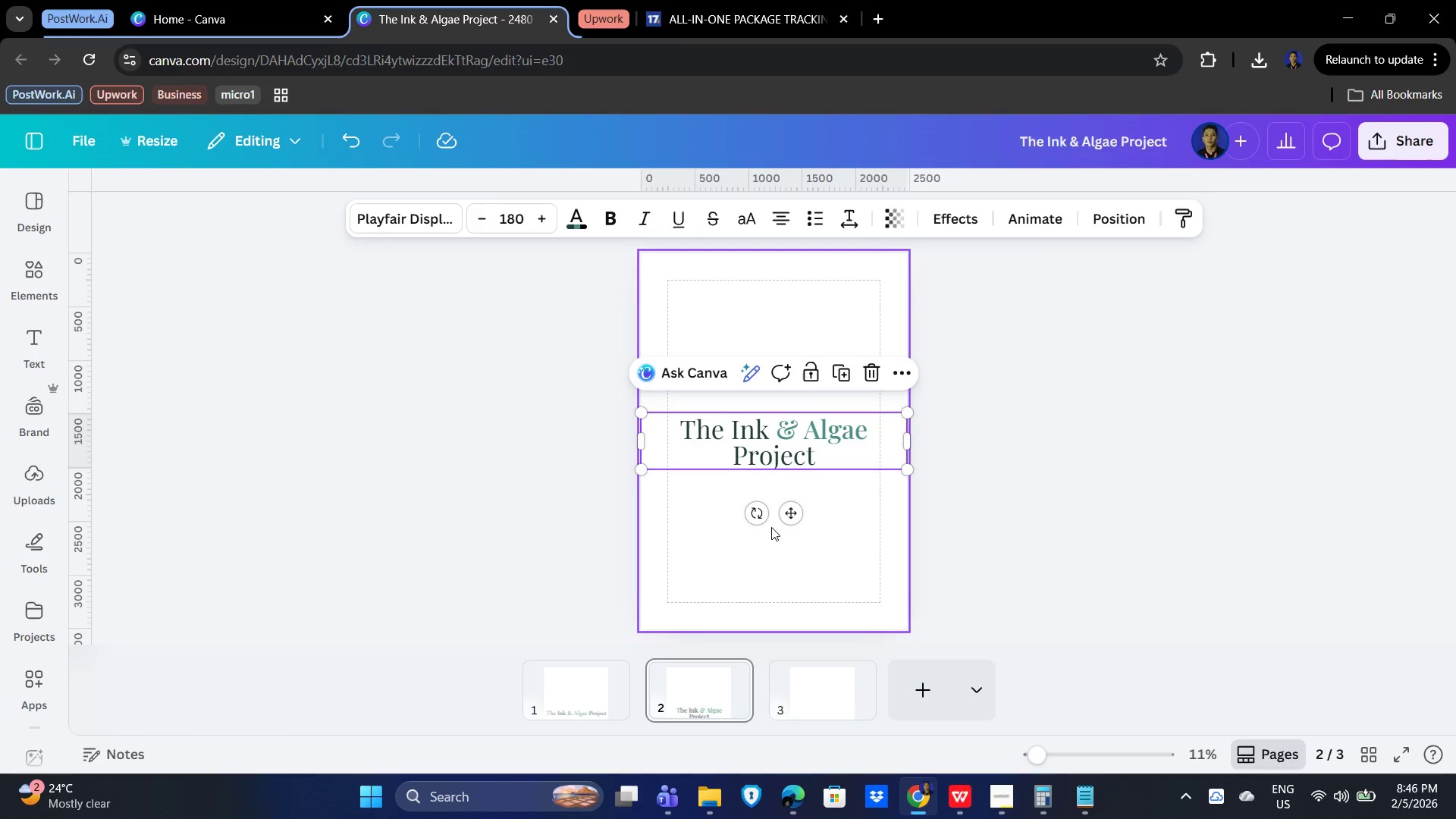 
scroll: coordinate [912, 296], scroll_direction: up, amount: 1.0
 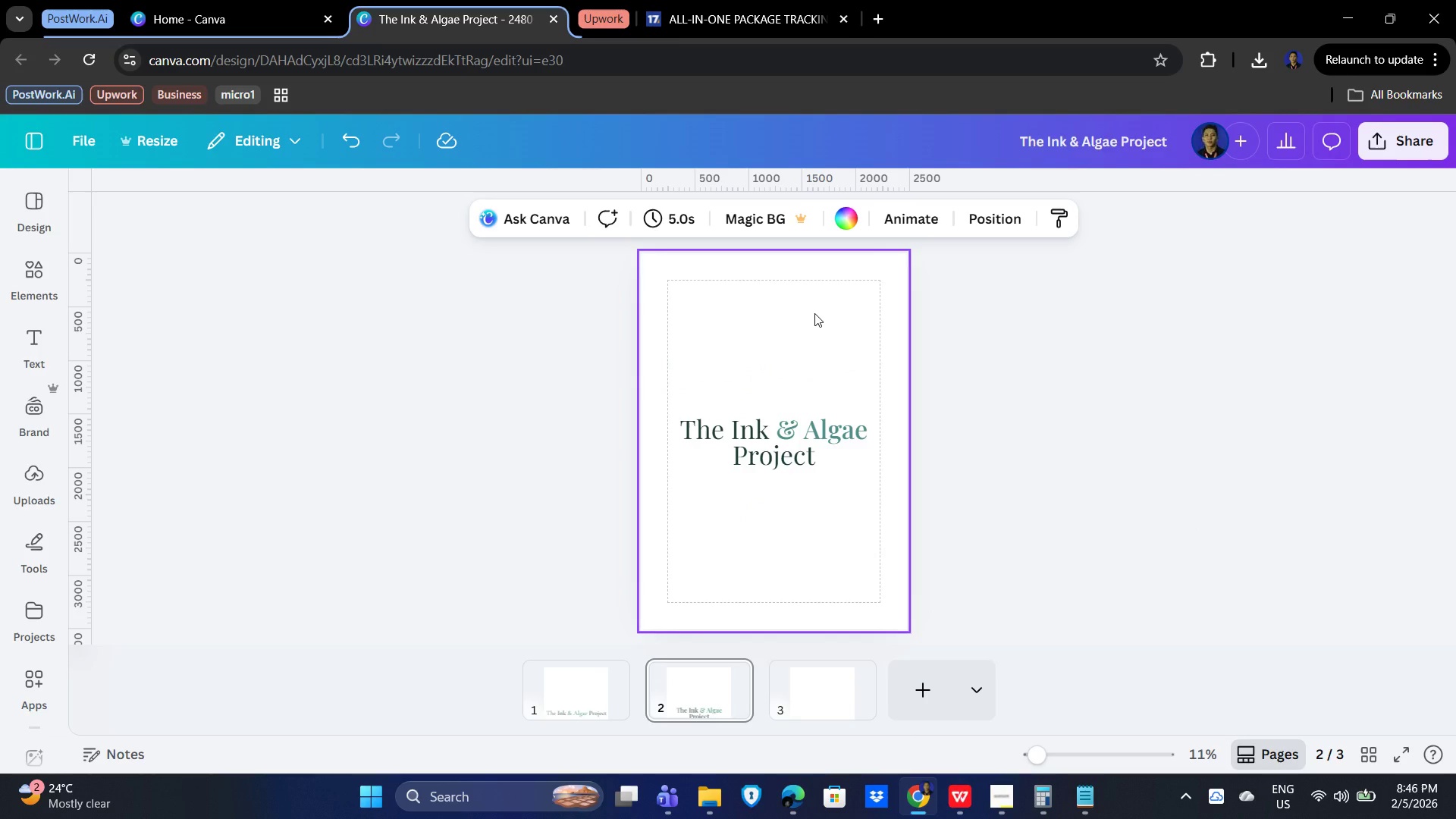 
left_click([814, 313])
 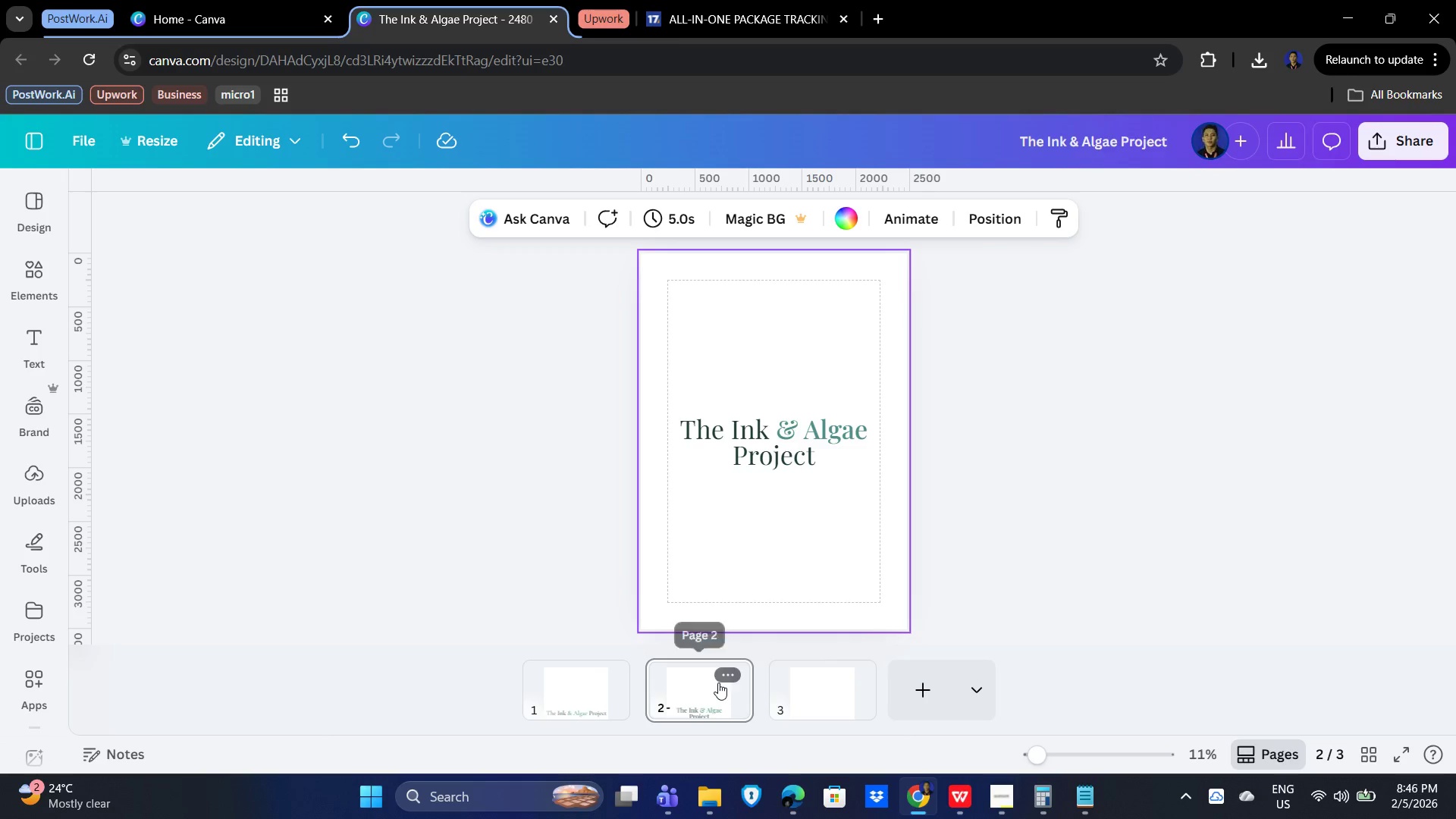 
left_click([731, 681])
 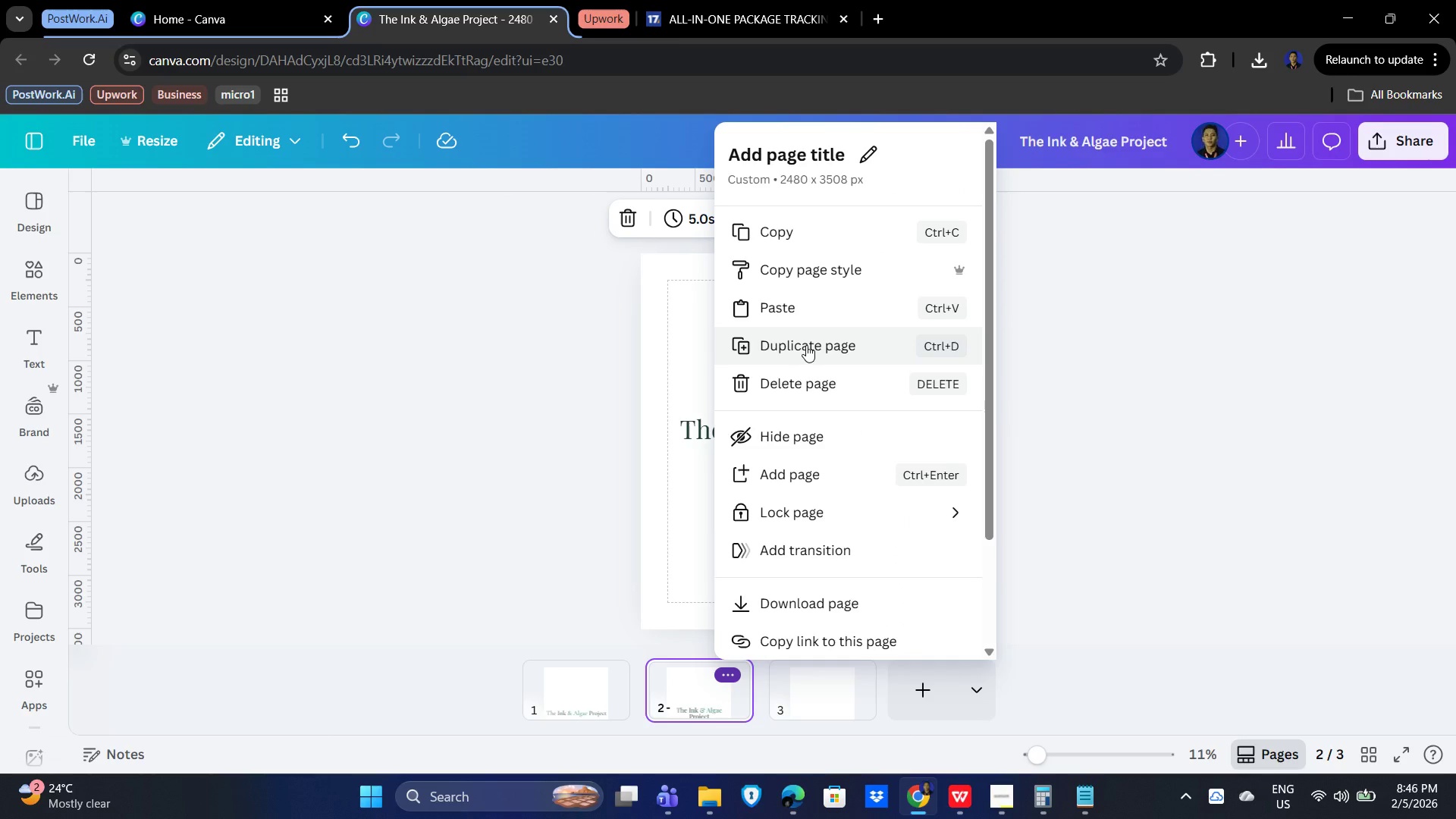 
left_click([806, 345])
 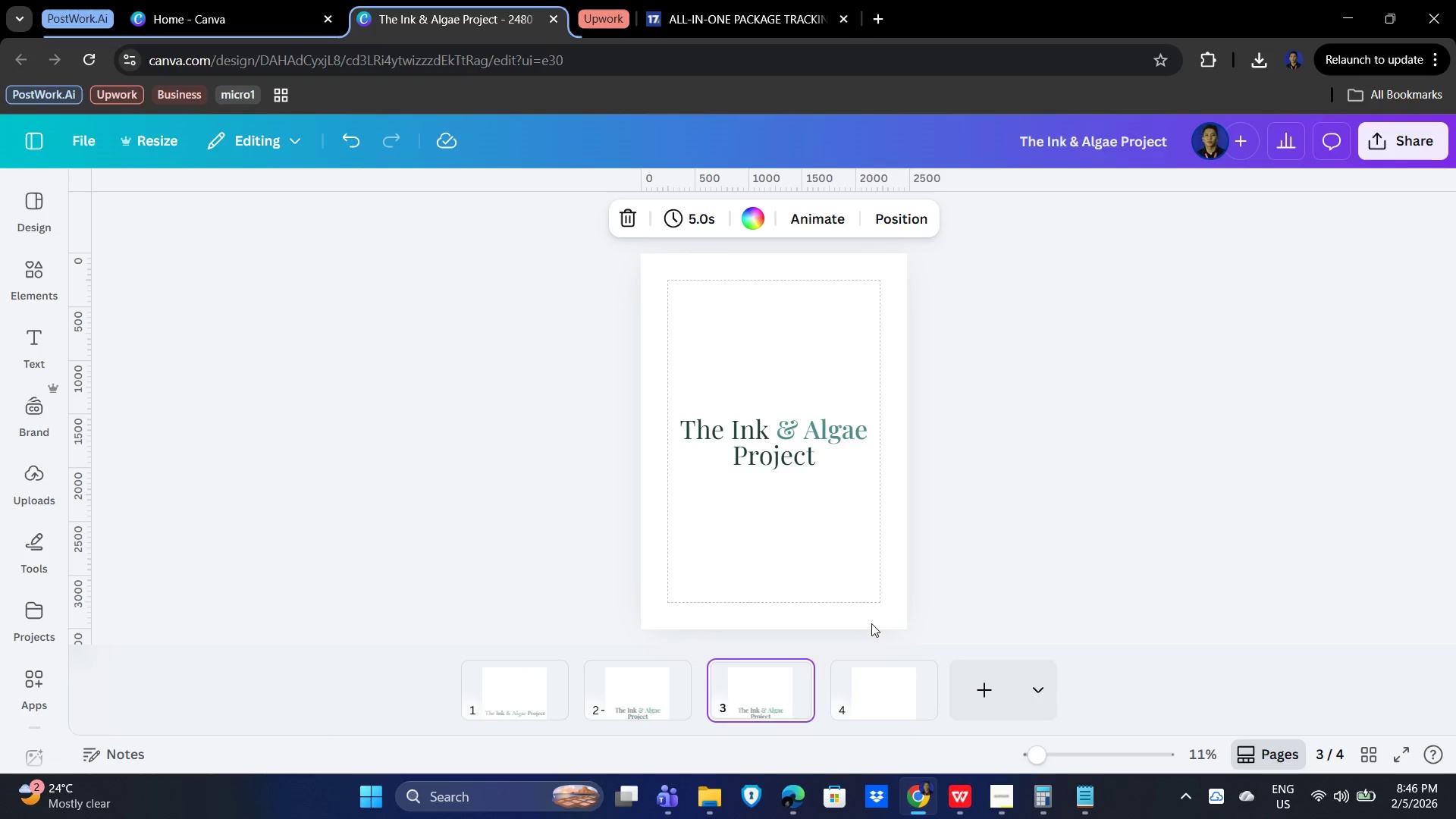 
left_click([780, 689])
 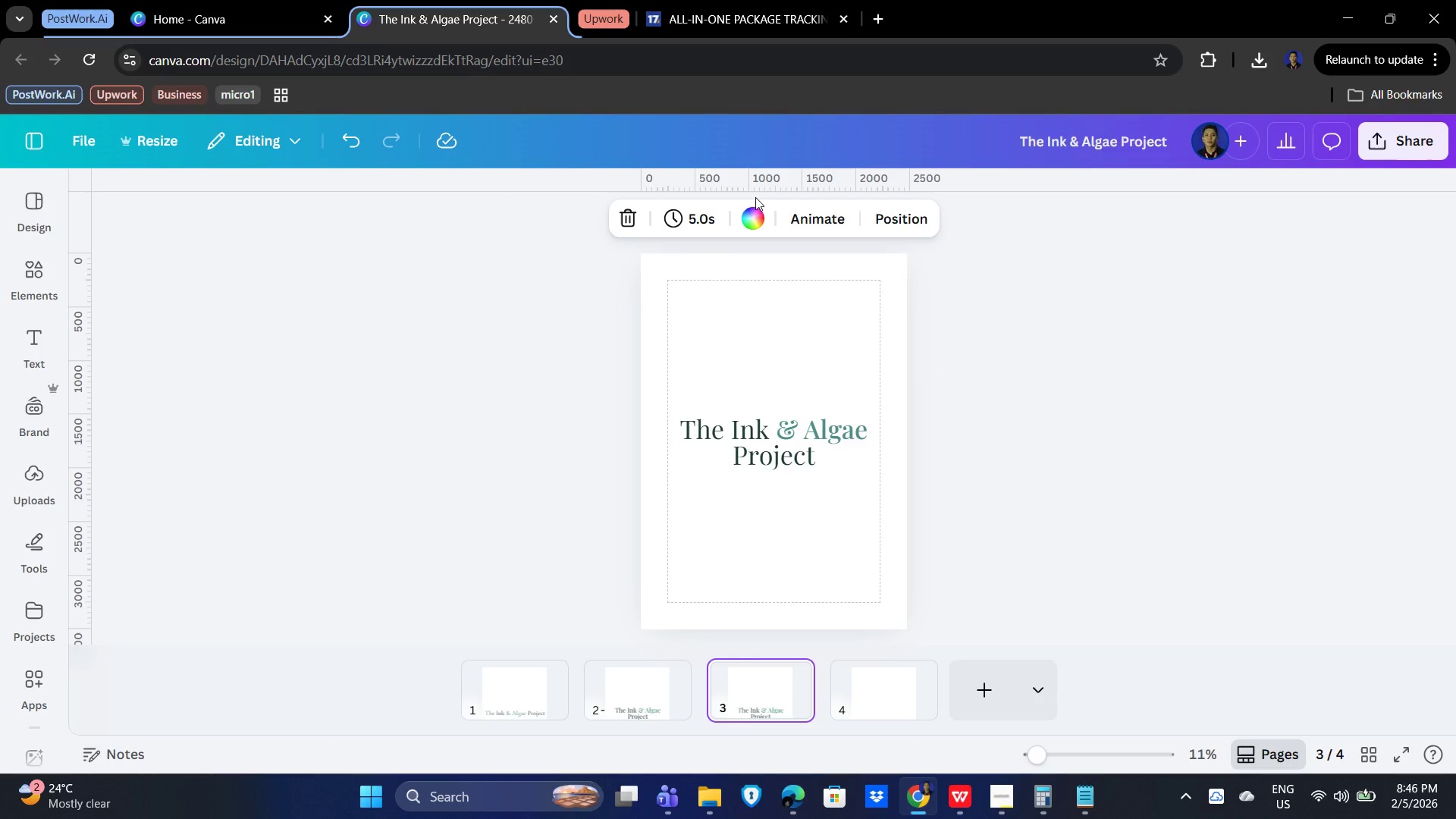 
wait(5.39)
 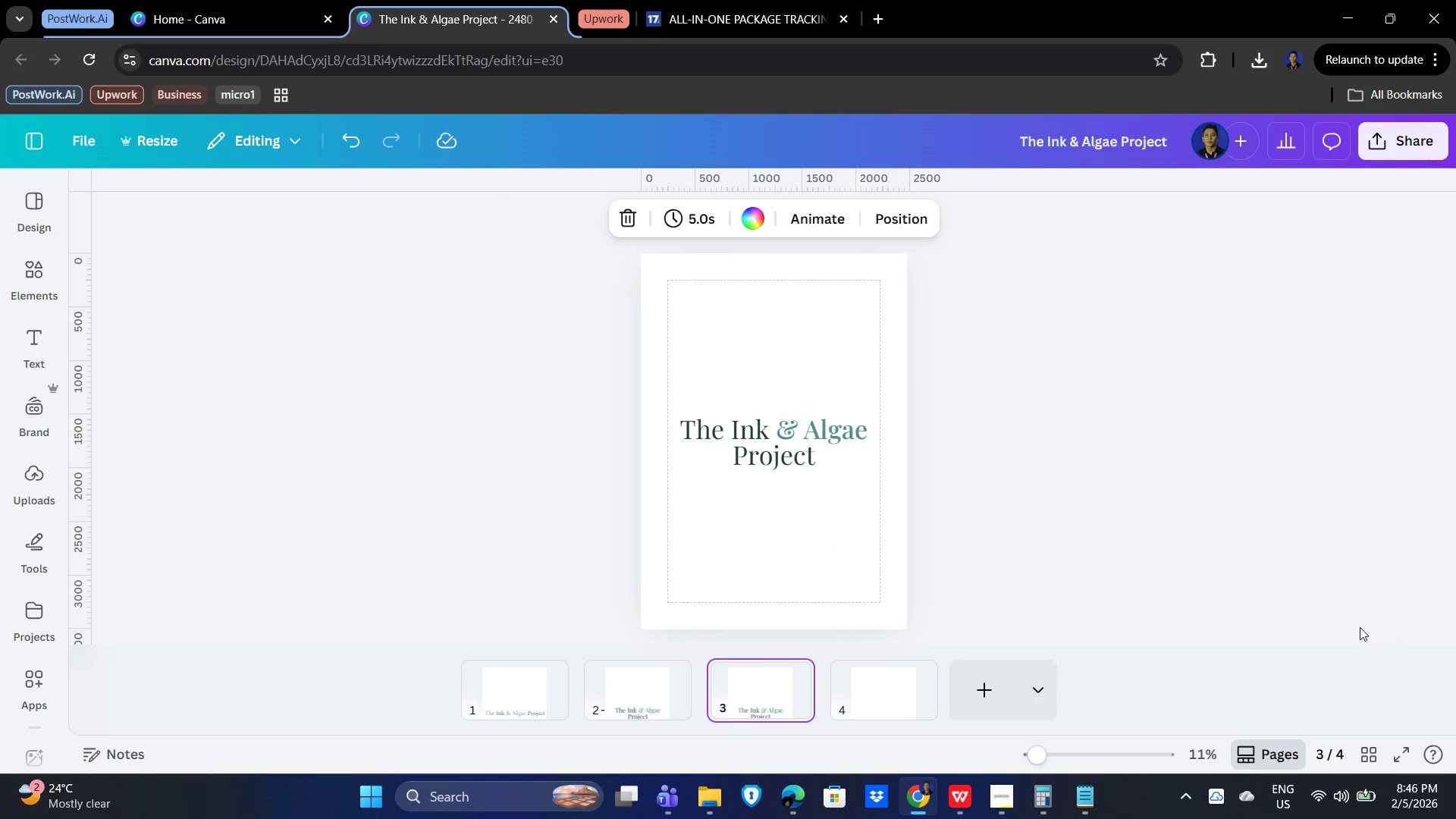 
left_click([748, 218])
 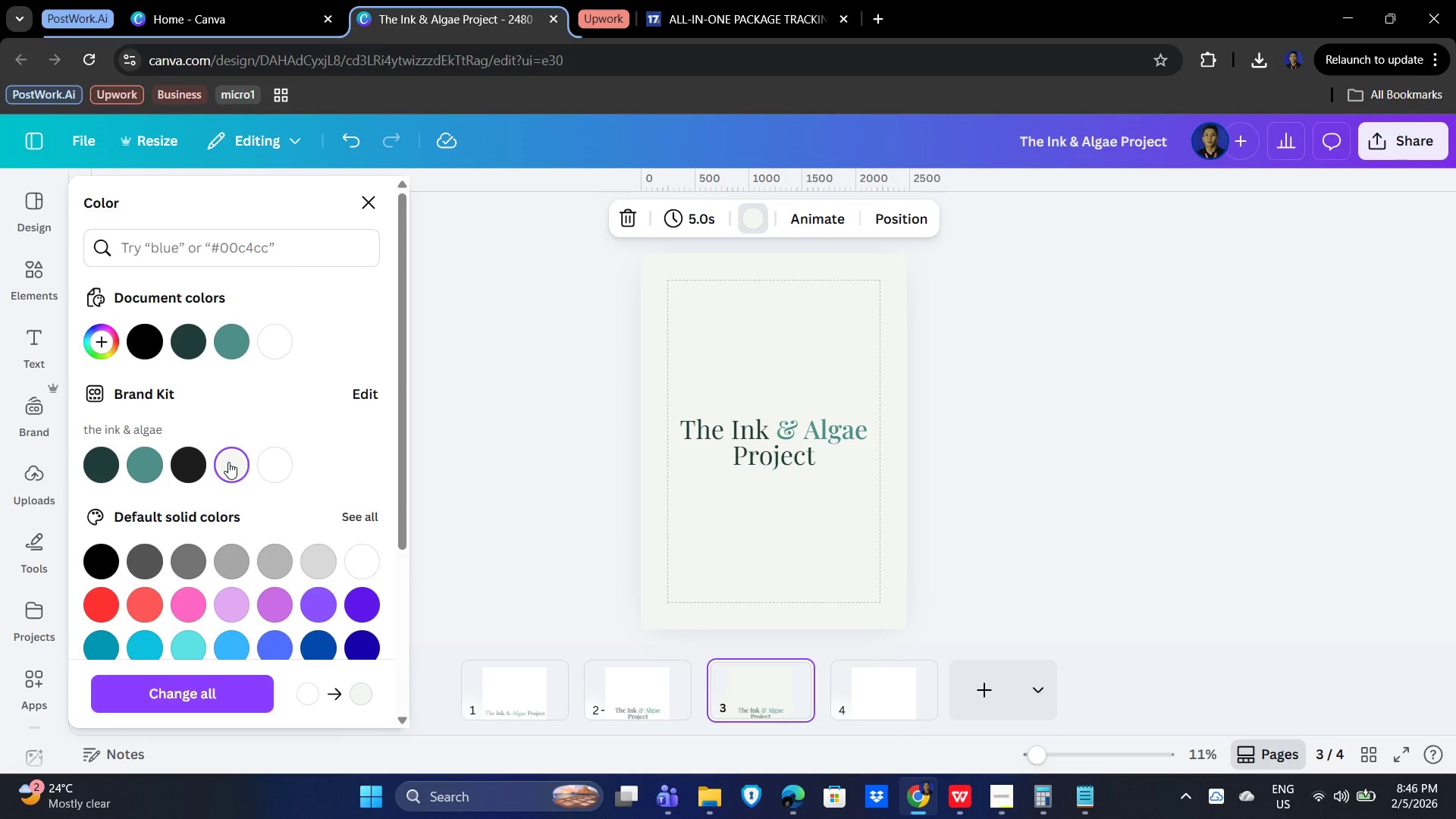 
wait(15.56)
 